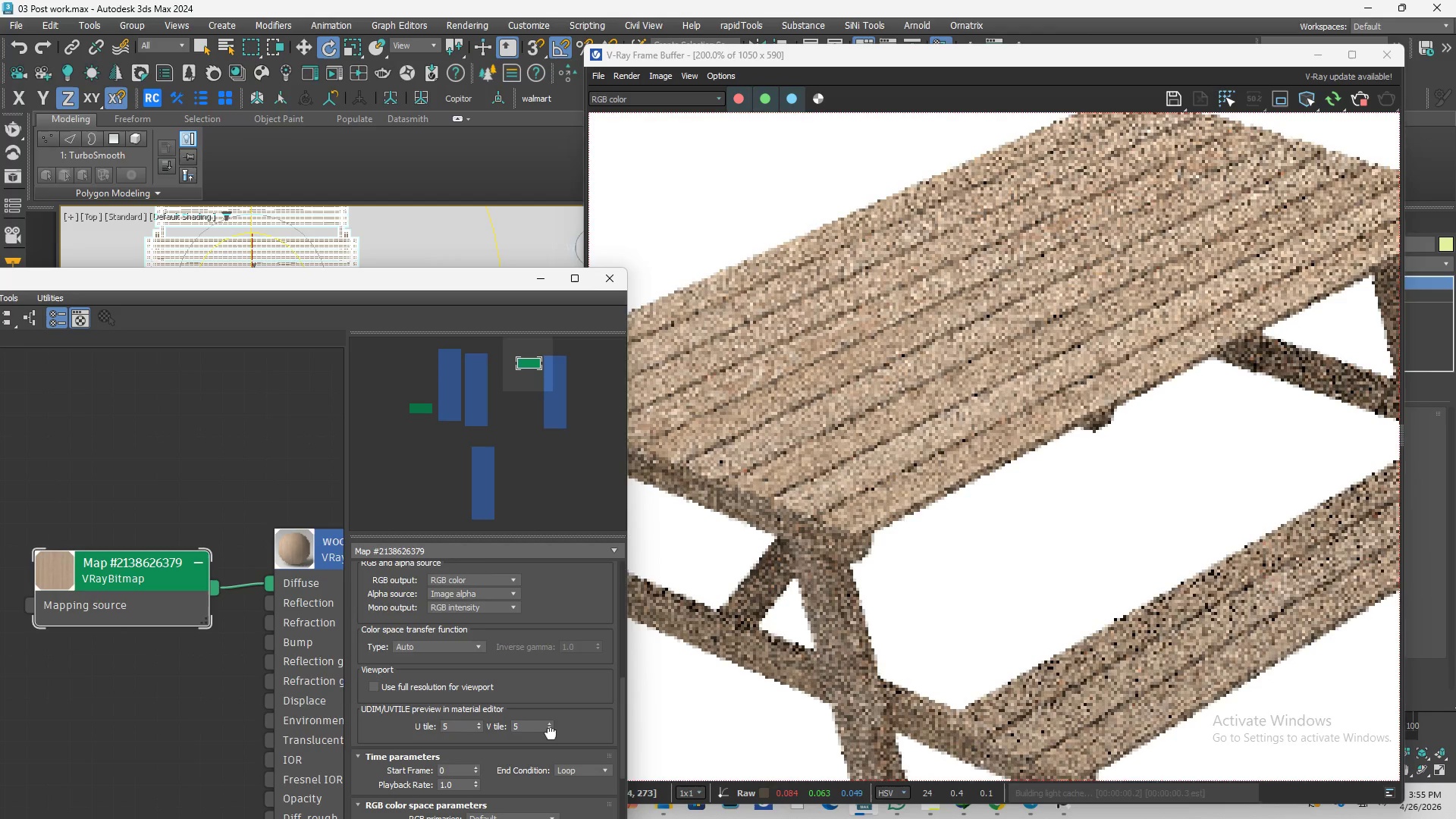 
mouse_move([536, 733])
 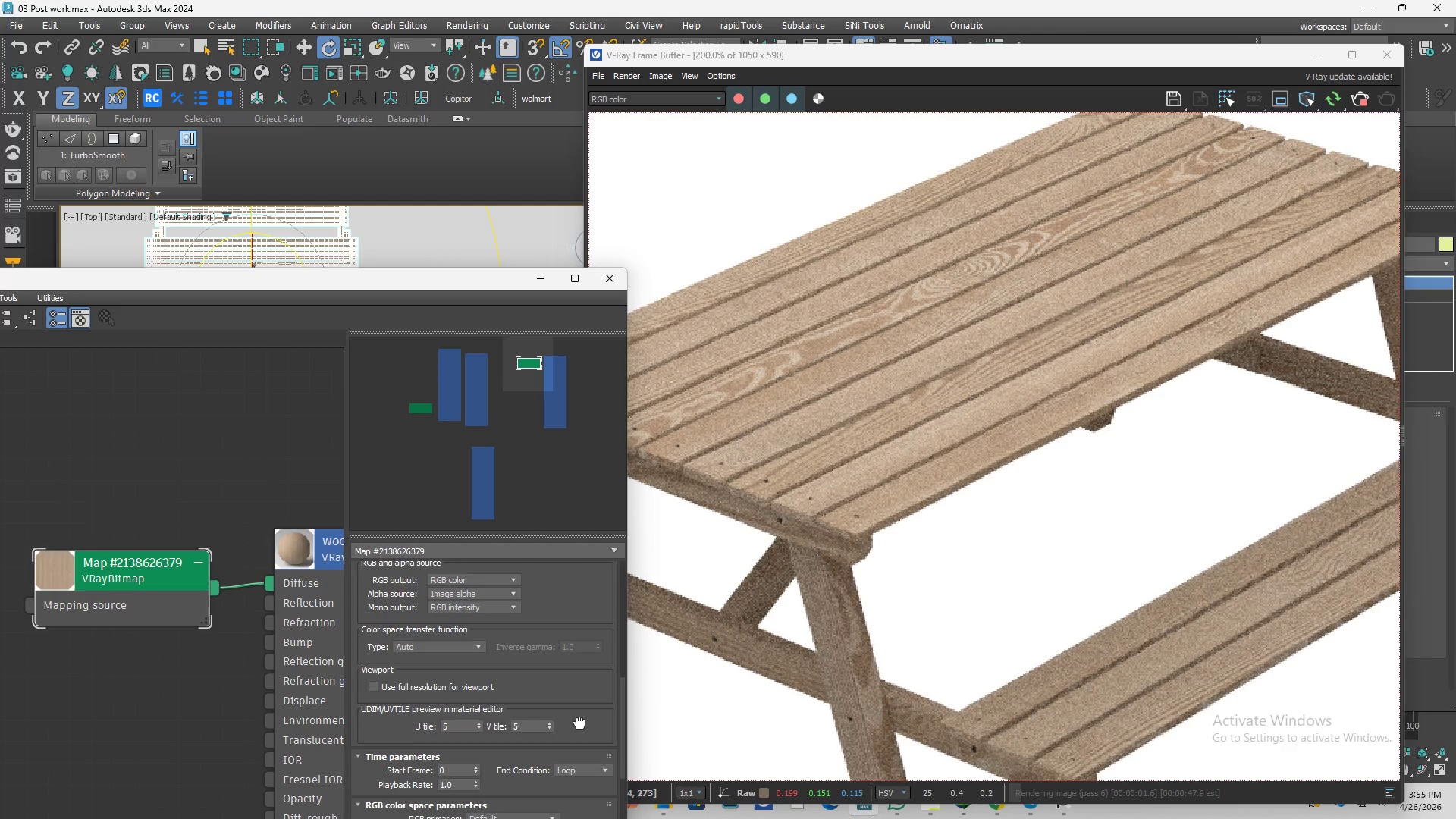 
scroll: coordinate [456, 790], scroll_direction: down, amount: 6.0
 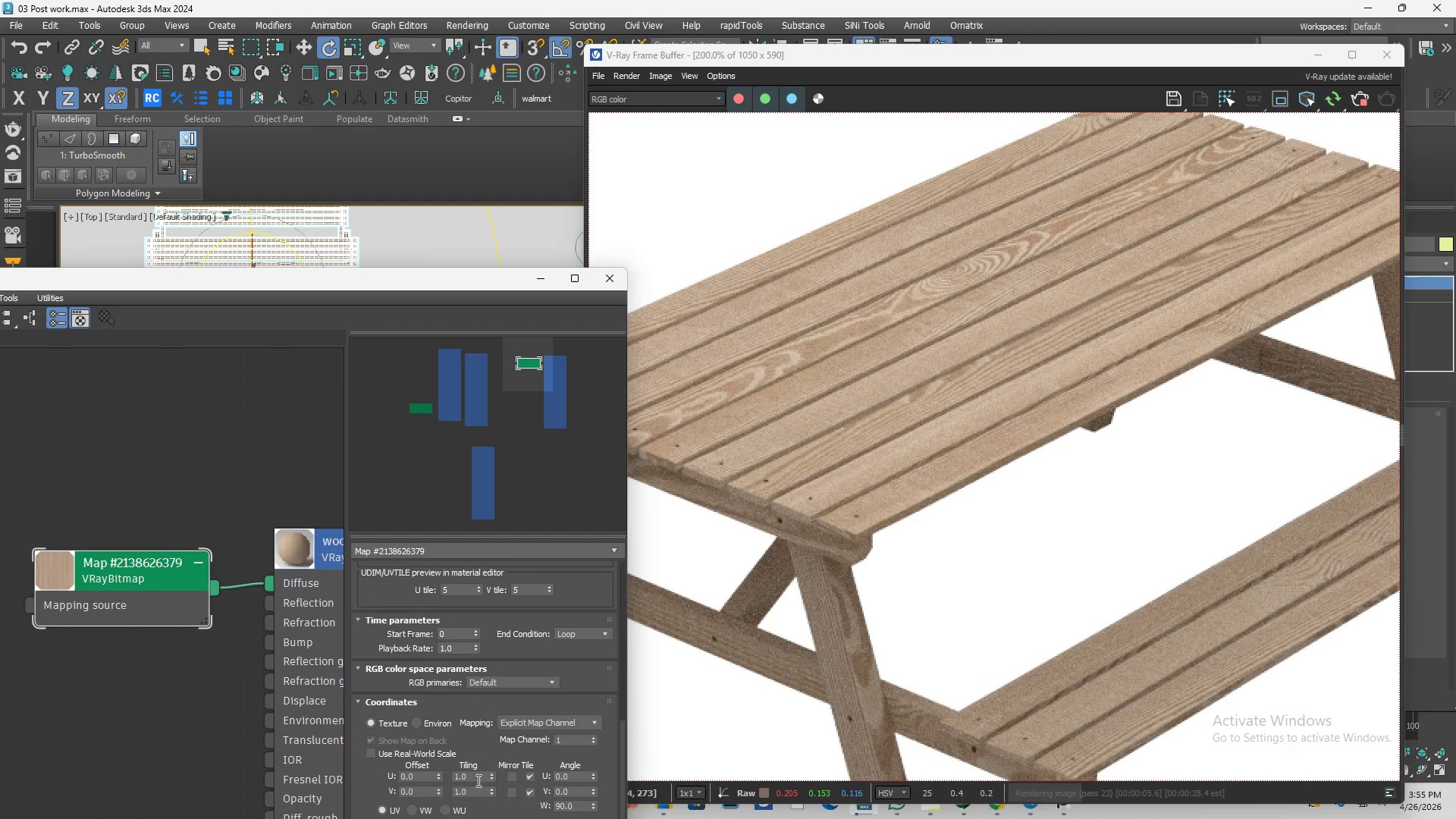 
left_click_drag(start_coordinate=[475, 777], to_coordinate=[417, 789])
 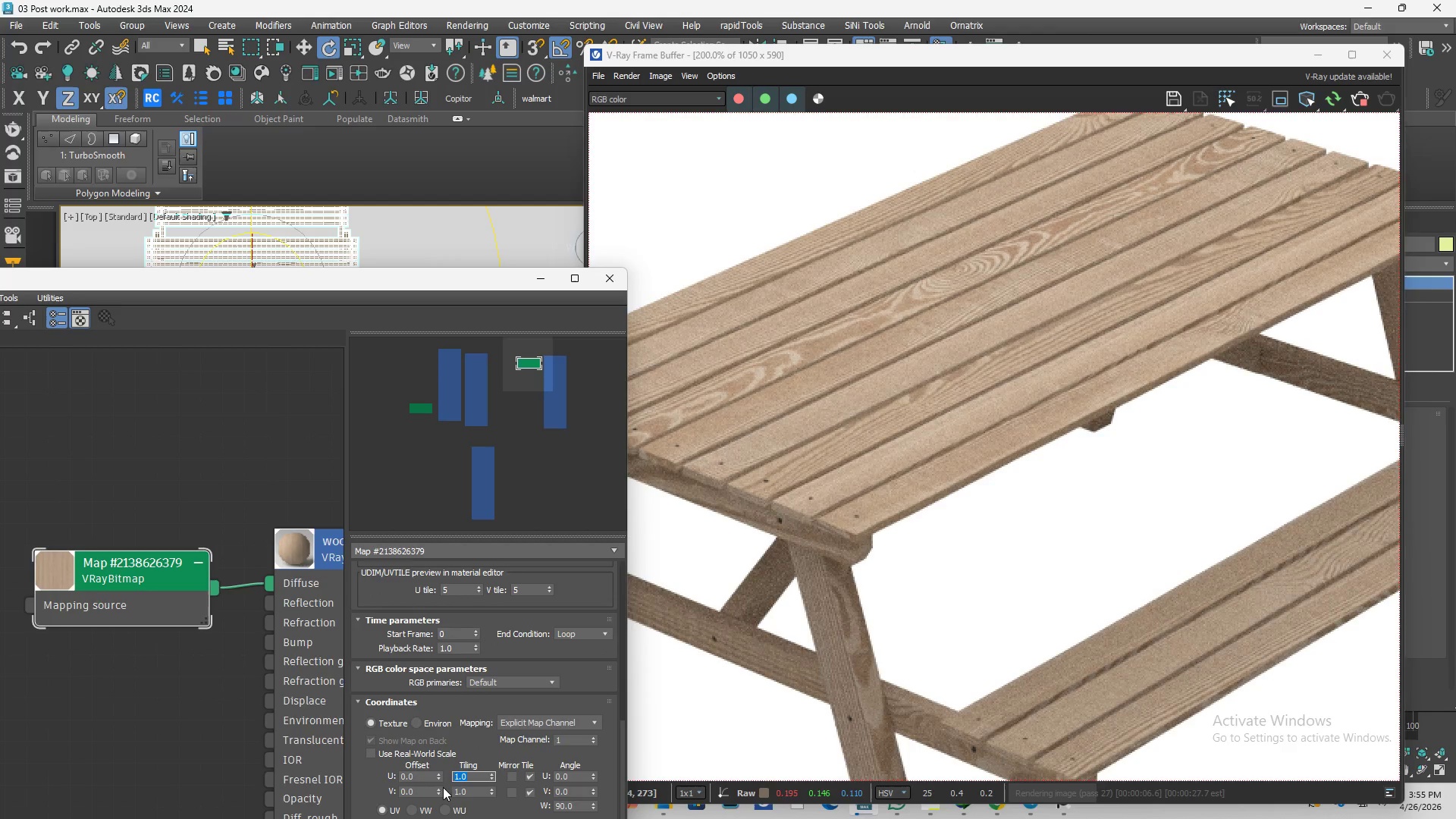 
key(Numpad2)
 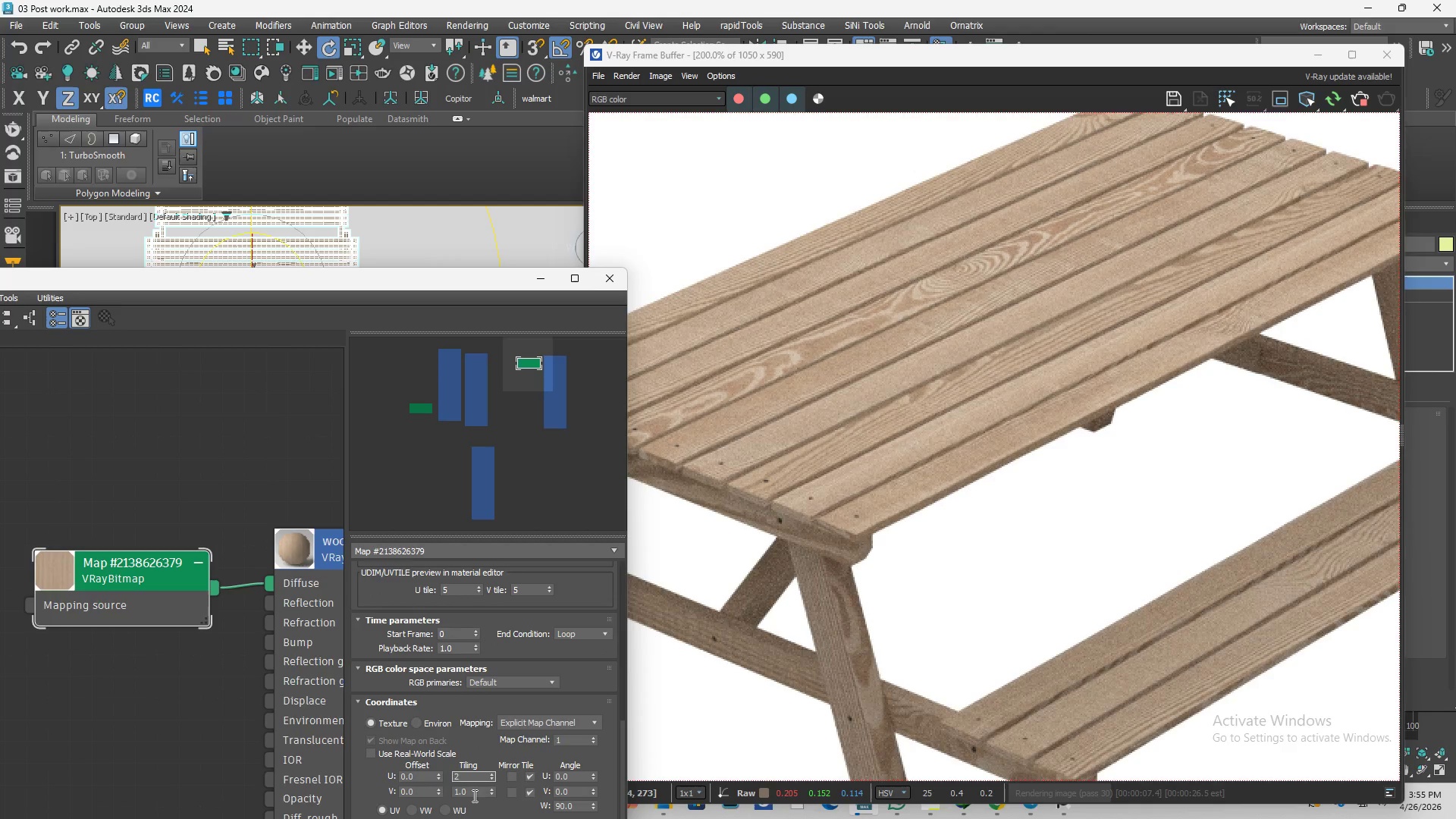 
left_click_drag(start_coordinate=[477, 790], to_coordinate=[436, 795])
 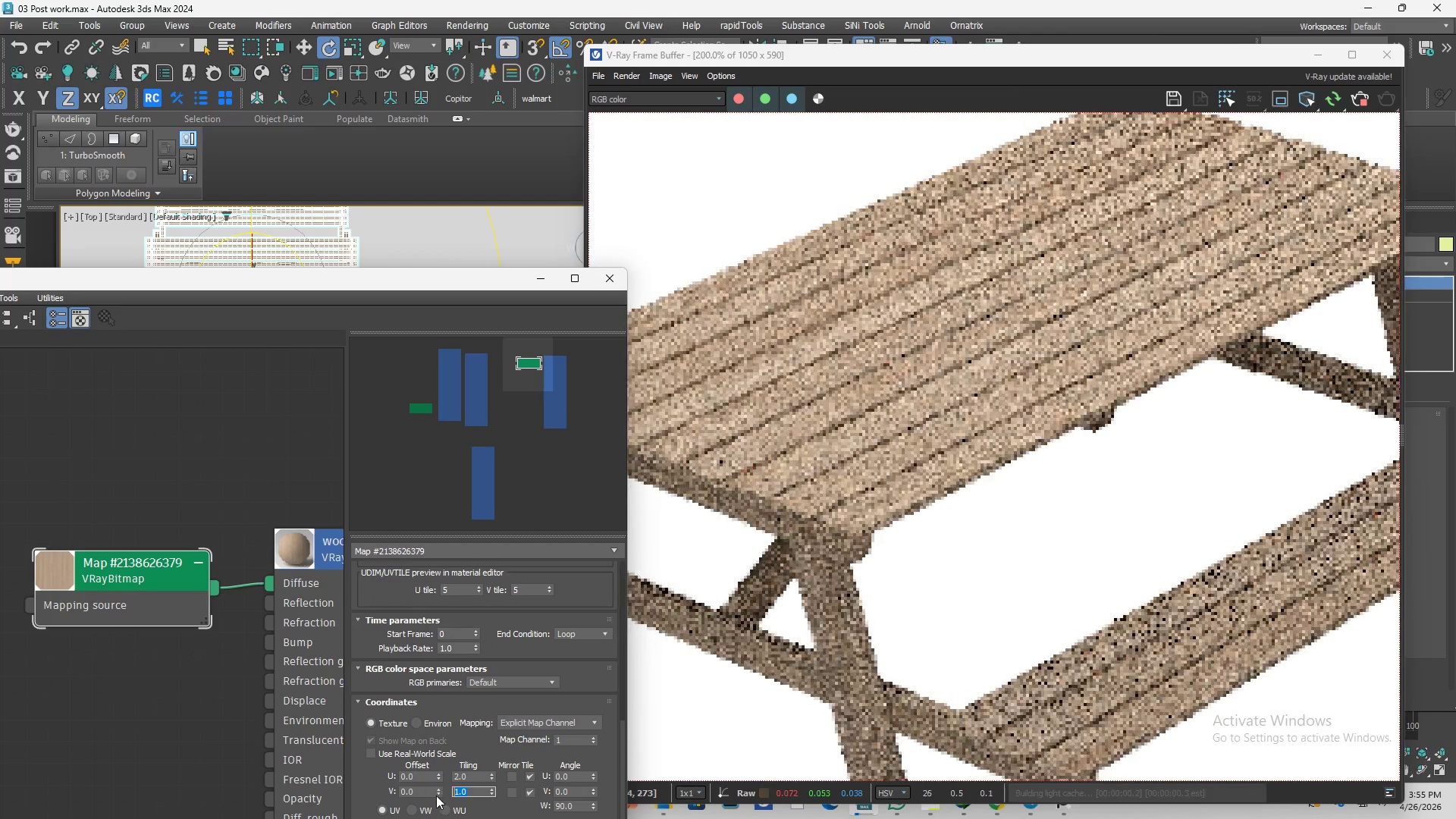 
key(Numpad2)
 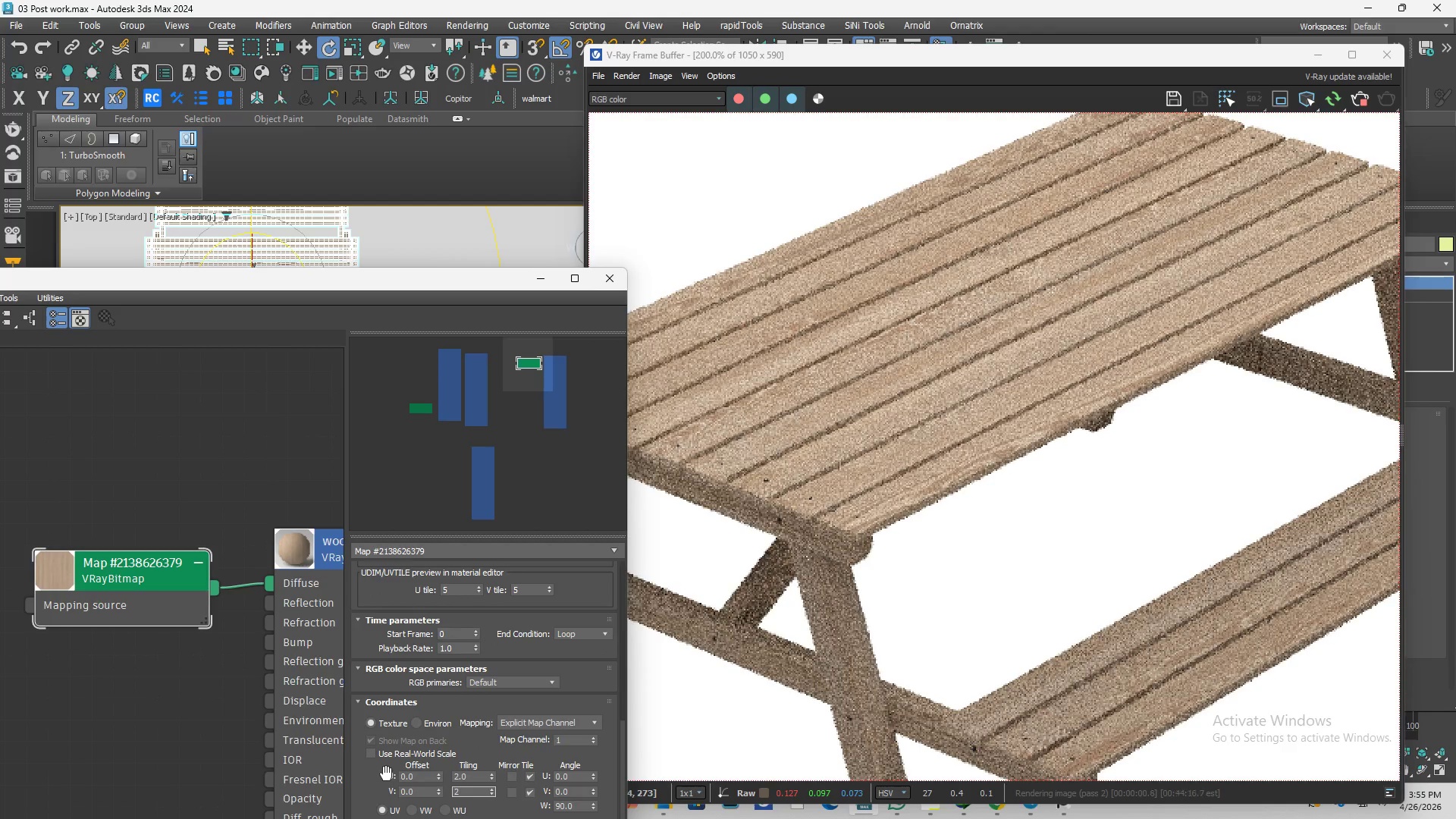 
left_click([383, 779])
 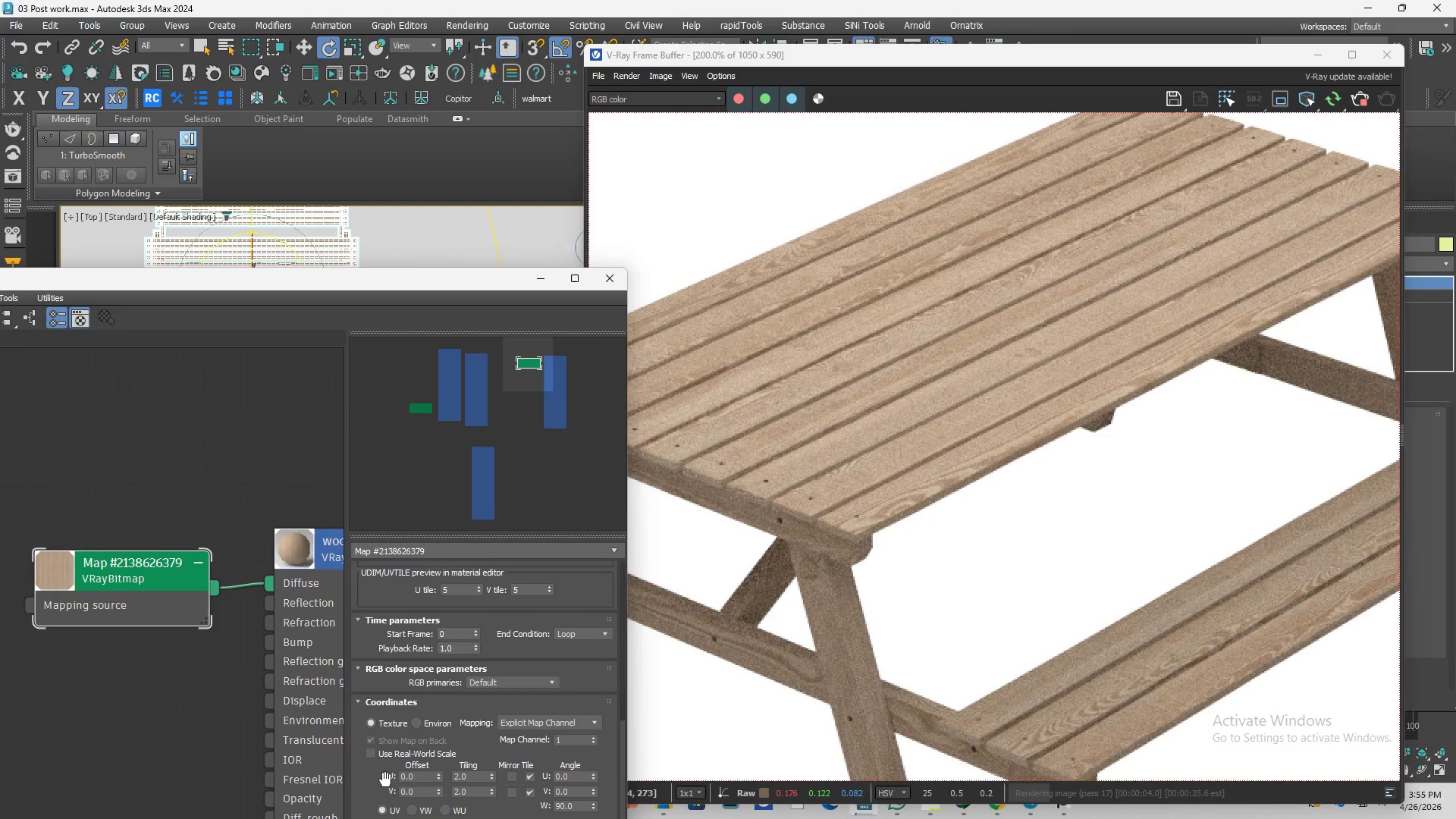 
wait(6.62)
 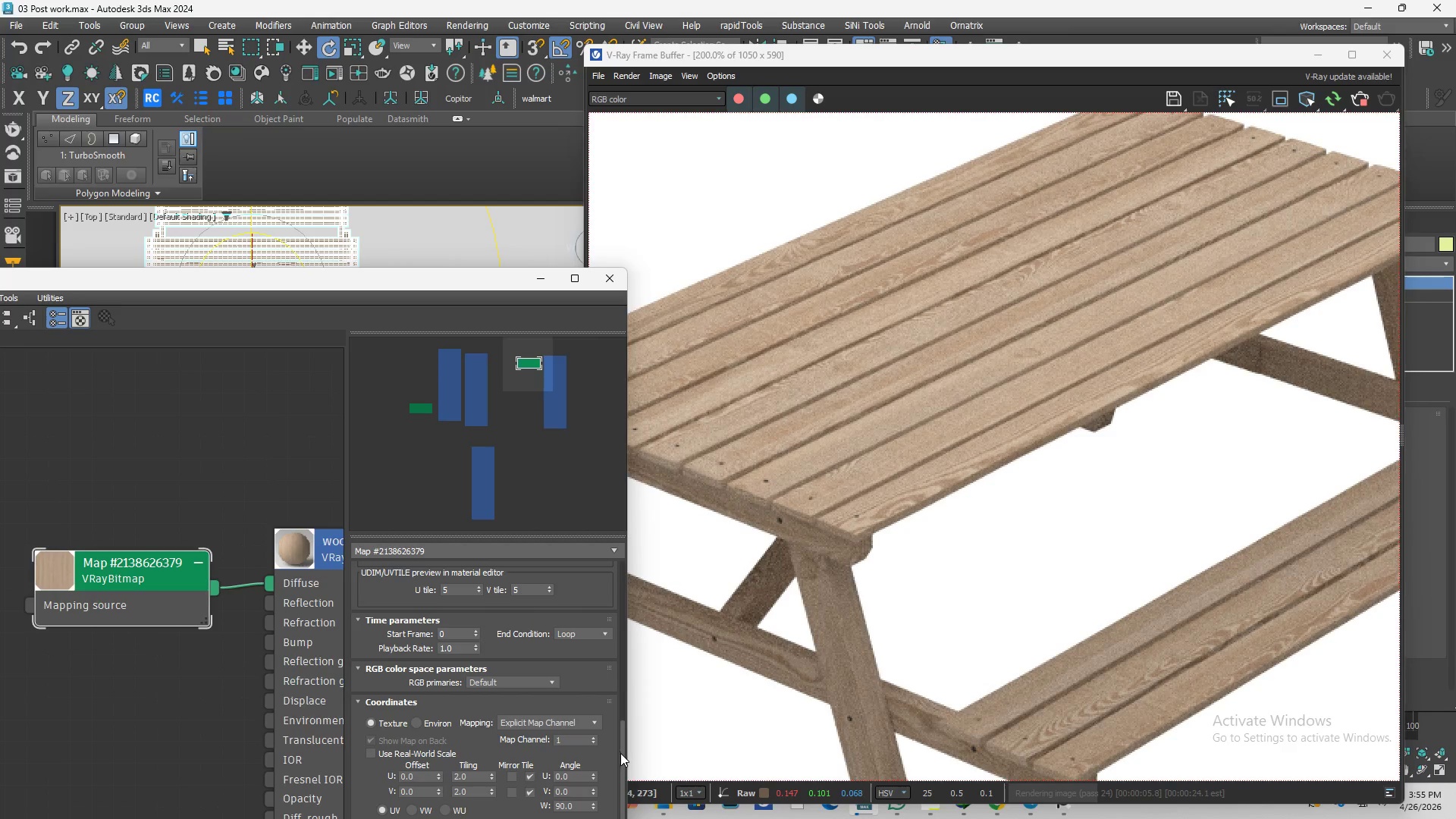 
left_click_drag(start_coordinate=[620, 753], to_coordinate=[625, 728])
 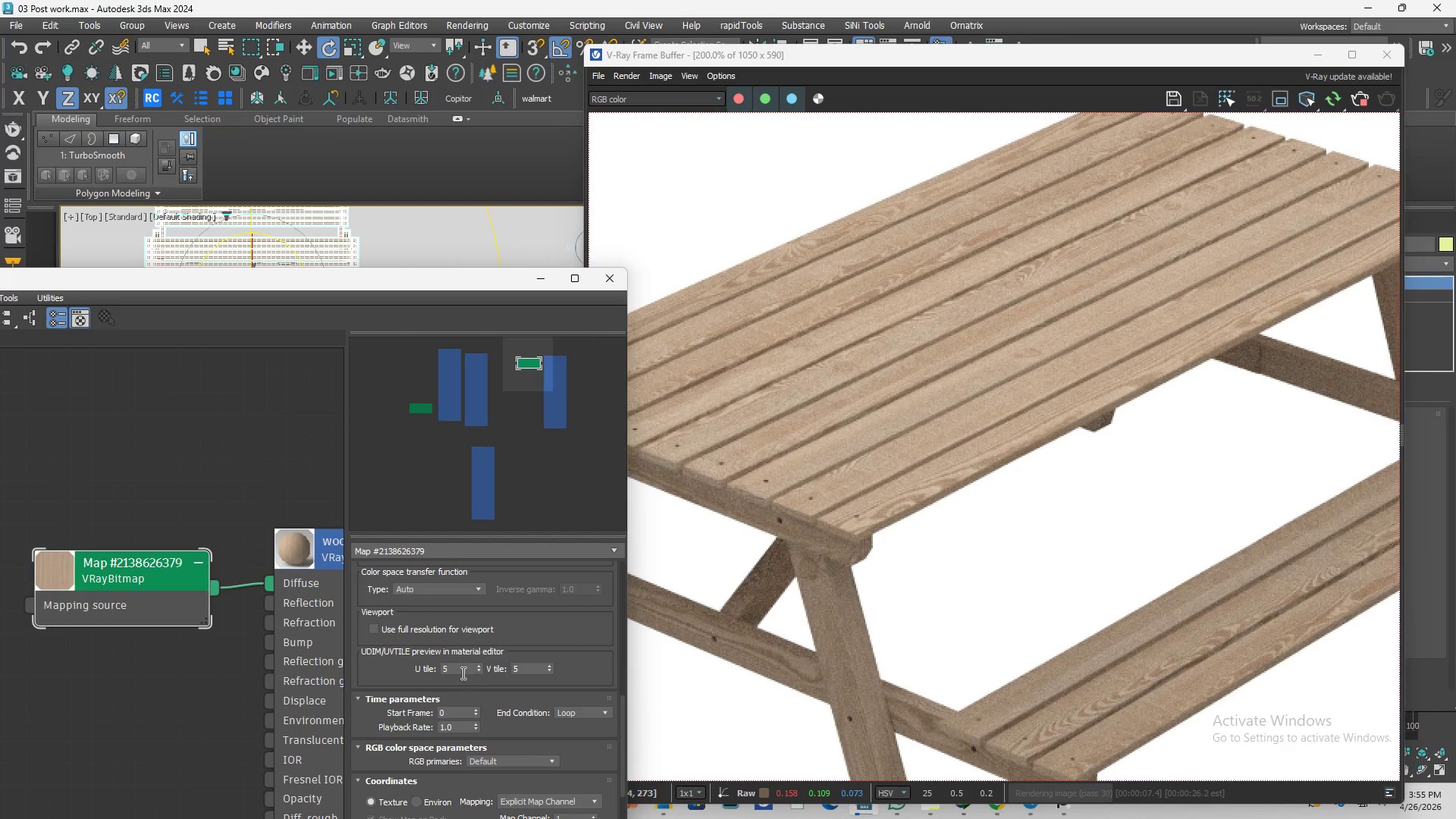 
scroll: coordinate [618, 749], scroll_direction: up, amount: 3.0
 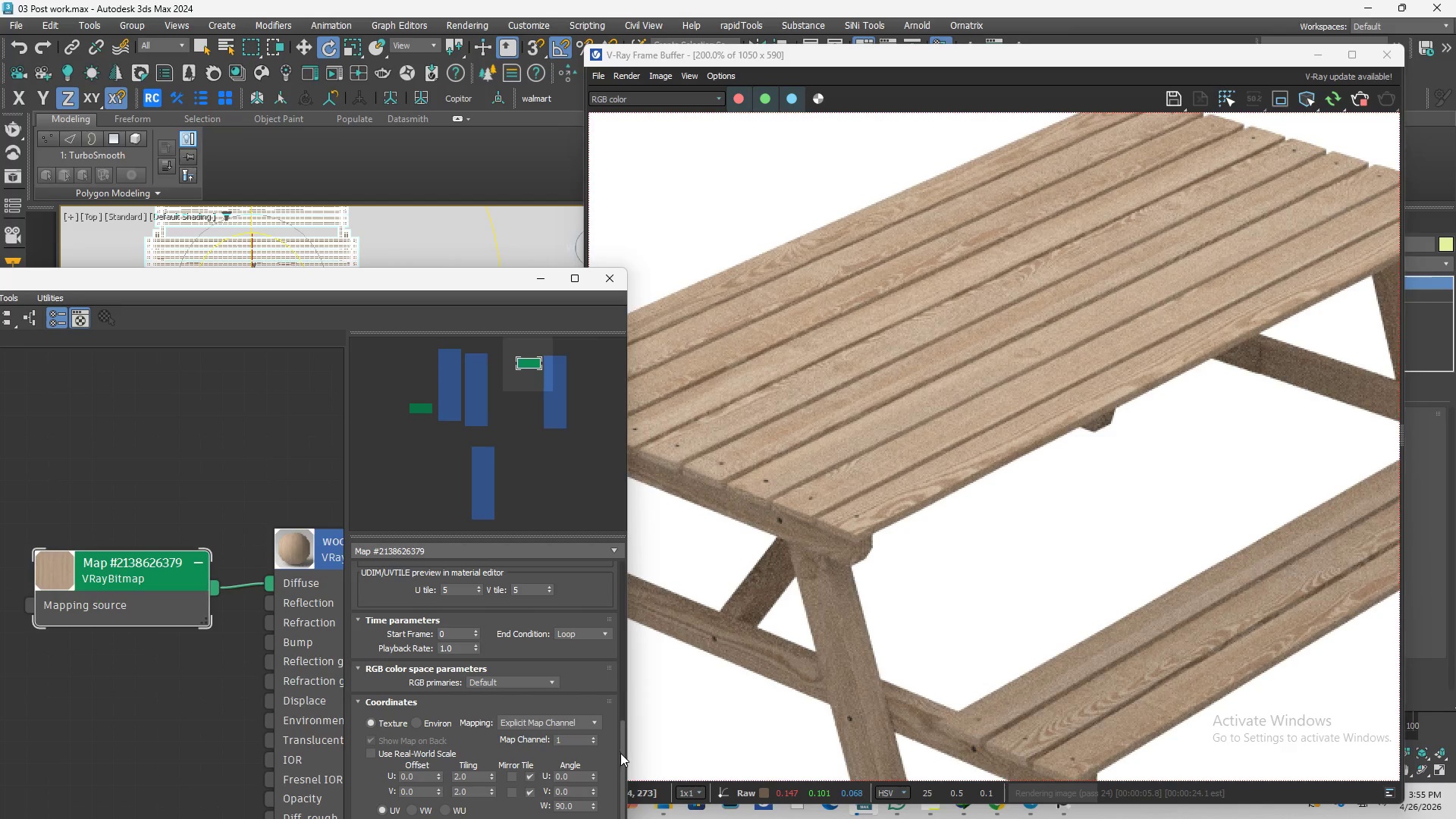 
left_click_drag(start_coordinate=[460, 672], to_coordinate=[416, 673])
 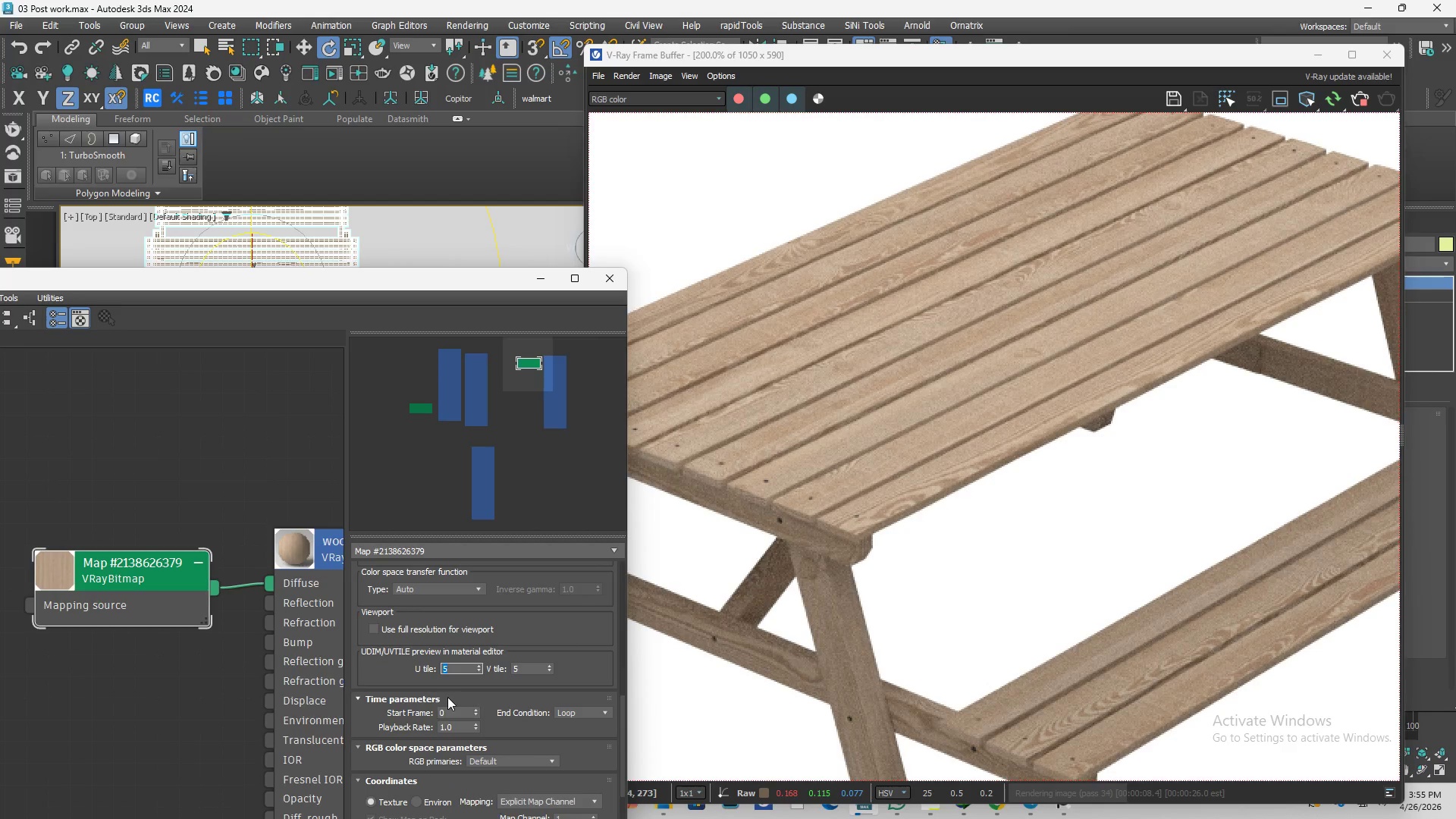 
key(Numpad1)
 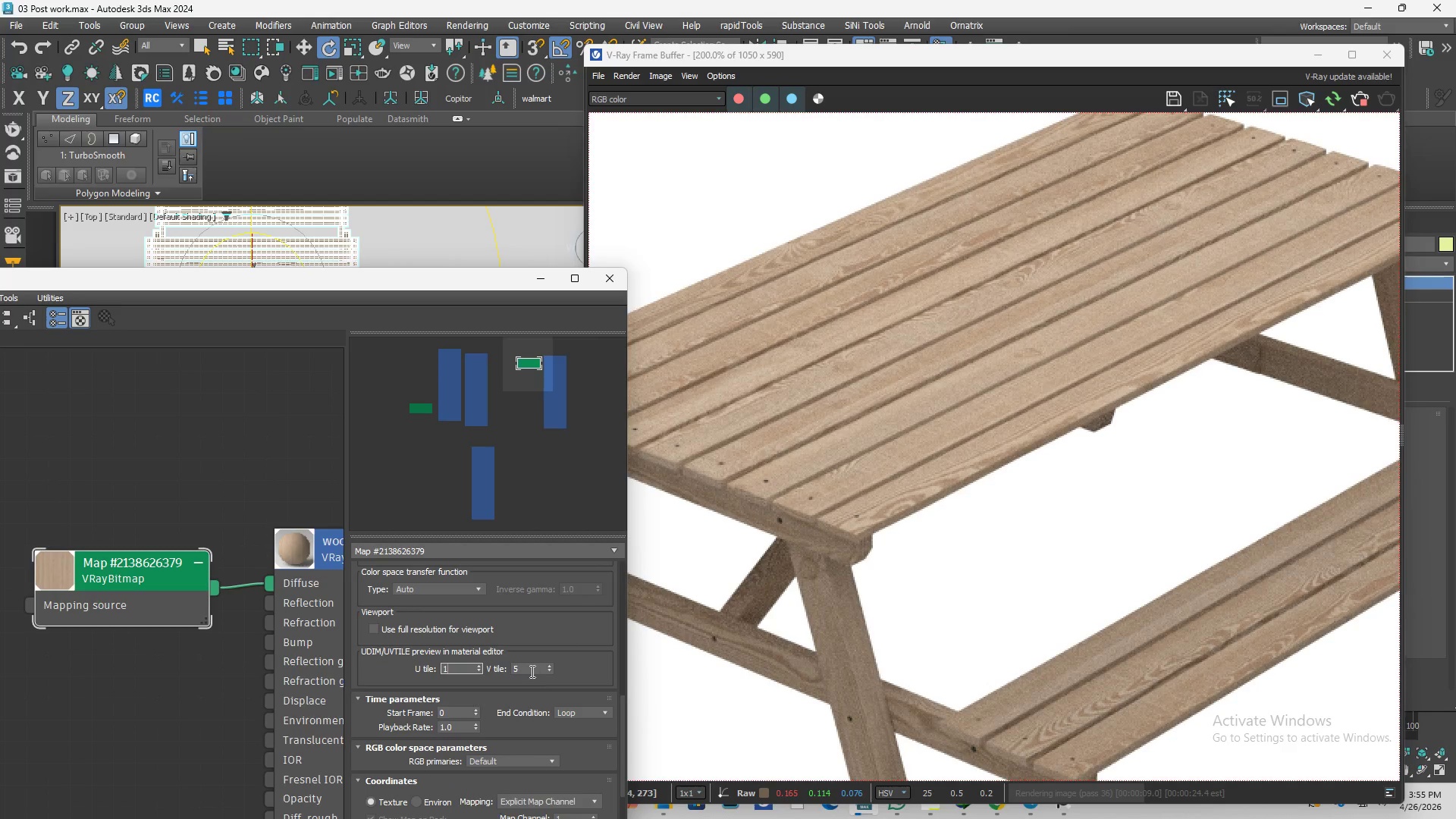 
left_click([529, 668])
 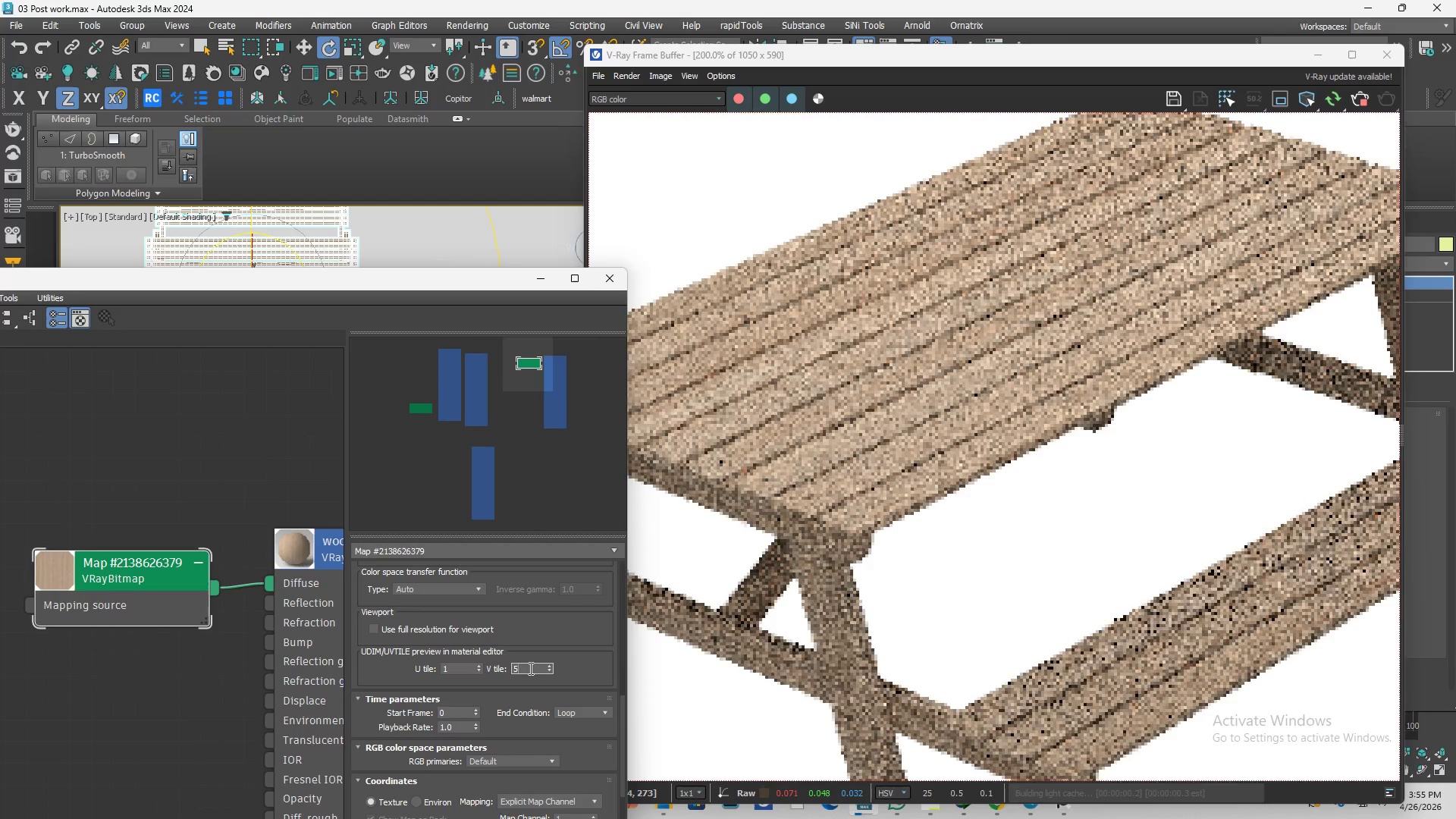 
left_click_drag(start_coordinate=[529, 668], to_coordinate=[475, 674])
 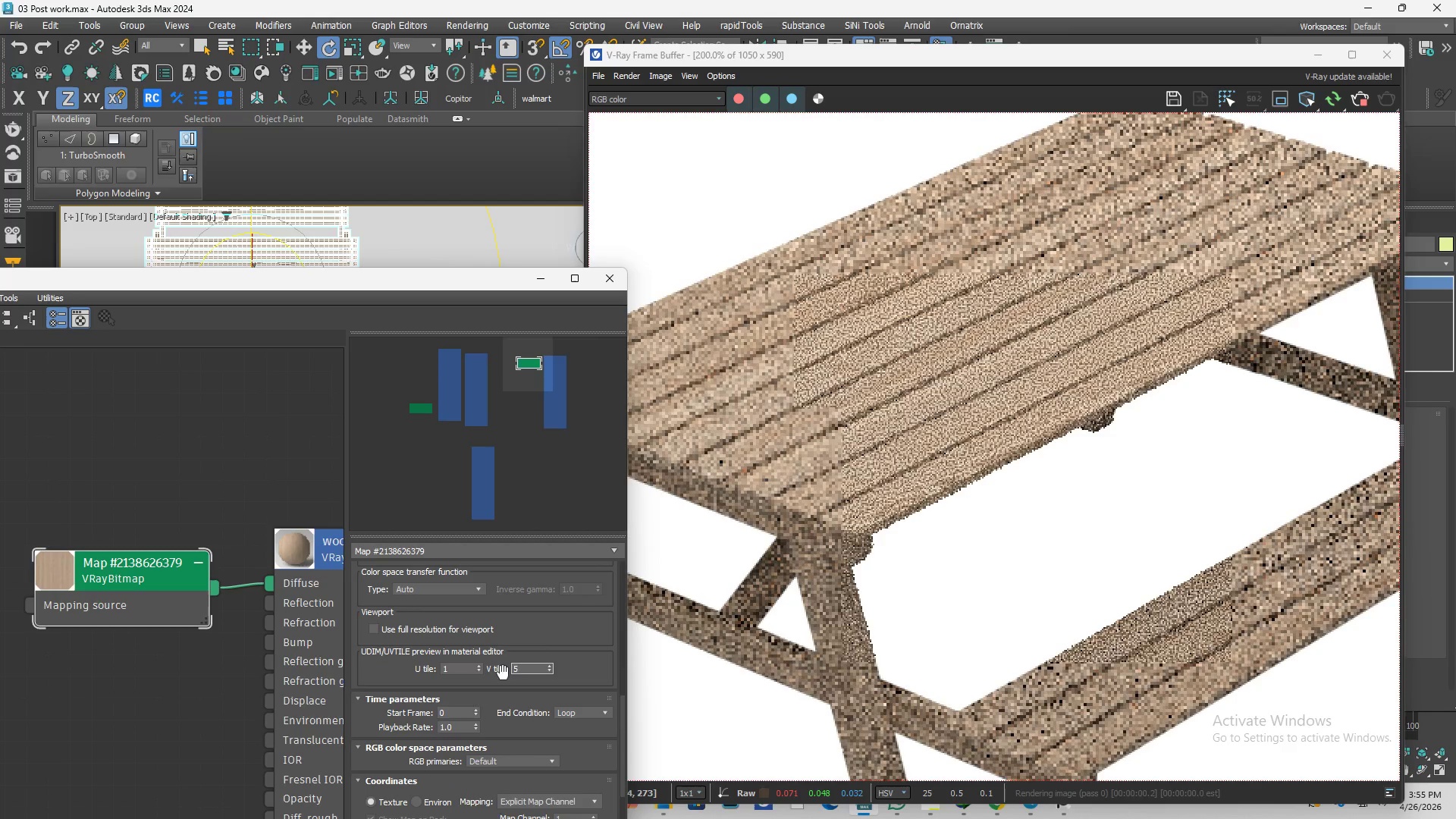 
key(Numpad1)
 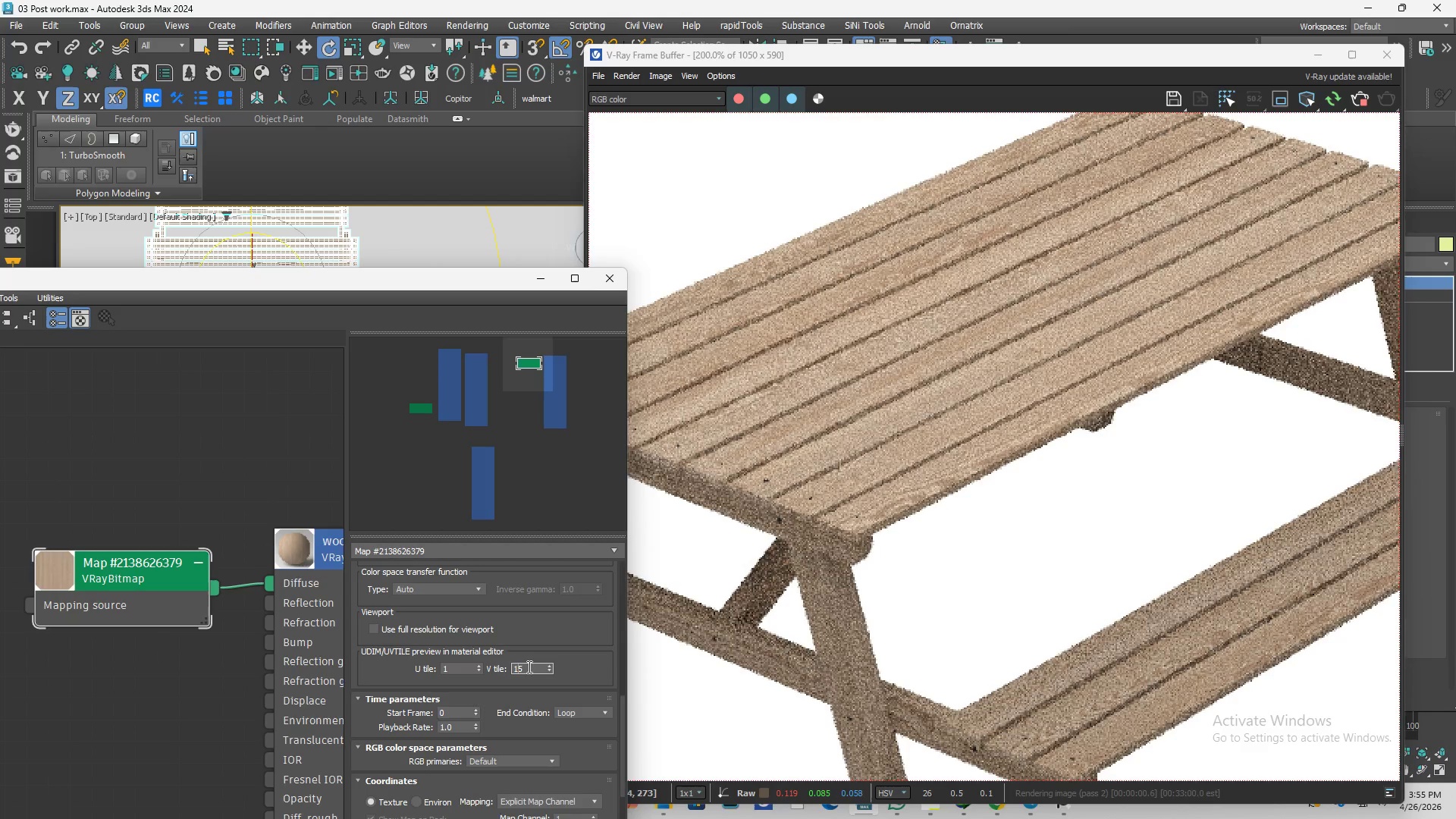 
left_click_drag(start_coordinate=[528, 667], to_coordinate=[479, 669])
 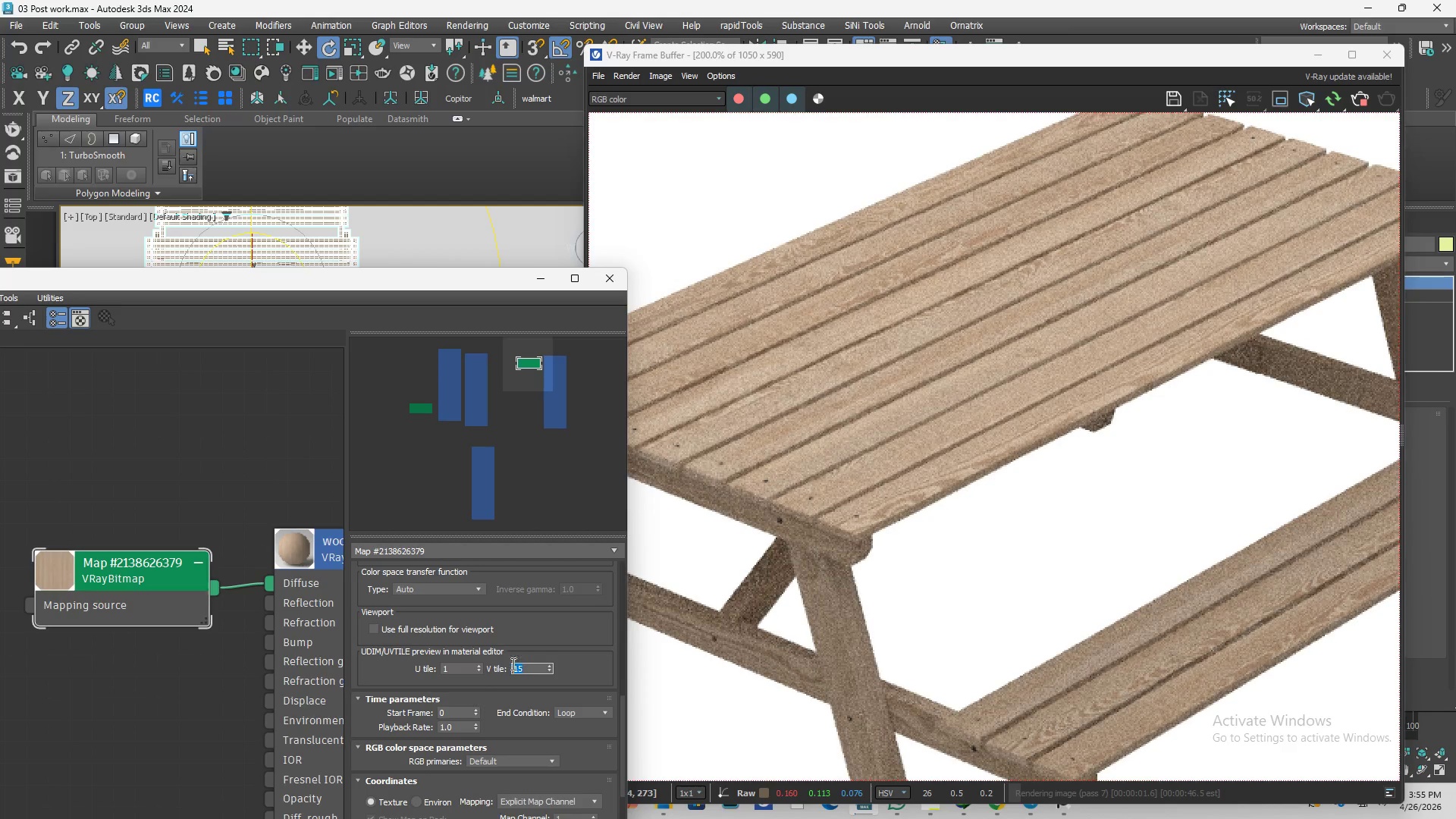 
key(Numpad1)
 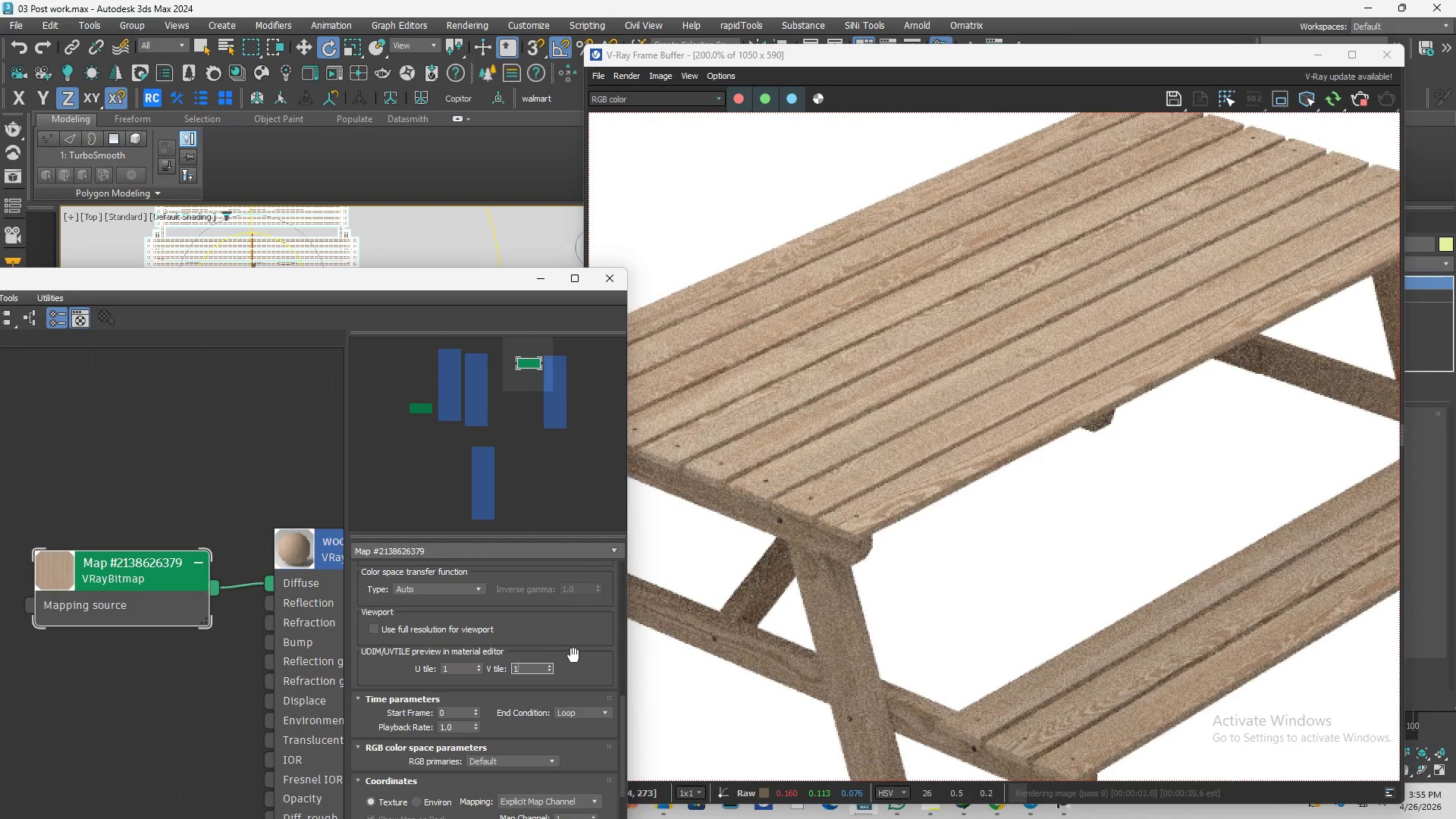 
left_click([580, 657])
 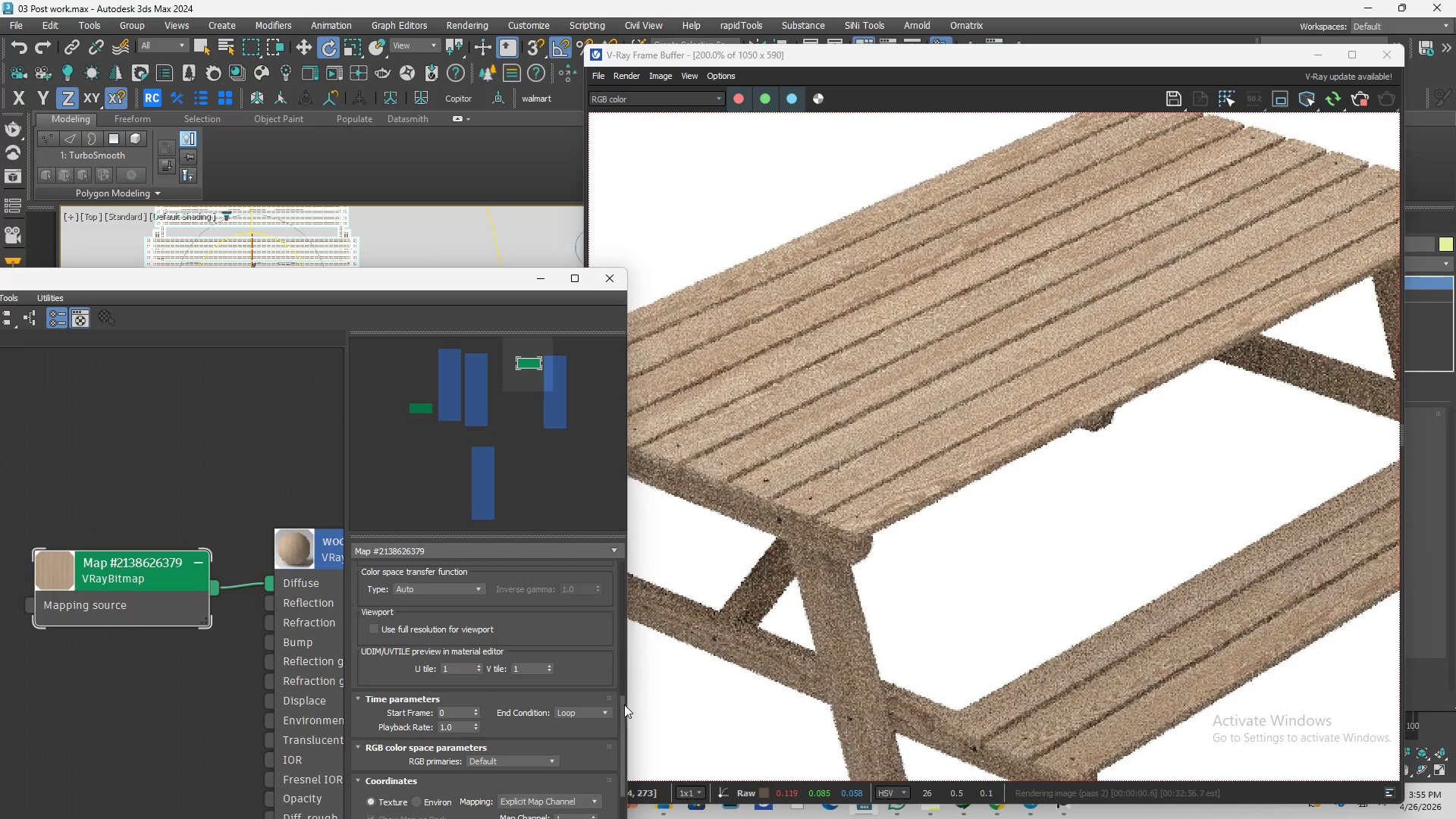 
left_click_drag(start_coordinate=[624, 704], to_coordinate=[624, 758])
 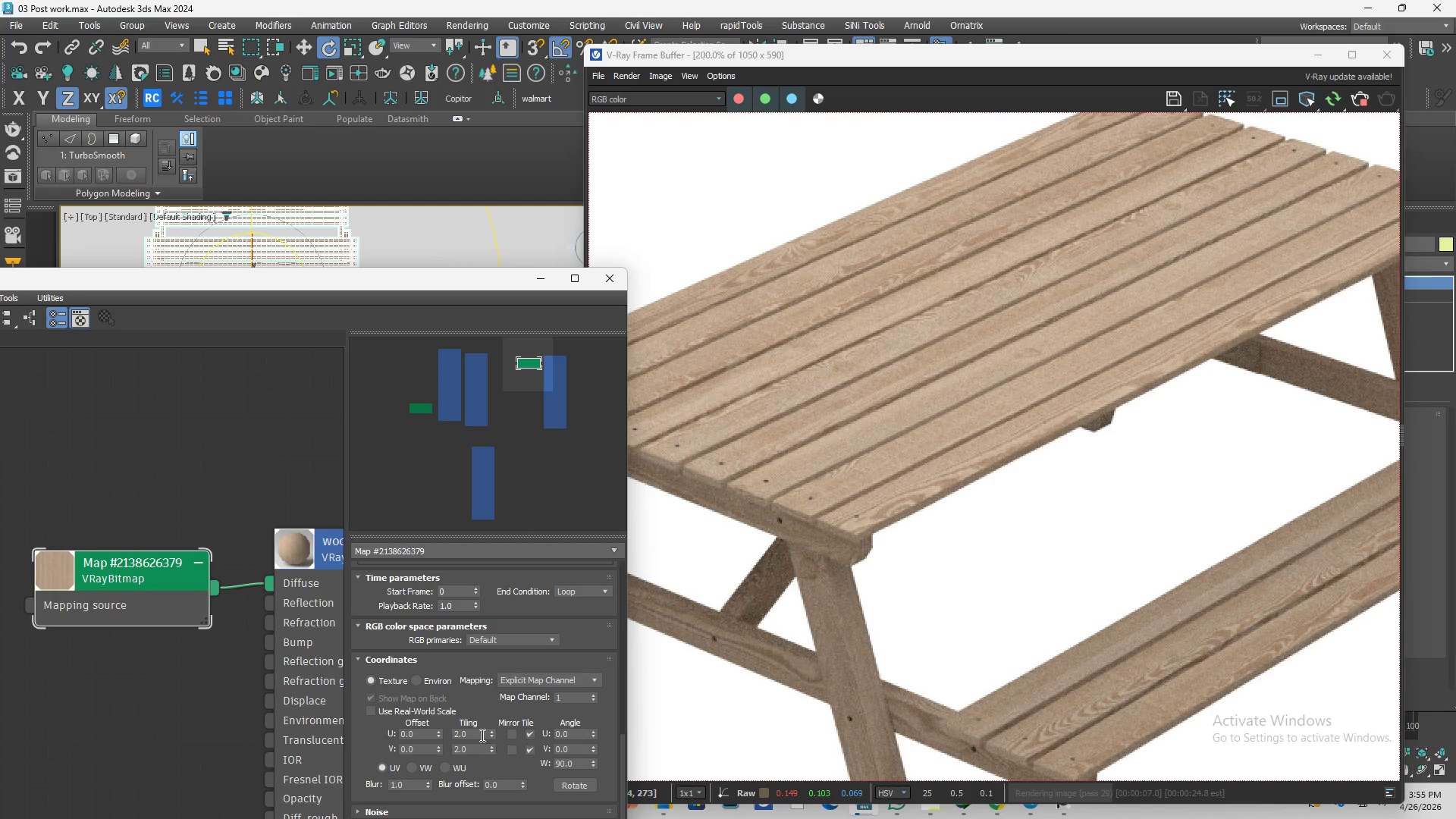 
wait(9.73)
 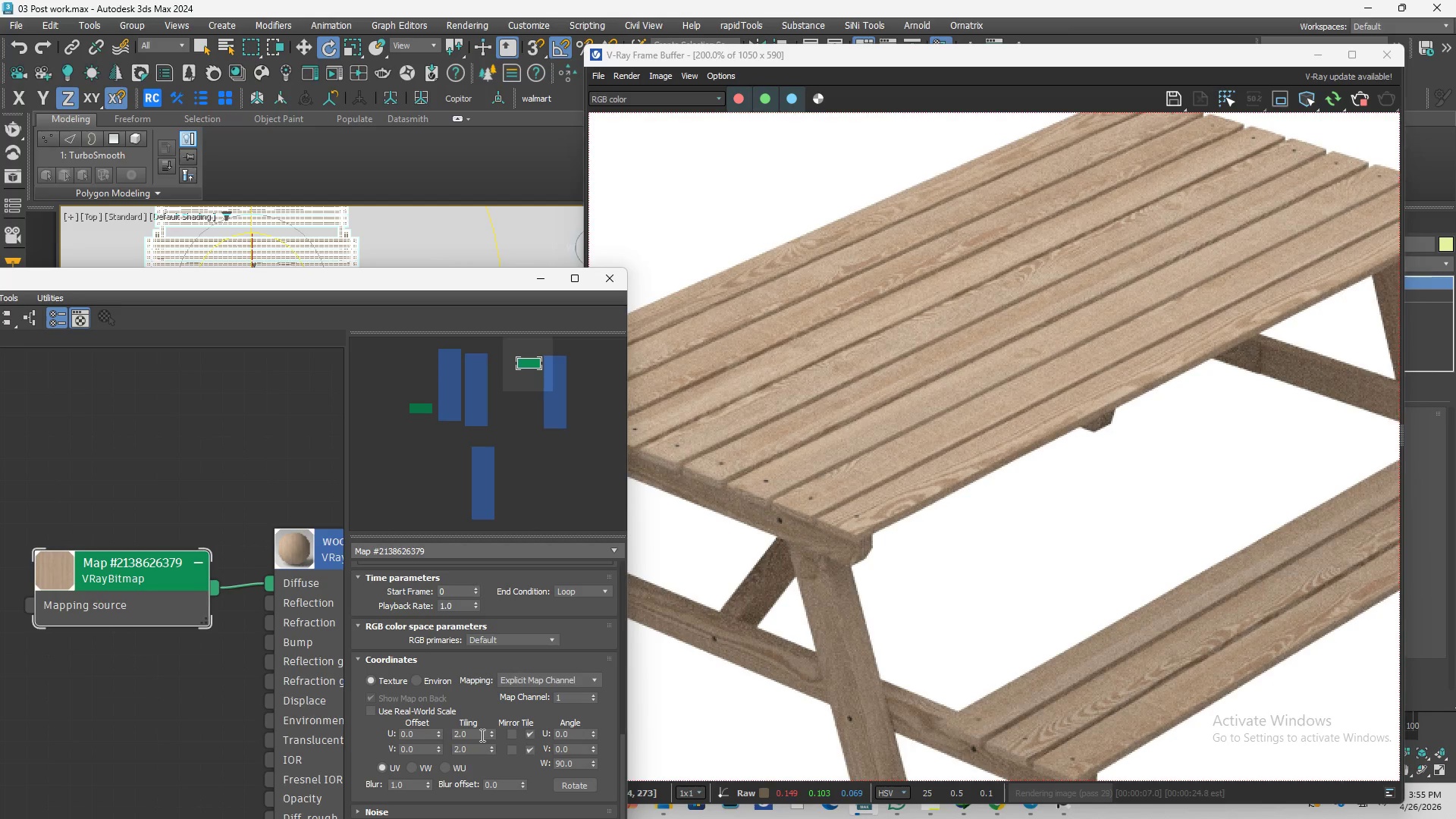 
left_click_drag(start_coordinate=[475, 733], to_coordinate=[433, 735])
 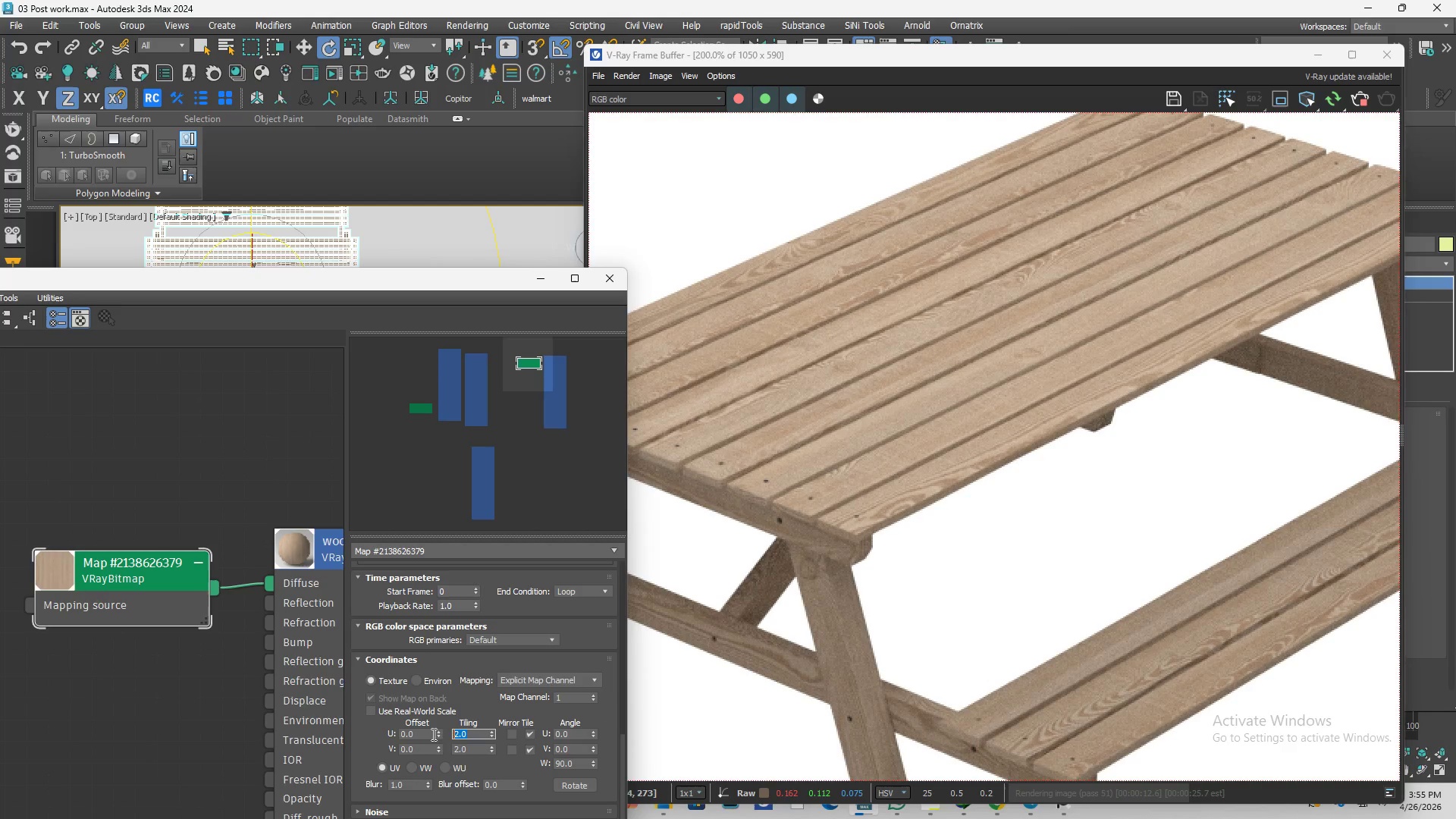 
key(Numpad3)
 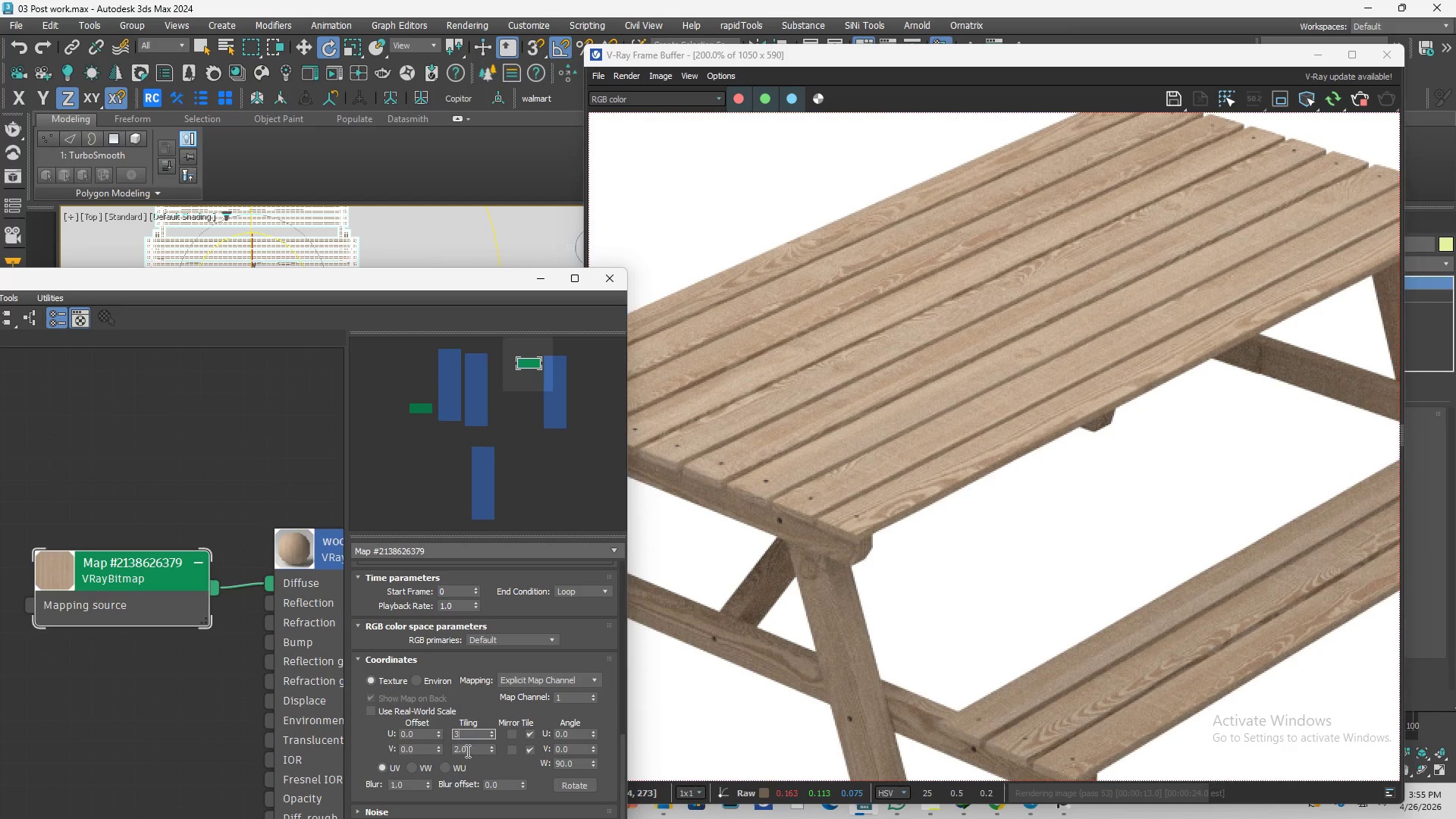 
left_click([466, 751])
 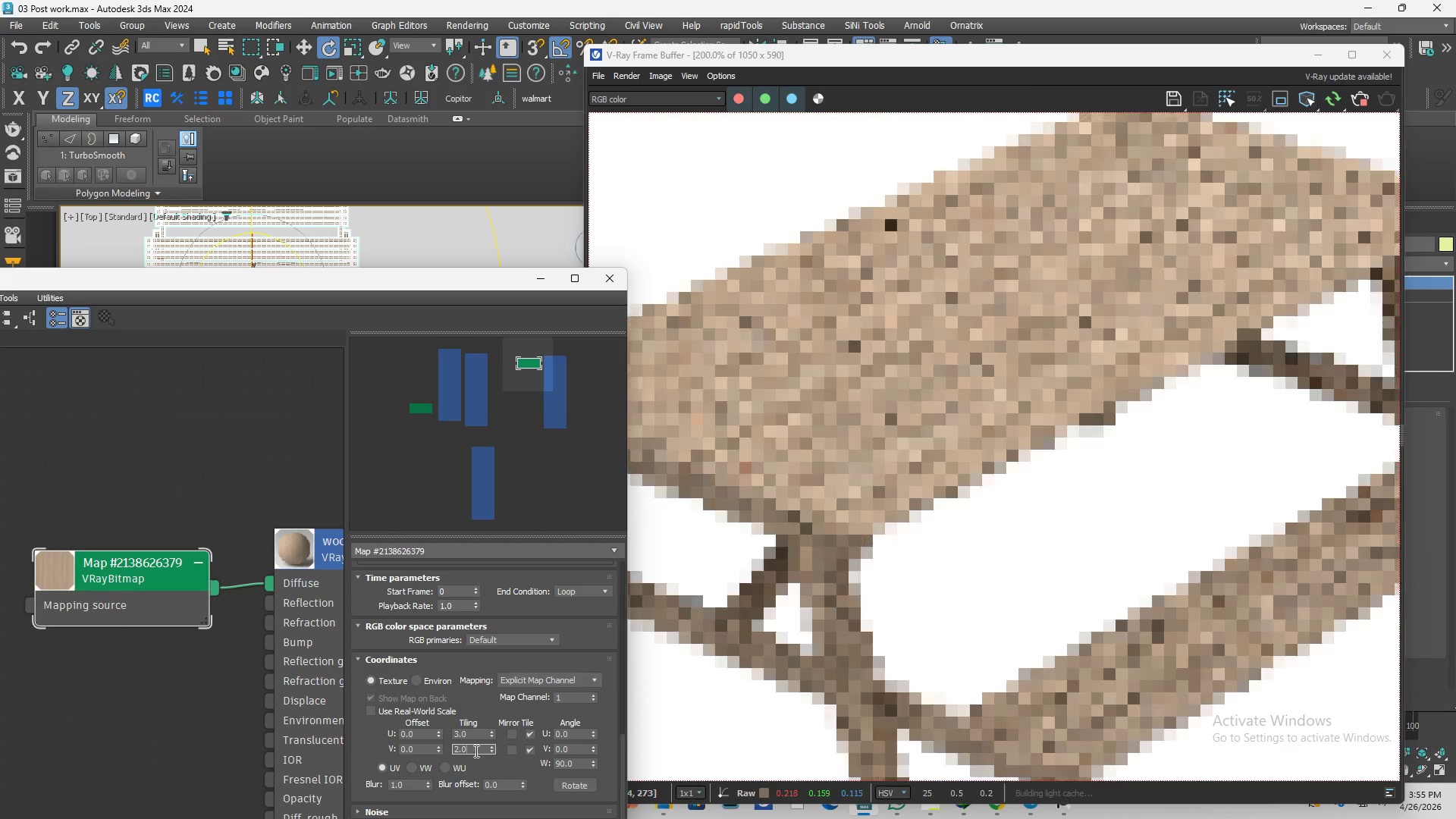 
left_click_drag(start_coordinate=[475, 751], to_coordinate=[442, 751])
 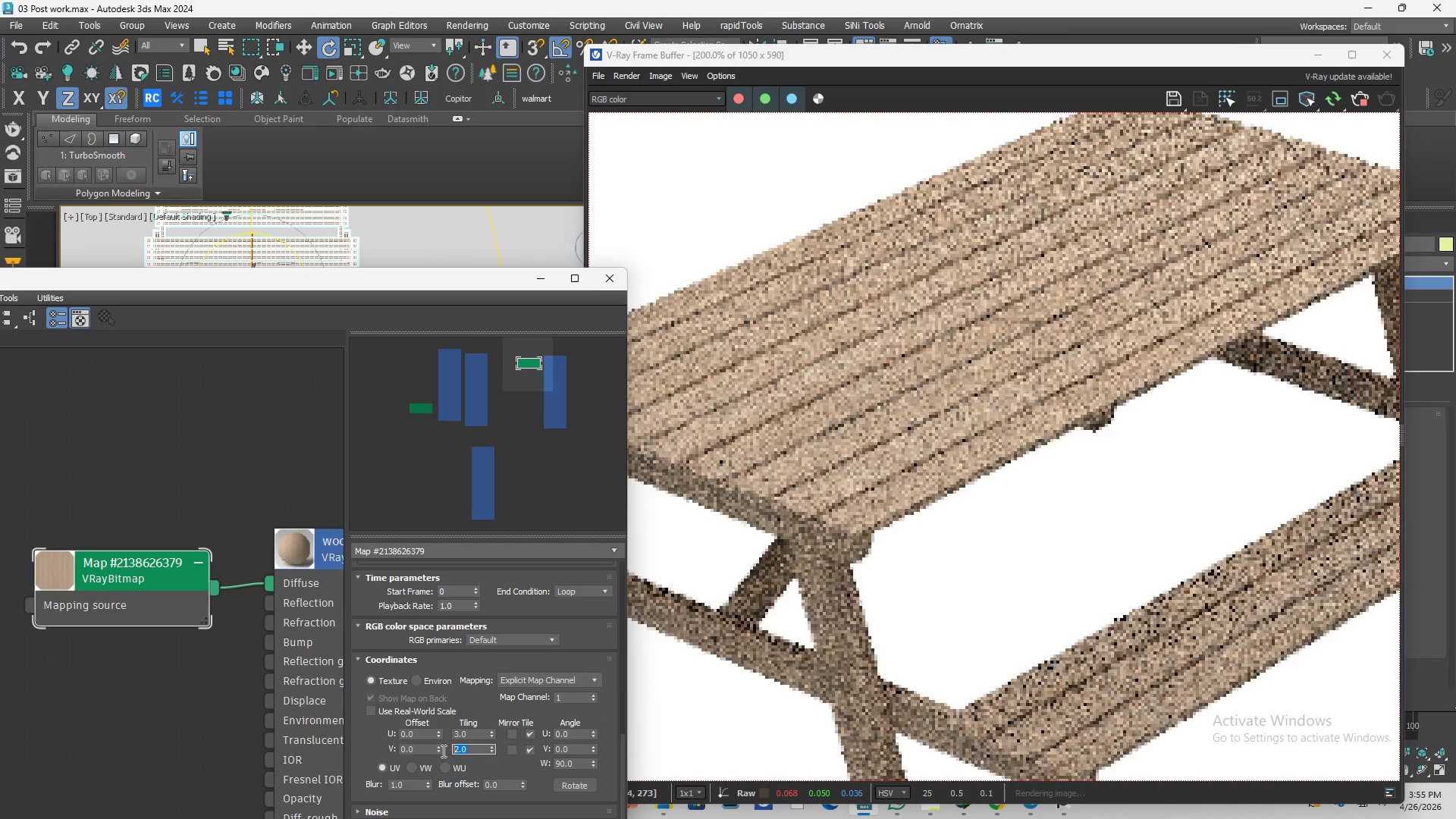 
key(Numpad3)
 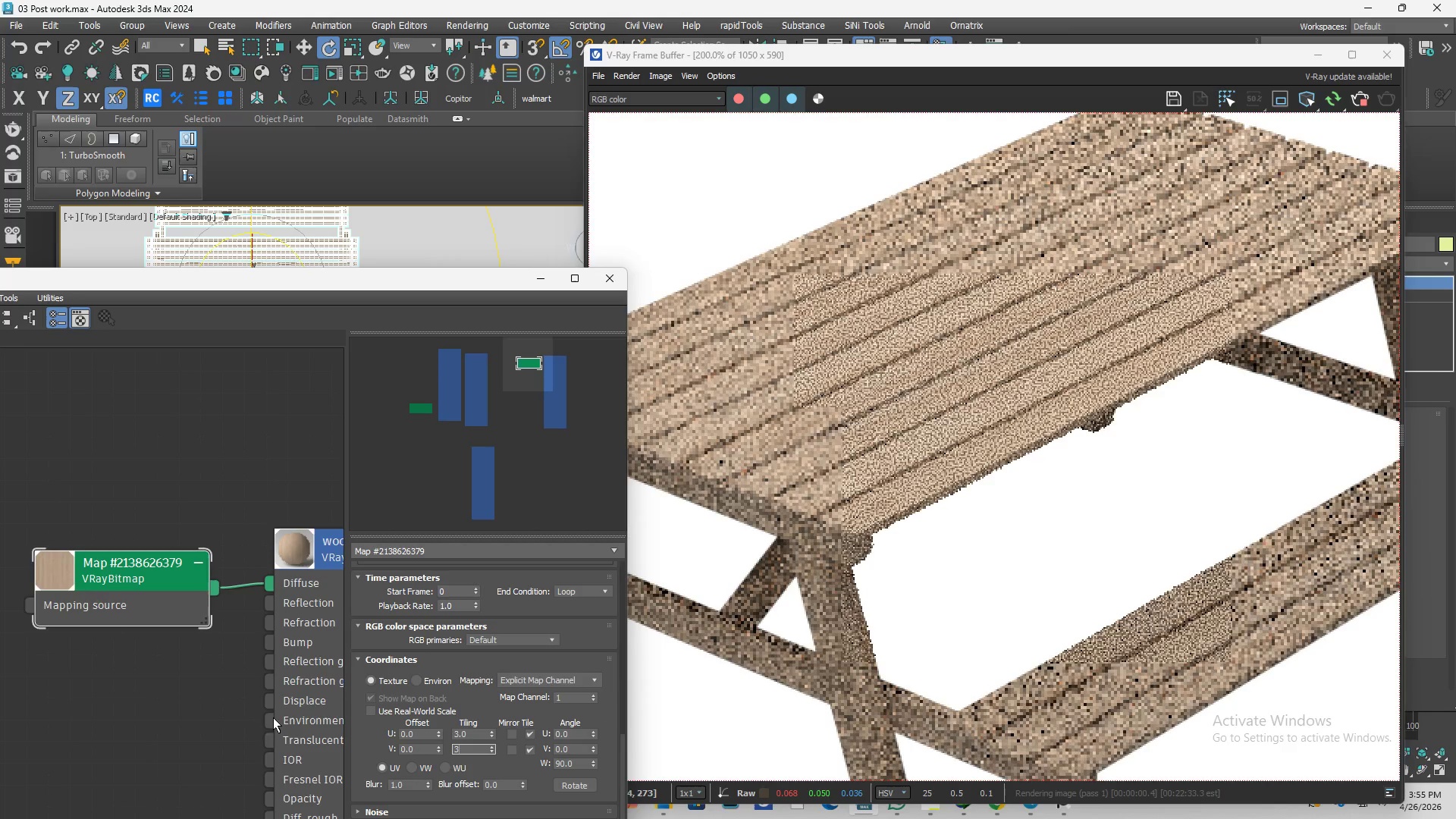 
left_click([259, 714])
 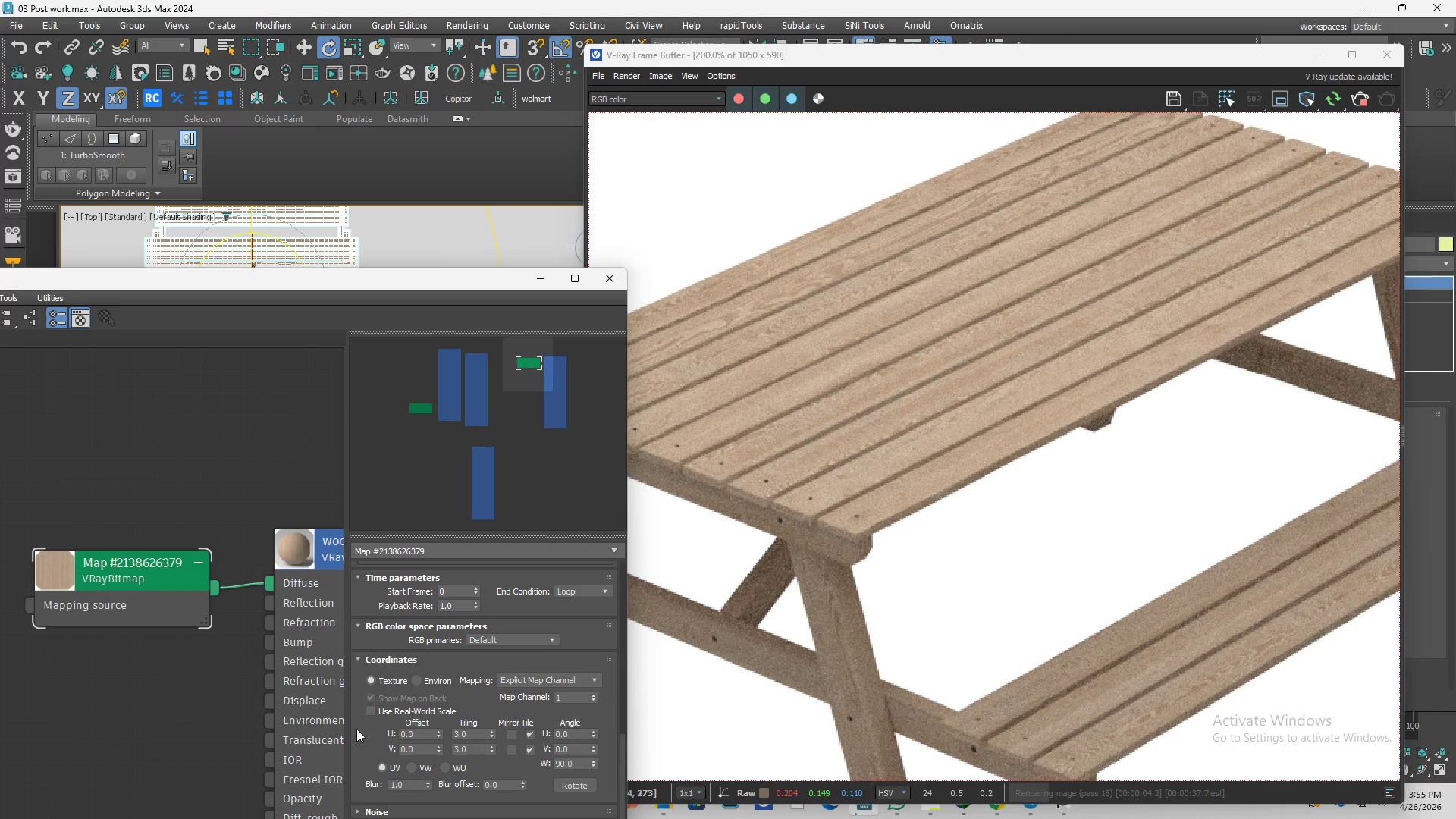 
wait(6.44)
 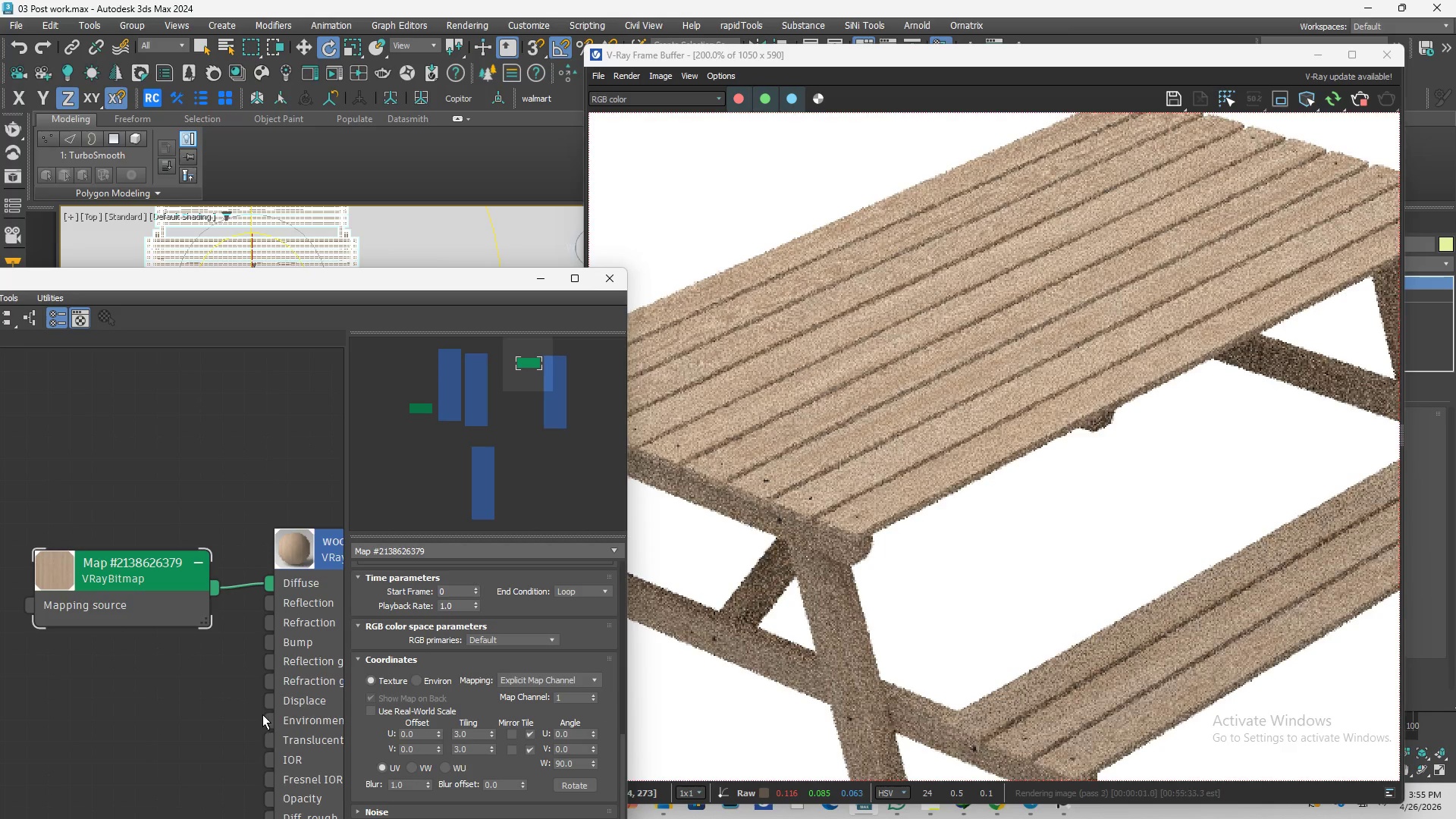 
scroll: coordinate [1025, 575], scroll_direction: down, amount: 5.0
 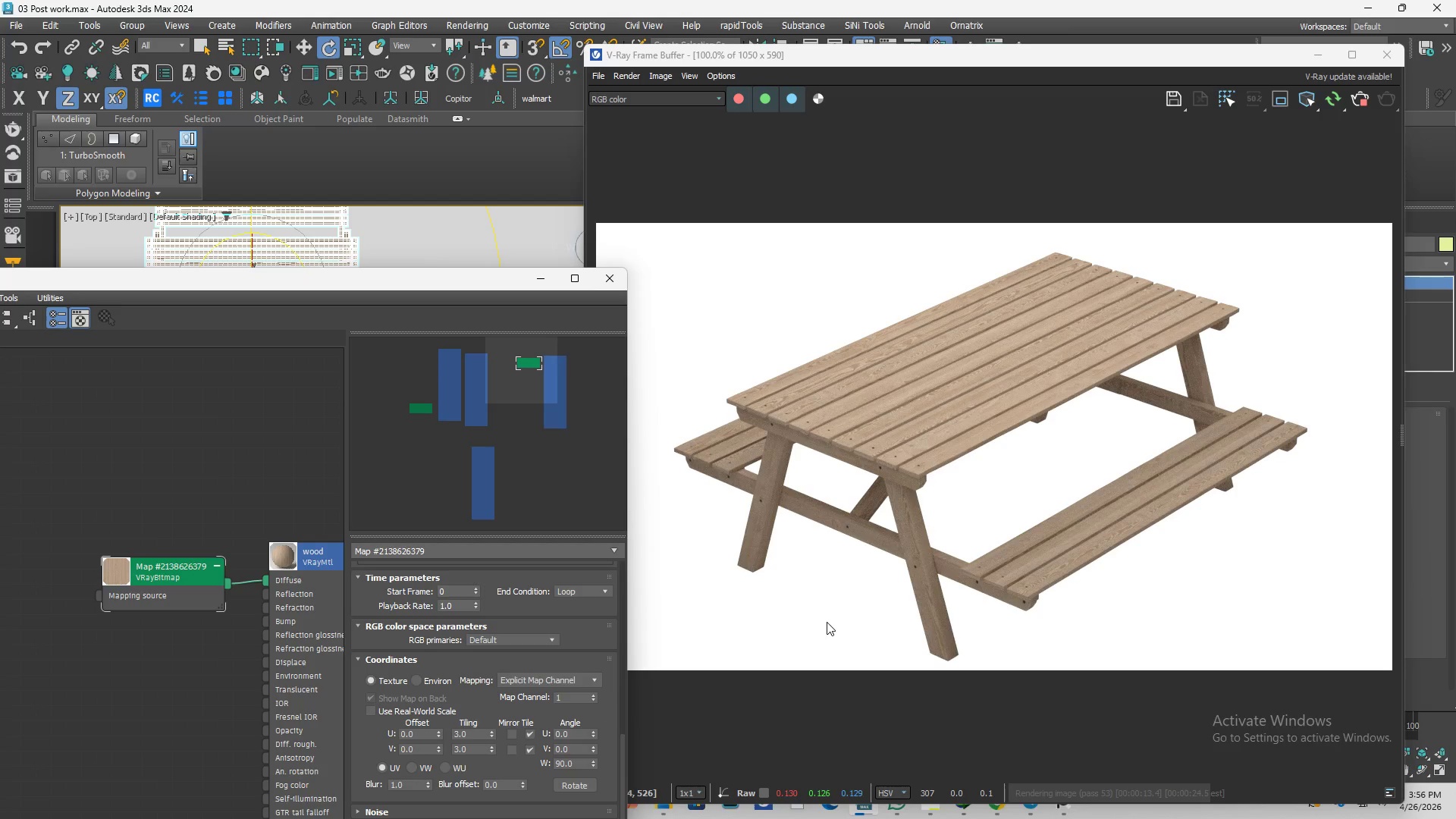 
wait(5.87)
 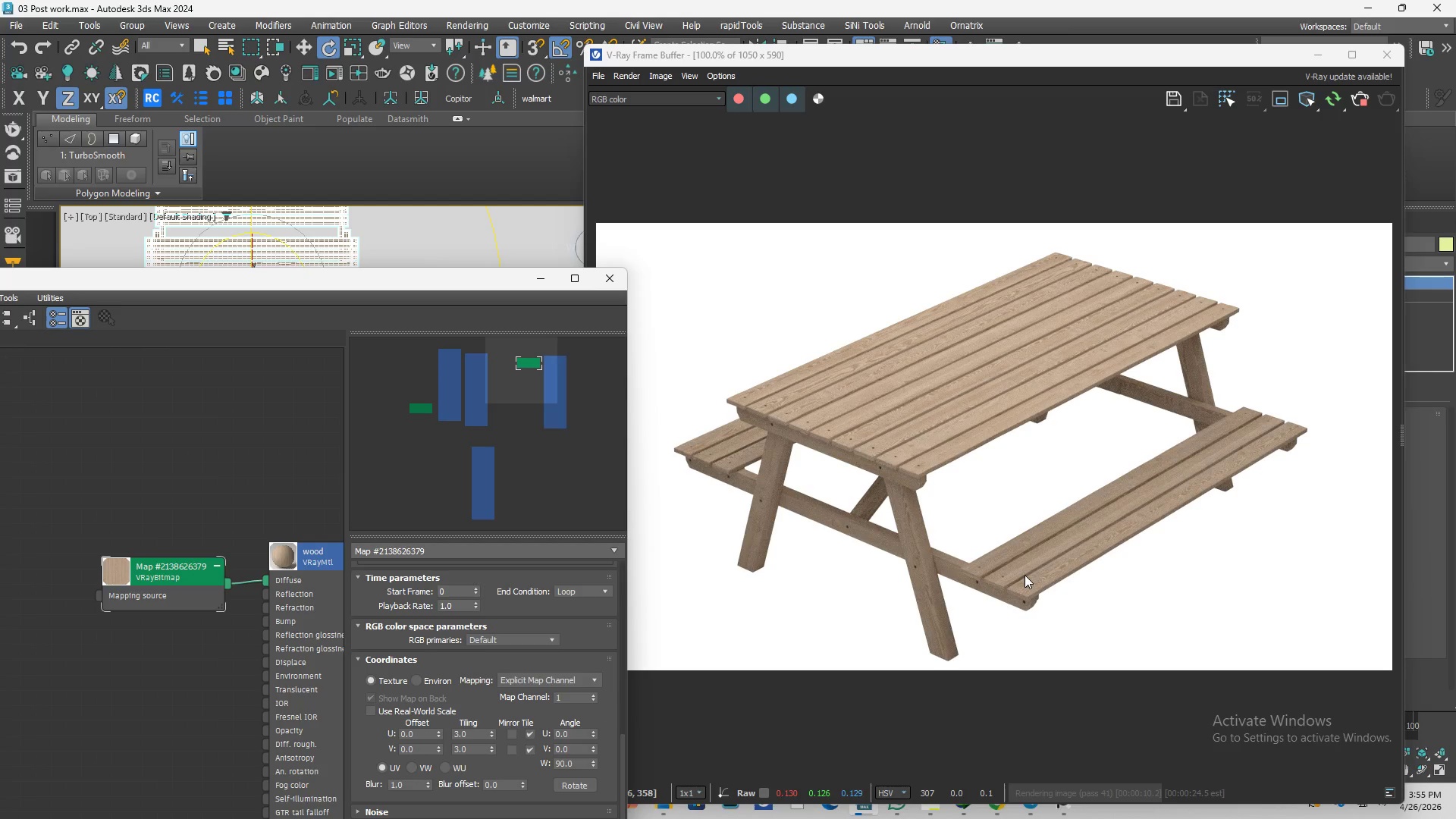 
scroll: coordinate [959, 559], scroll_direction: up, amount: 2.0
 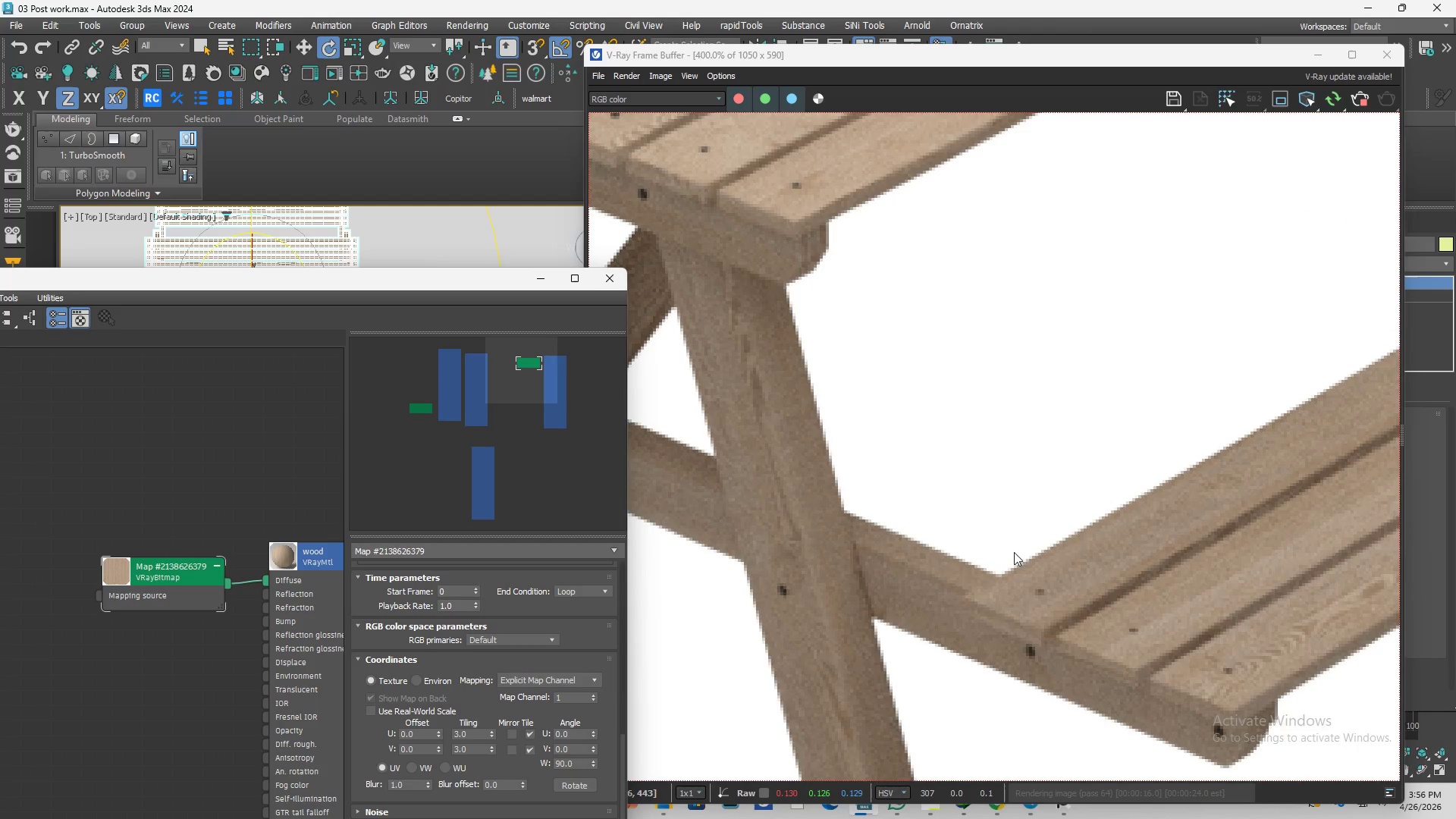 
scroll: coordinate [928, 510], scroll_direction: down, amount: 2.0
 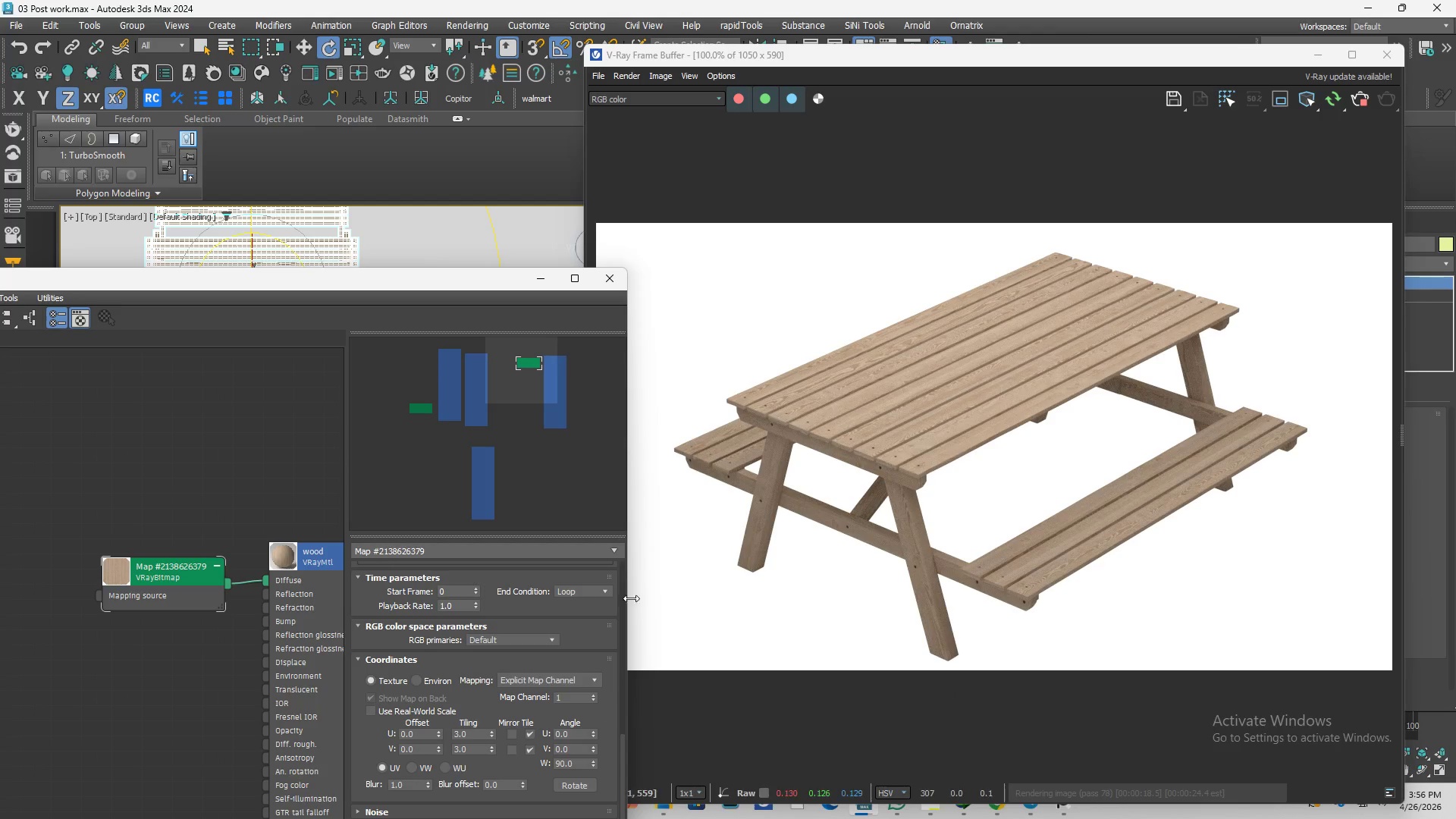 
left_click_drag(start_coordinate=[176, 593], to_coordinate=[128, 560])
 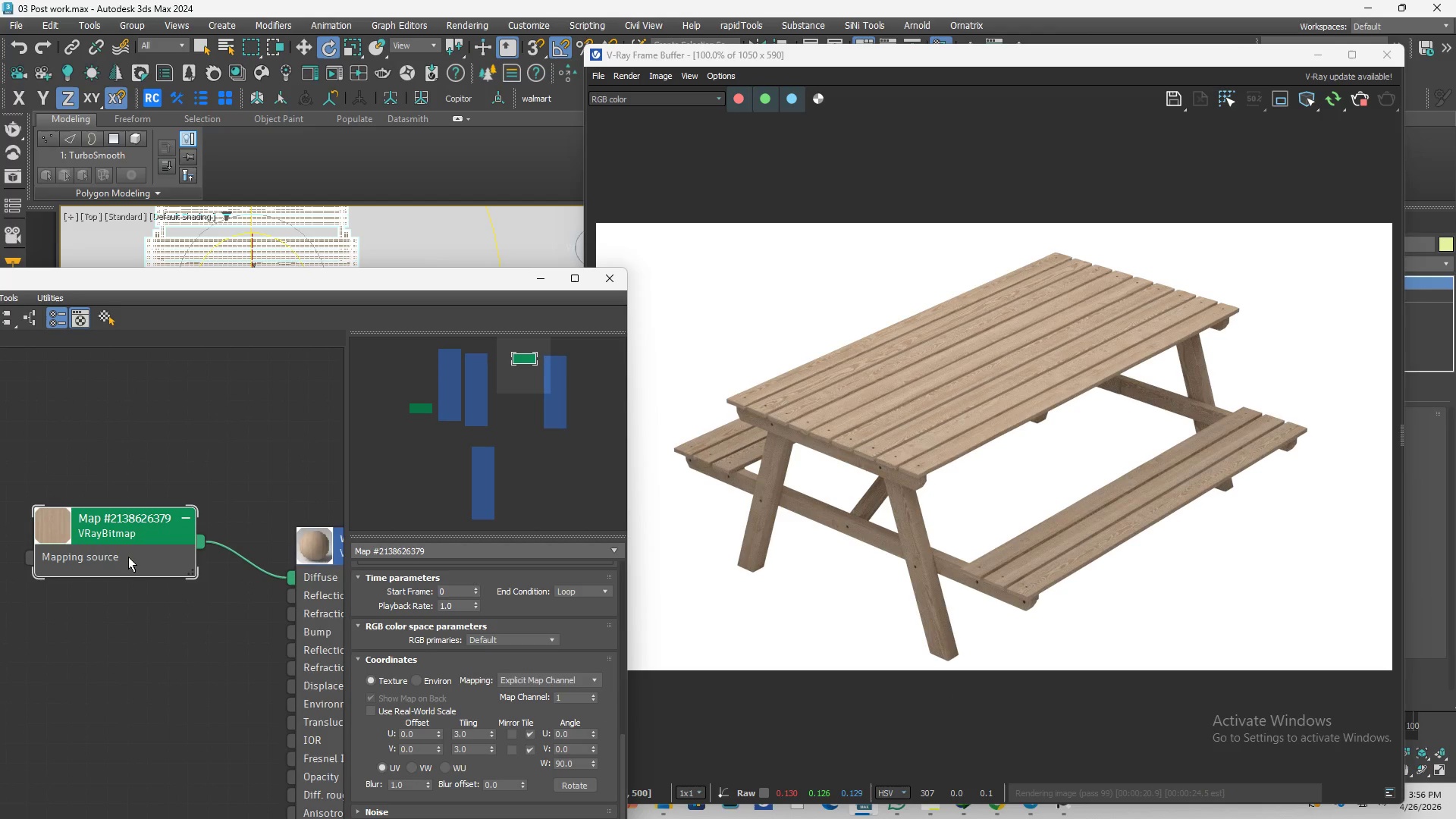 
scroll: coordinate [186, 590], scroll_direction: up, amount: 3.0
 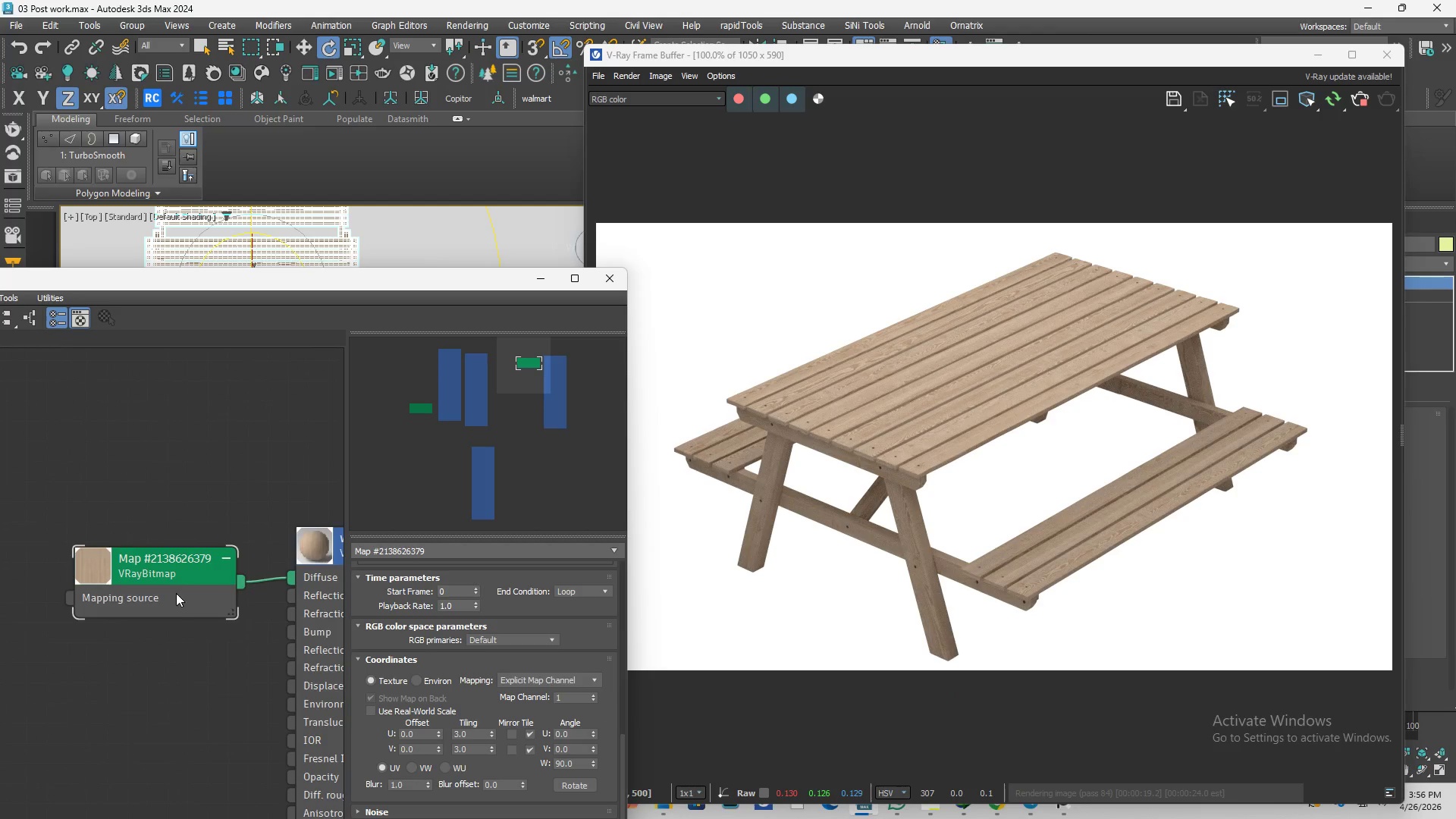 
left_click_drag(start_coordinate=[128, 557], to_coordinate=[115, 551])
 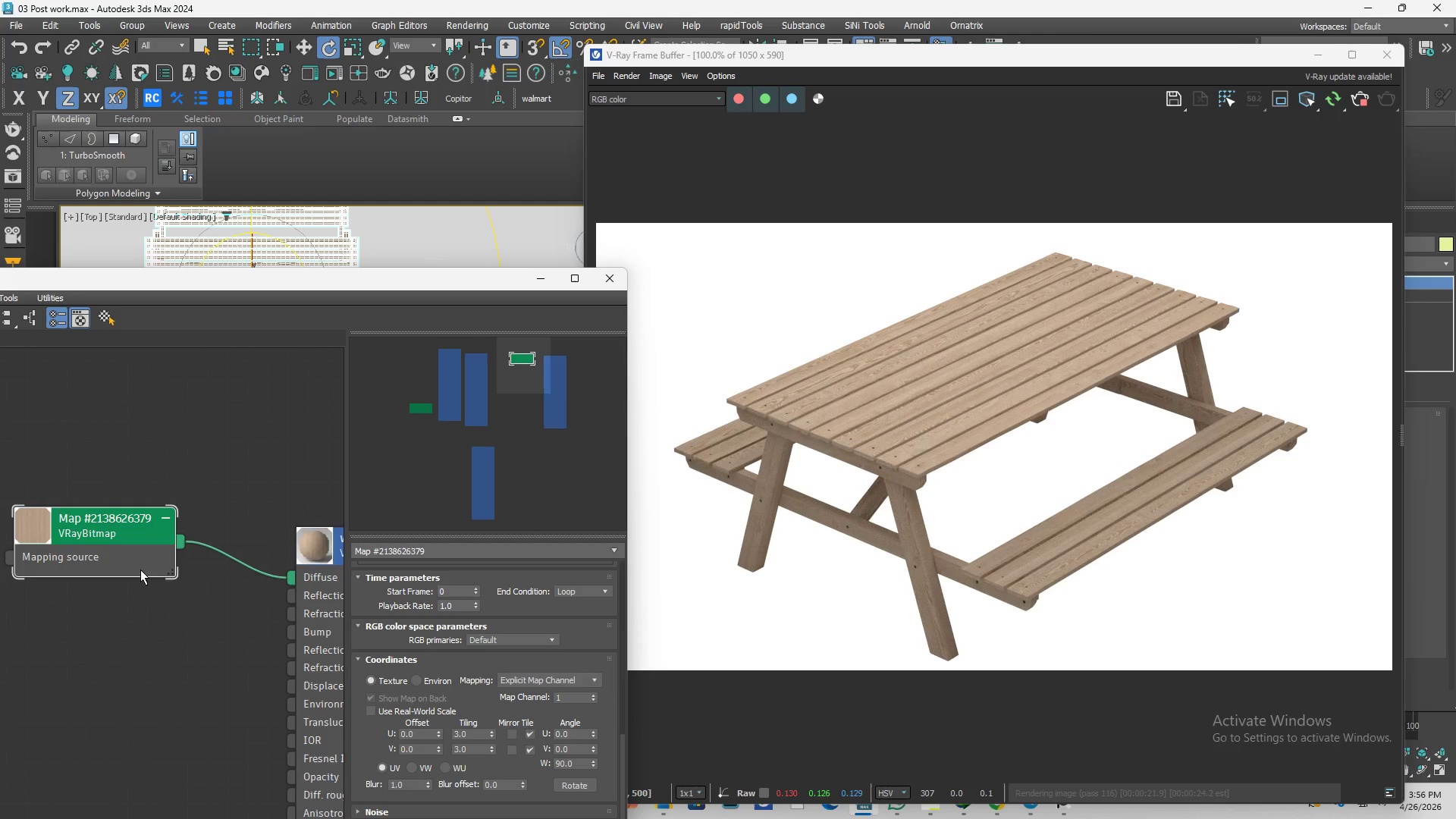 
hold_key(key=ShiftLeft, duration=0.48)
left_click_drag(start_coordinate=[116, 543], to_coordinate=[108, 726])
 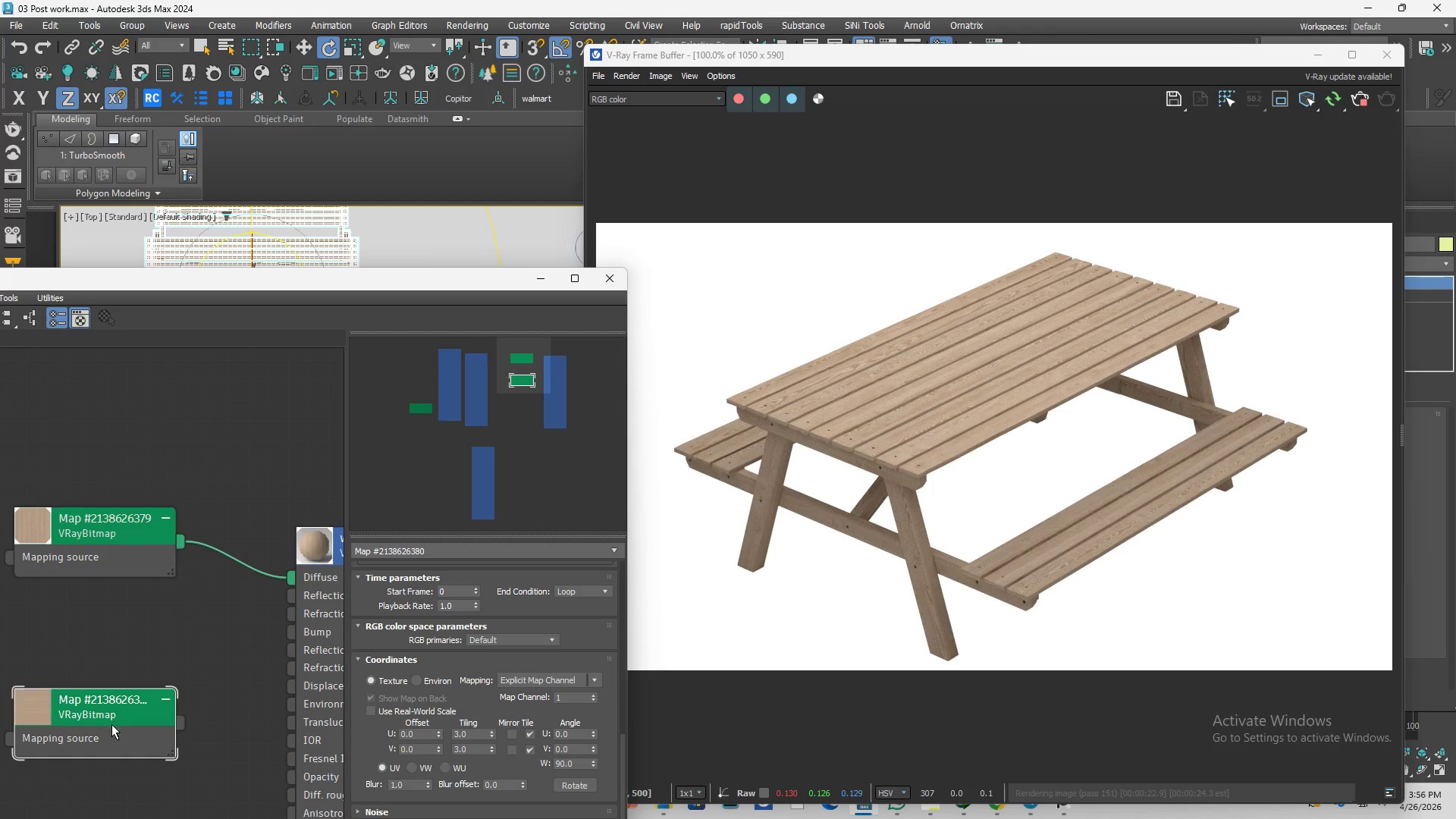 
left_click([108, 726])
 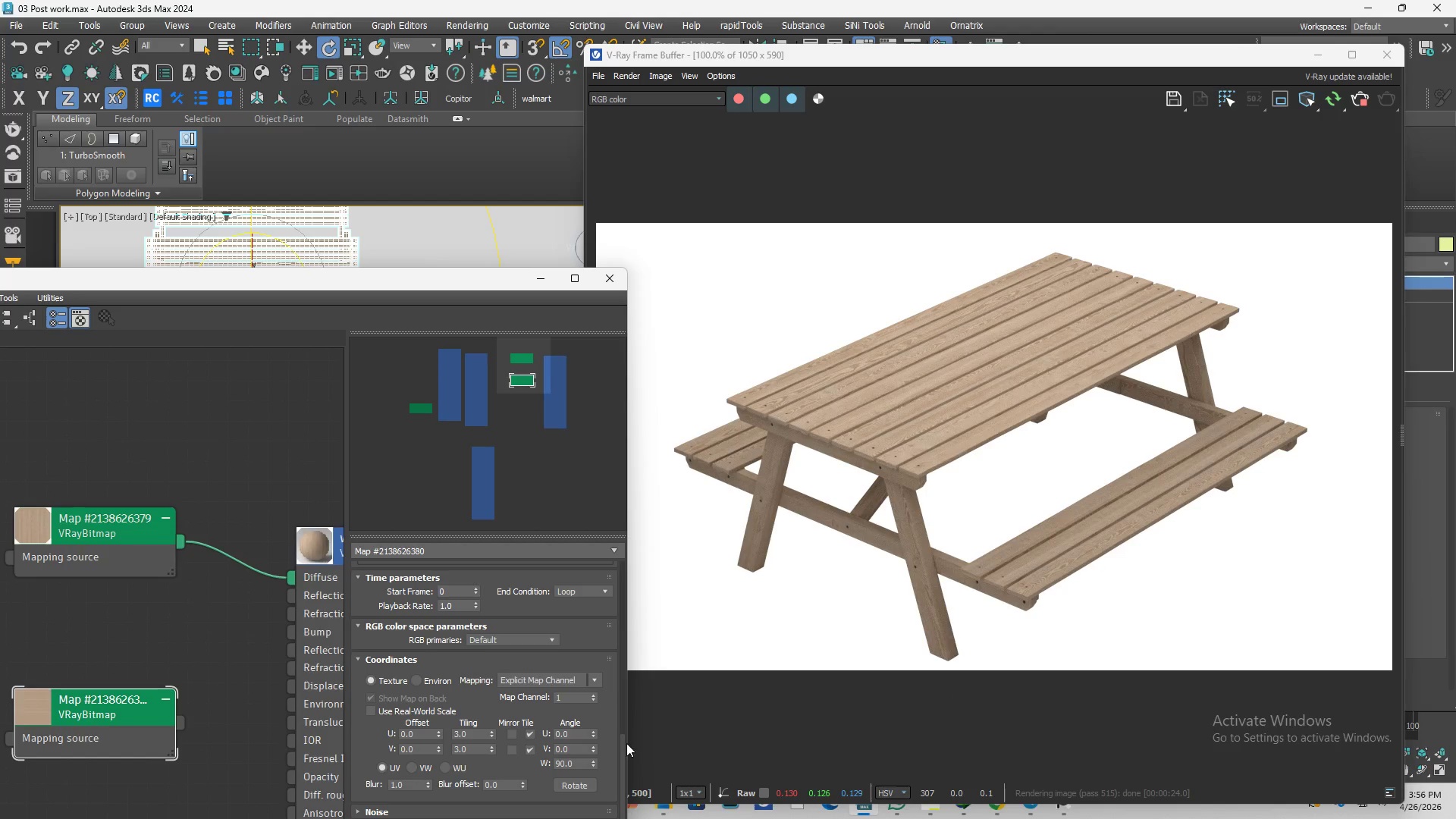 
left_click_drag(start_coordinate=[624, 748], to_coordinate=[623, 781])
 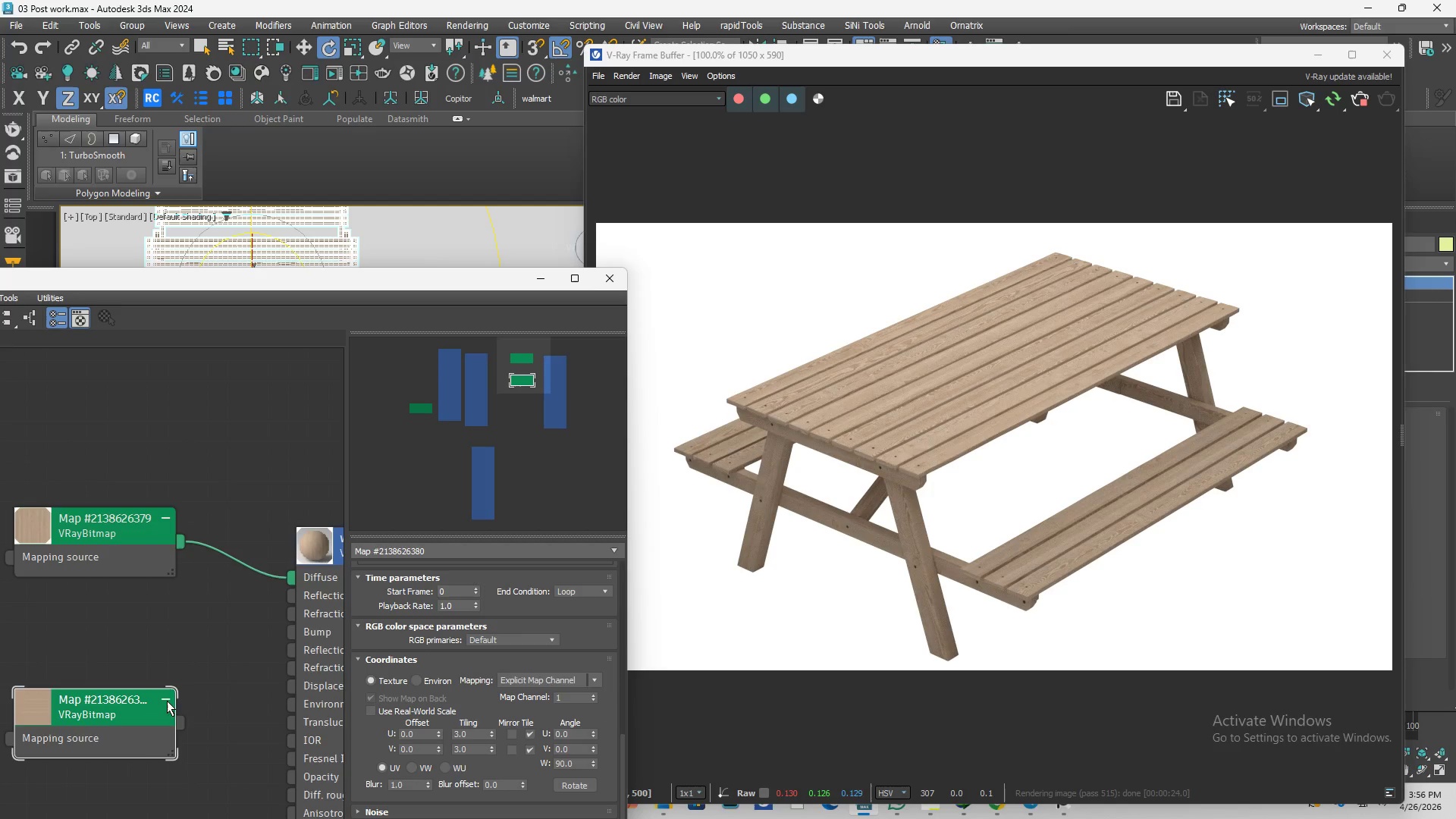 
scroll: coordinate [209, 689], scroll_direction: down, amount: 2.0
 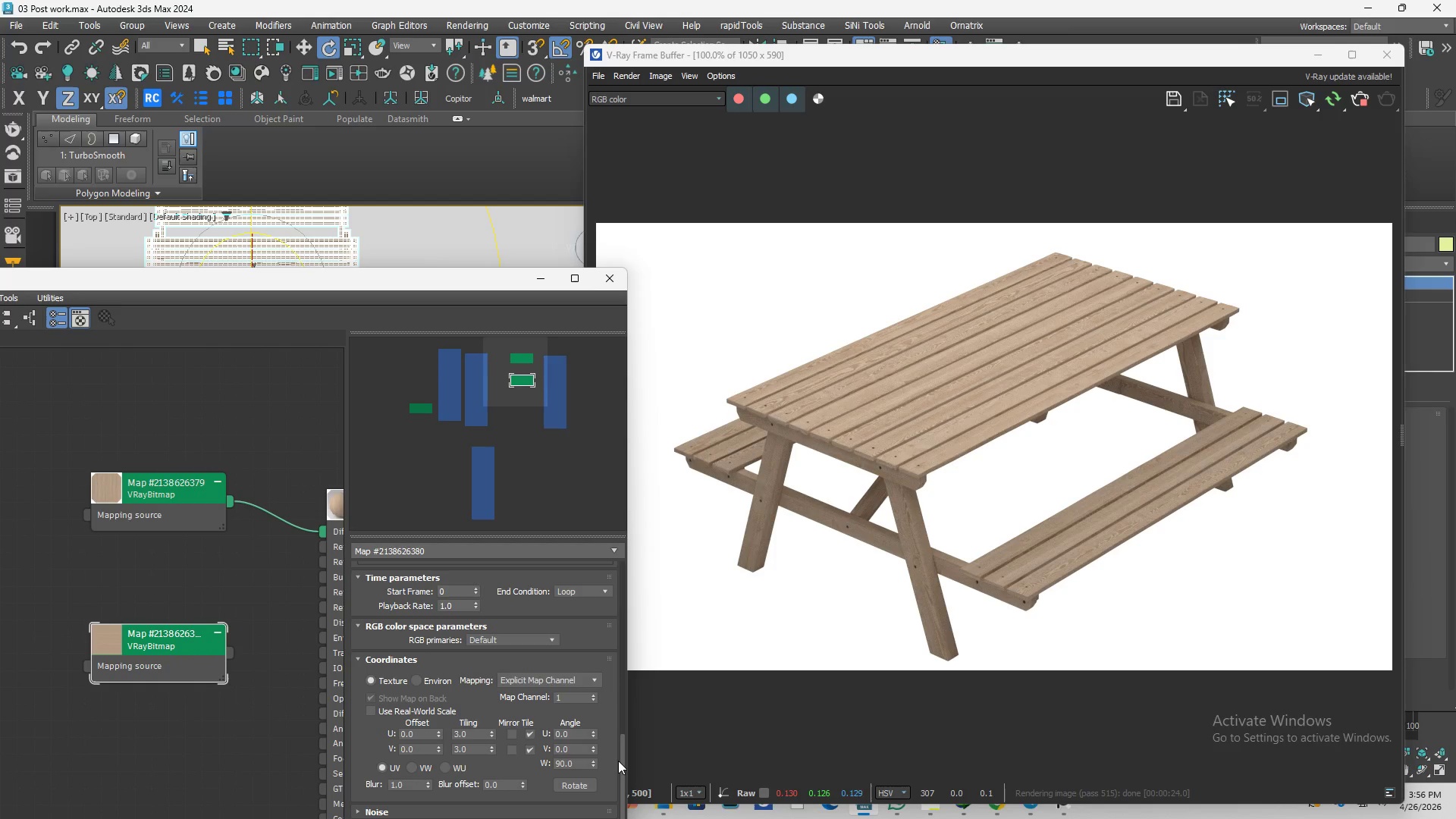 
left_click_drag(start_coordinate=[619, 762], to_coordinate=[617, 563])
 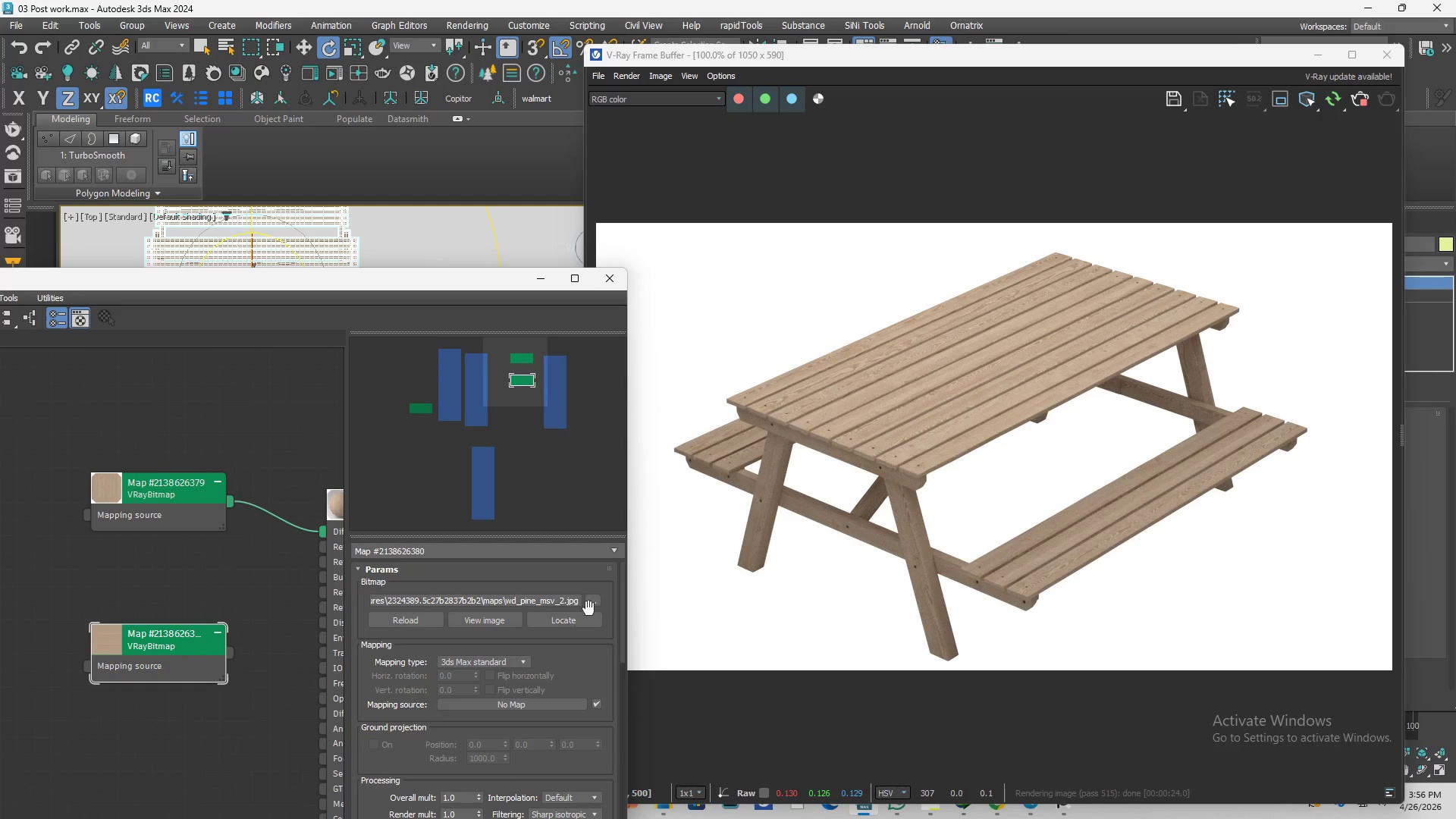 
left_click([586, 606])
 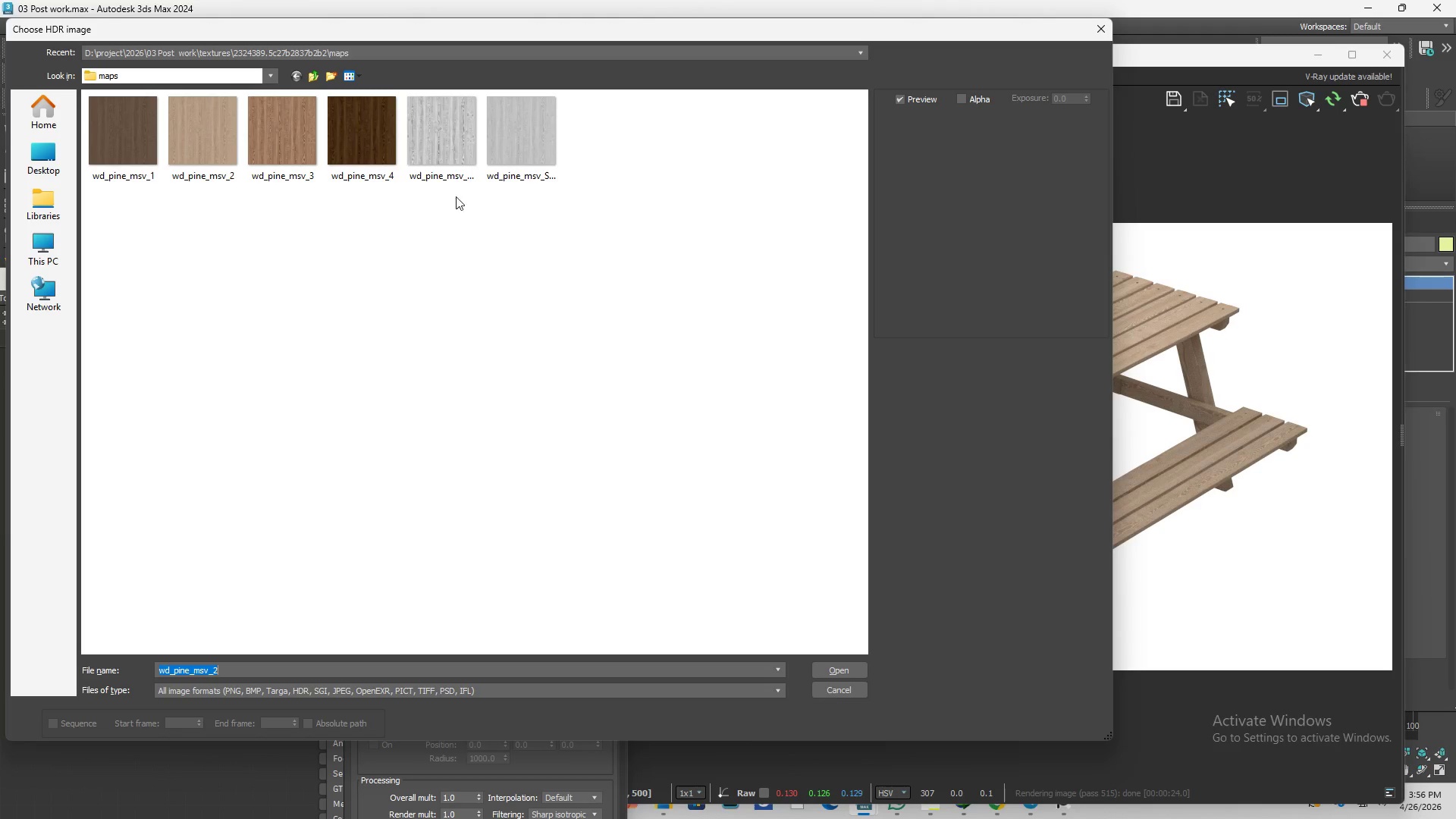 
wait(6.36)
 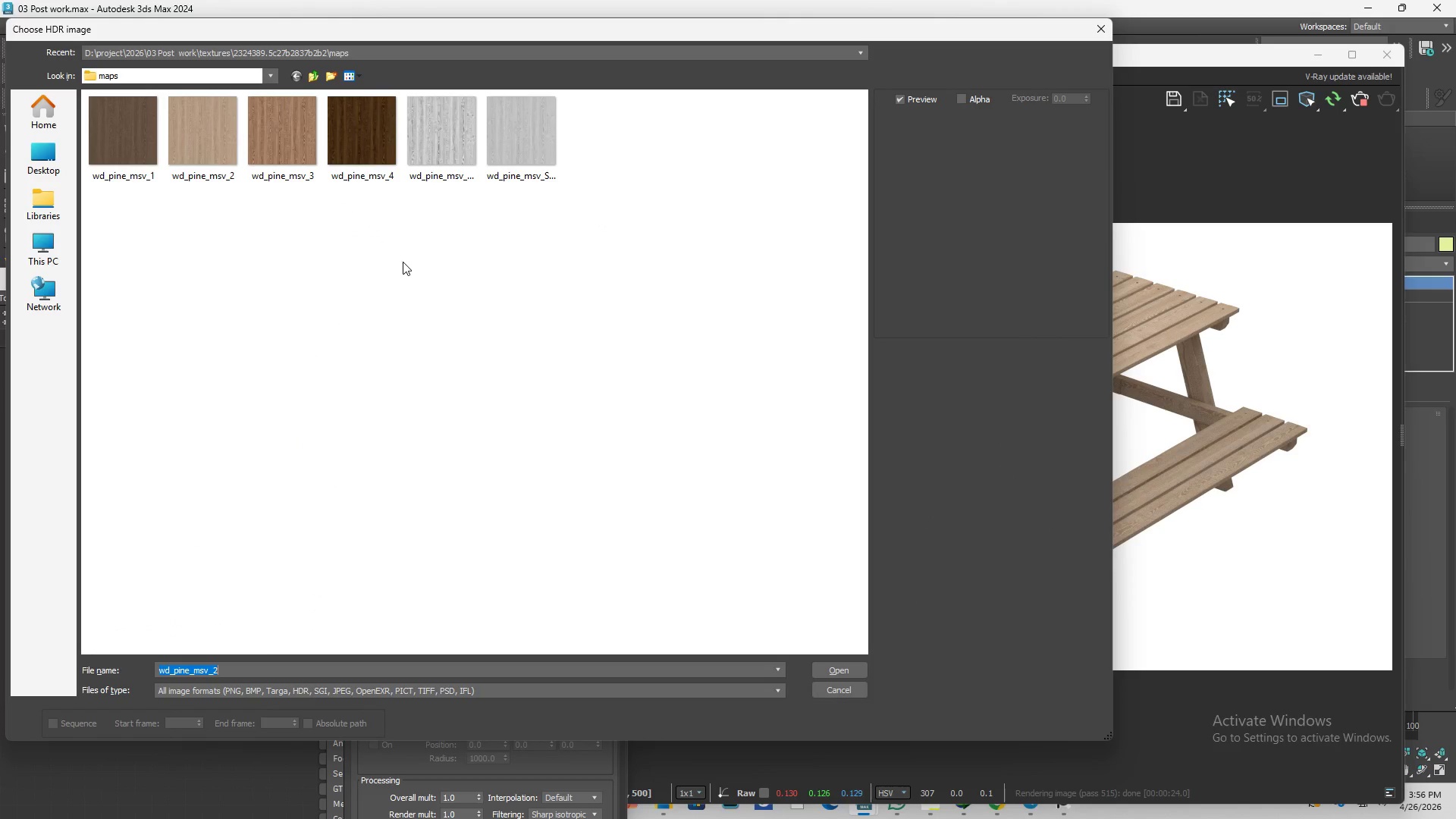 
left_click([460, 172])
 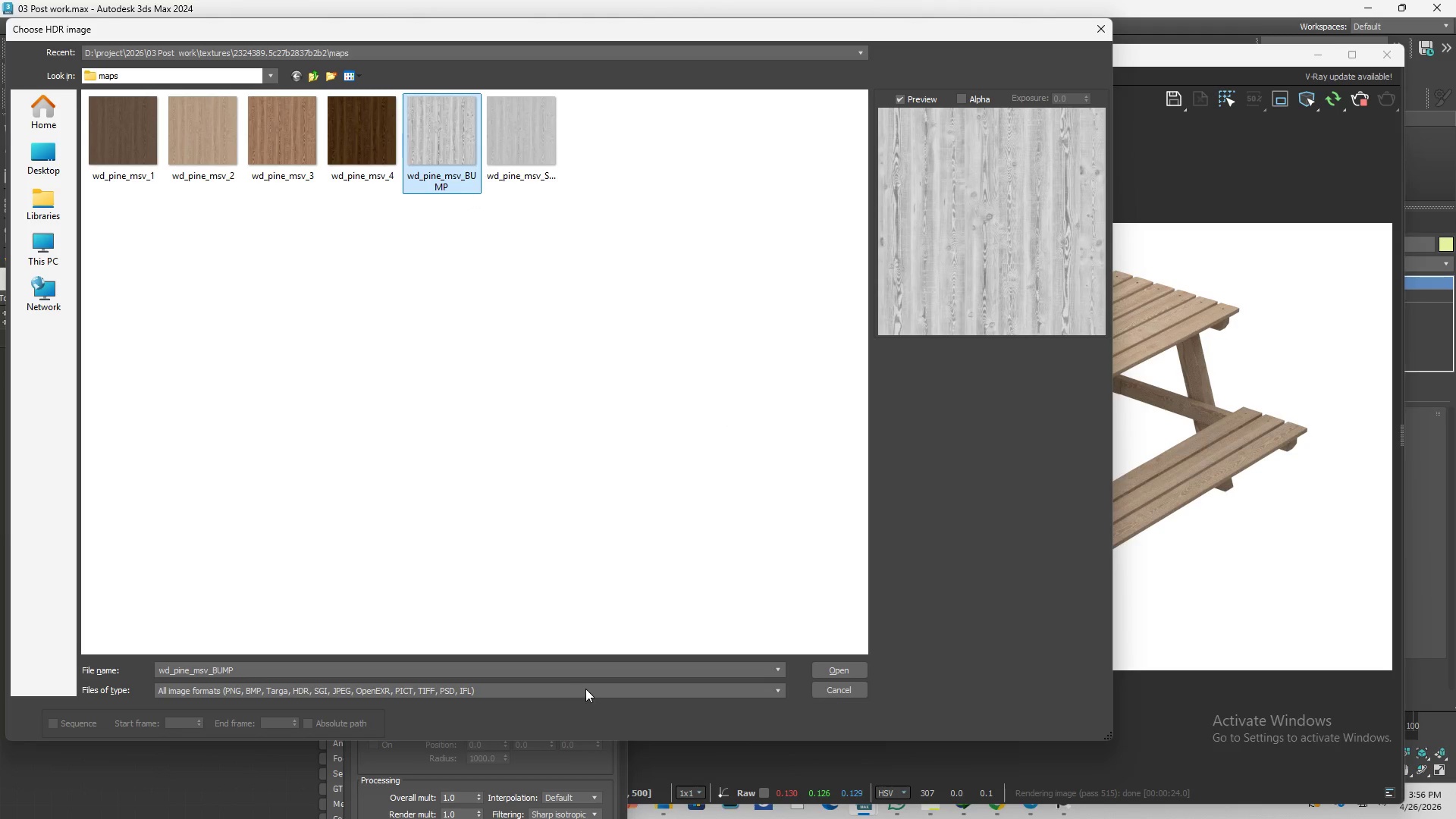 
left_click([848, 664])
 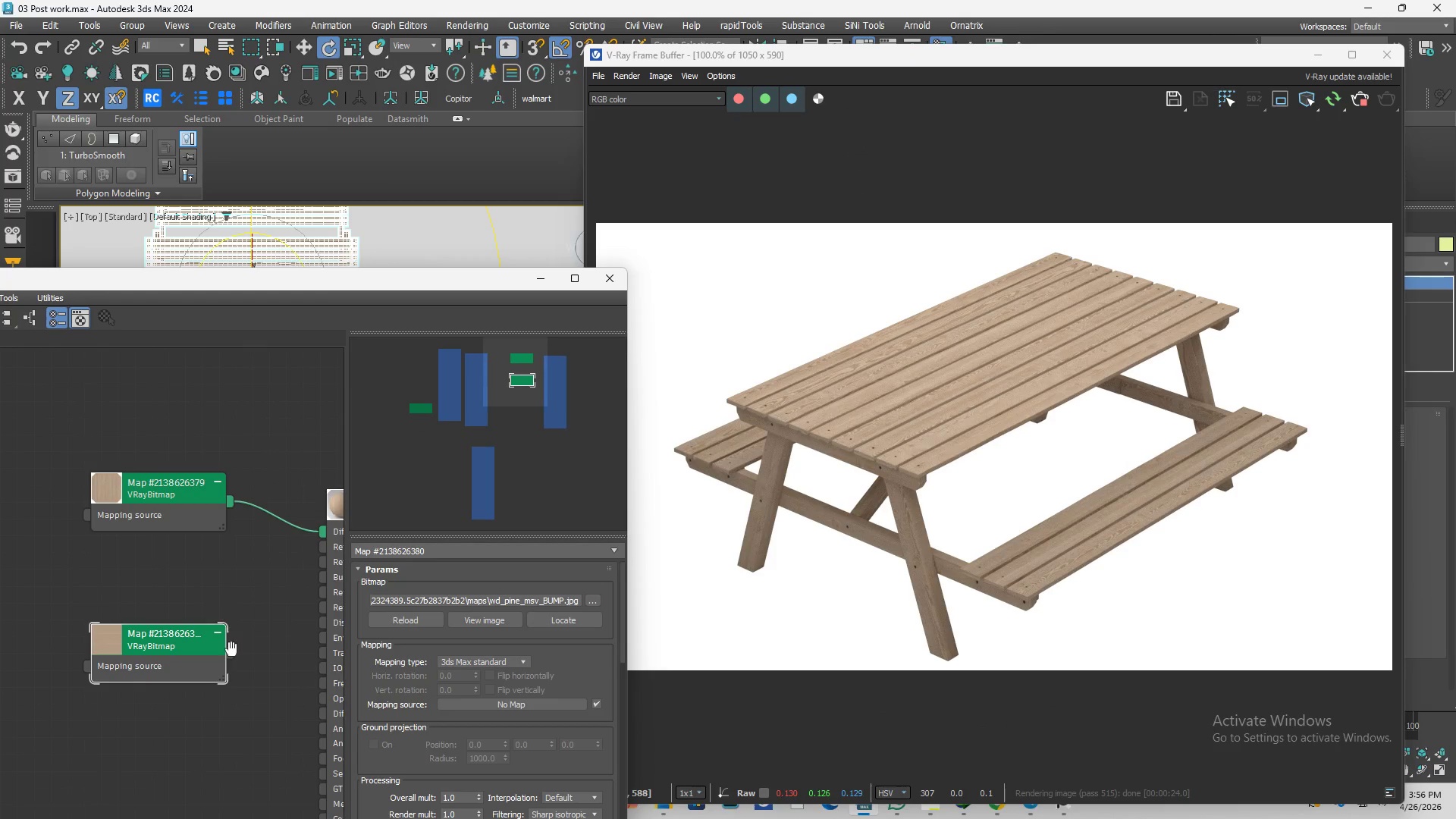 
scroll: coordinate [240, 673], scroll_direction: up, amount: 3.0
 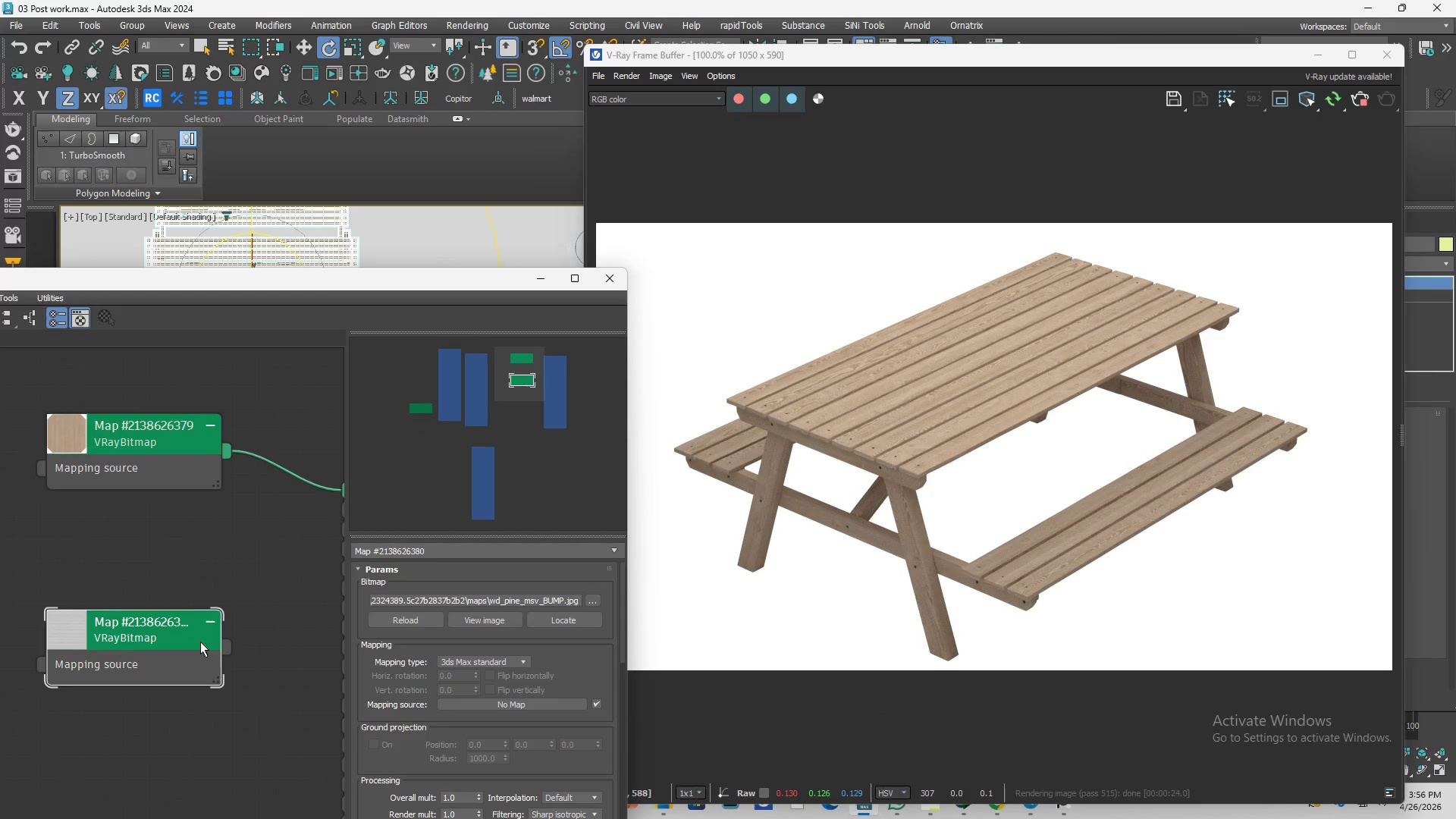 
scroll: coordinate [180, 613], scroll_direction: down, amount: 4.0
 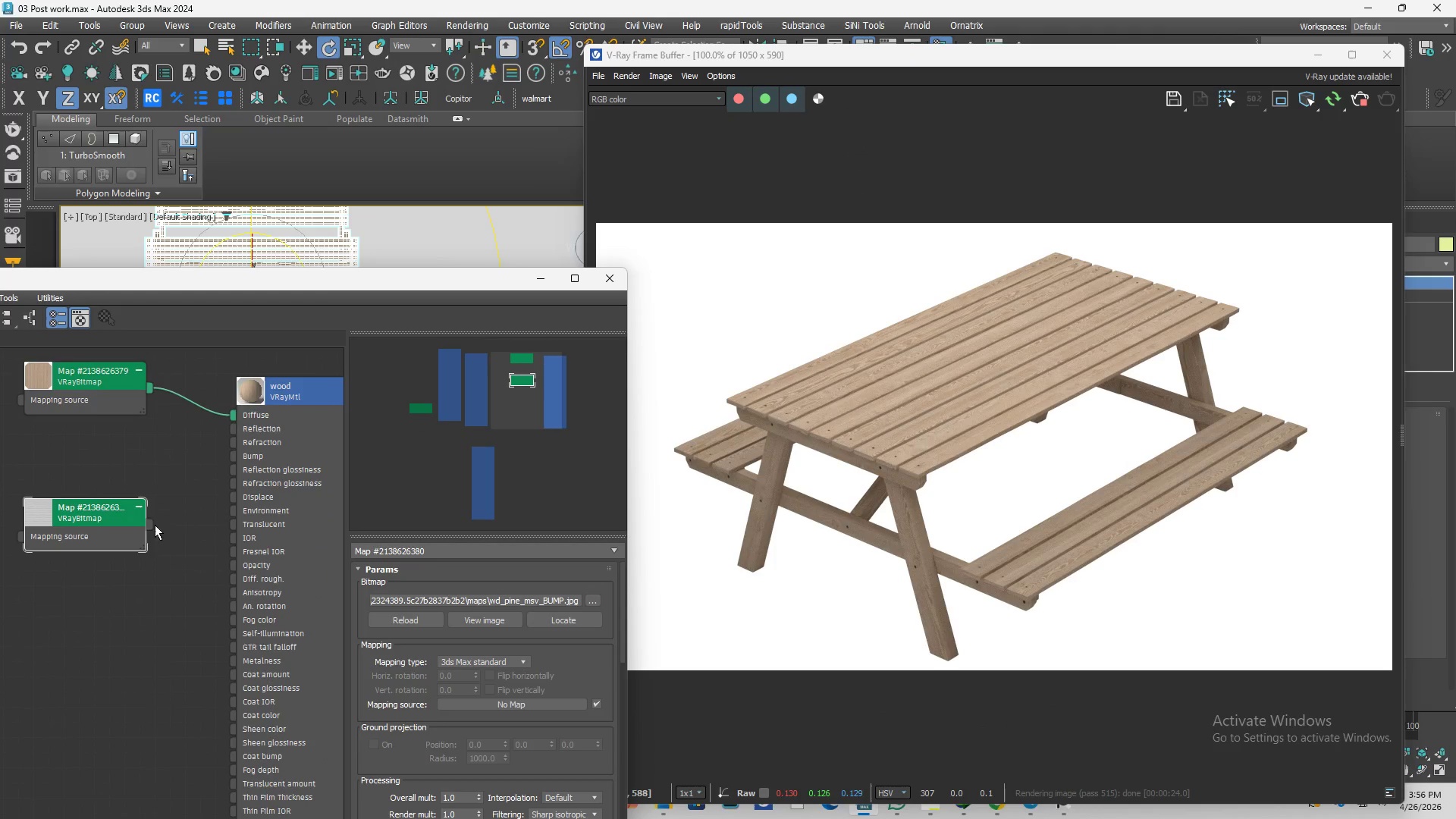 
left_click_drag(start_coordinate=[119, 547], to_coordinate=[118, 710])
 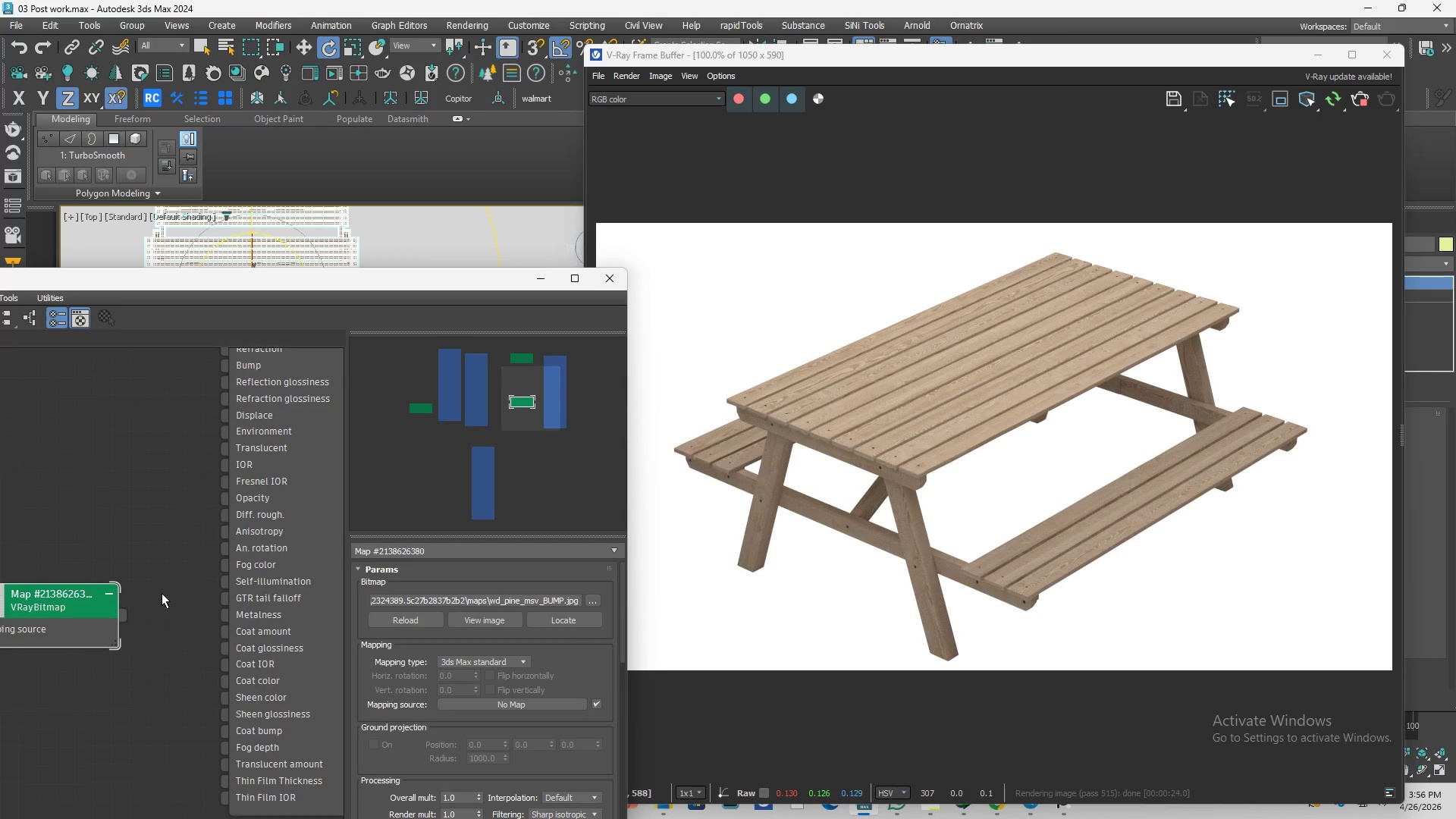 
scroll: coordinate [225, 560], scroll_direction: up, amount: 4.0
 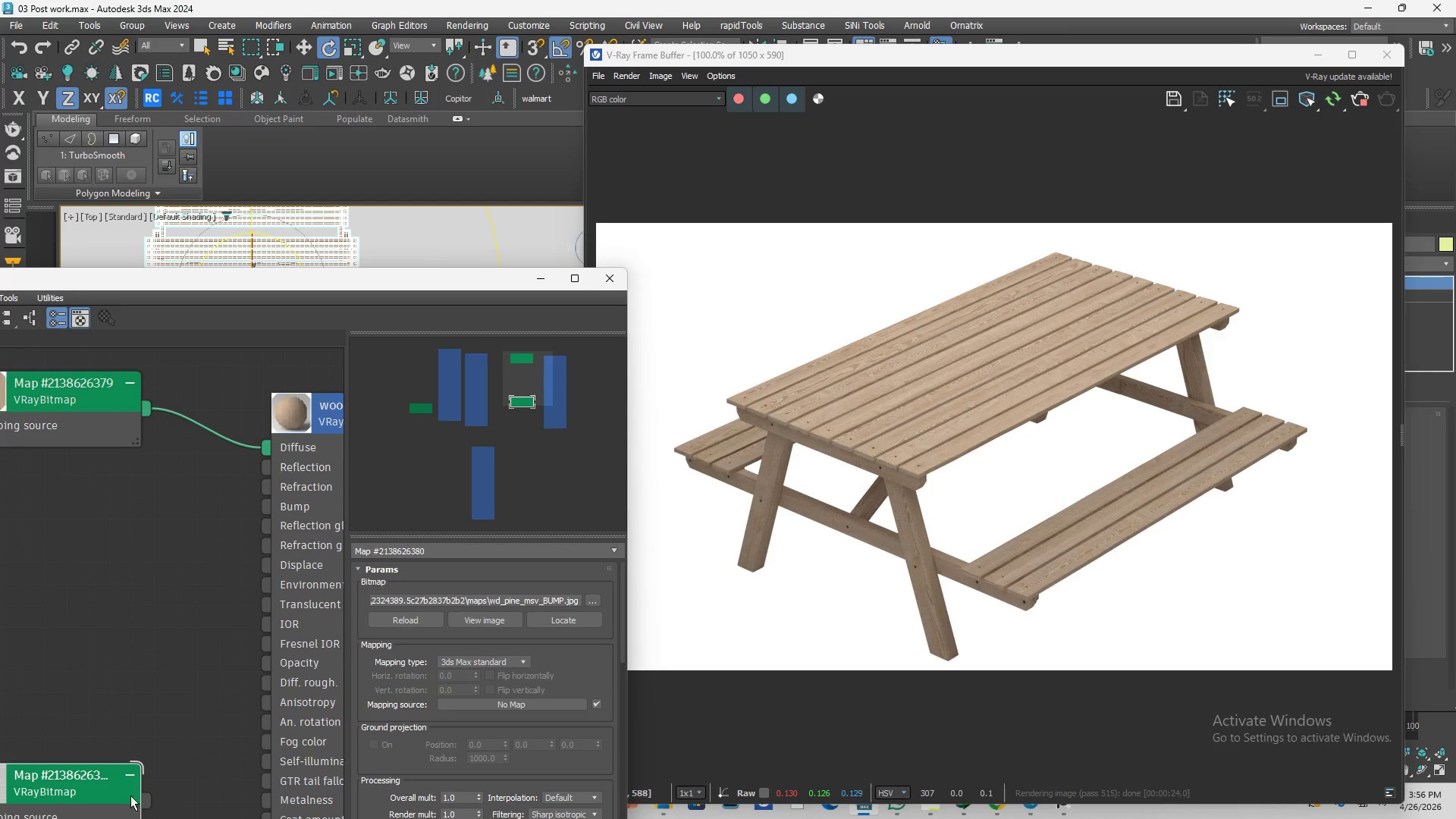 
left_click_drag(start_coordinate=[122, 805], to_coordinate=[123, 628])
 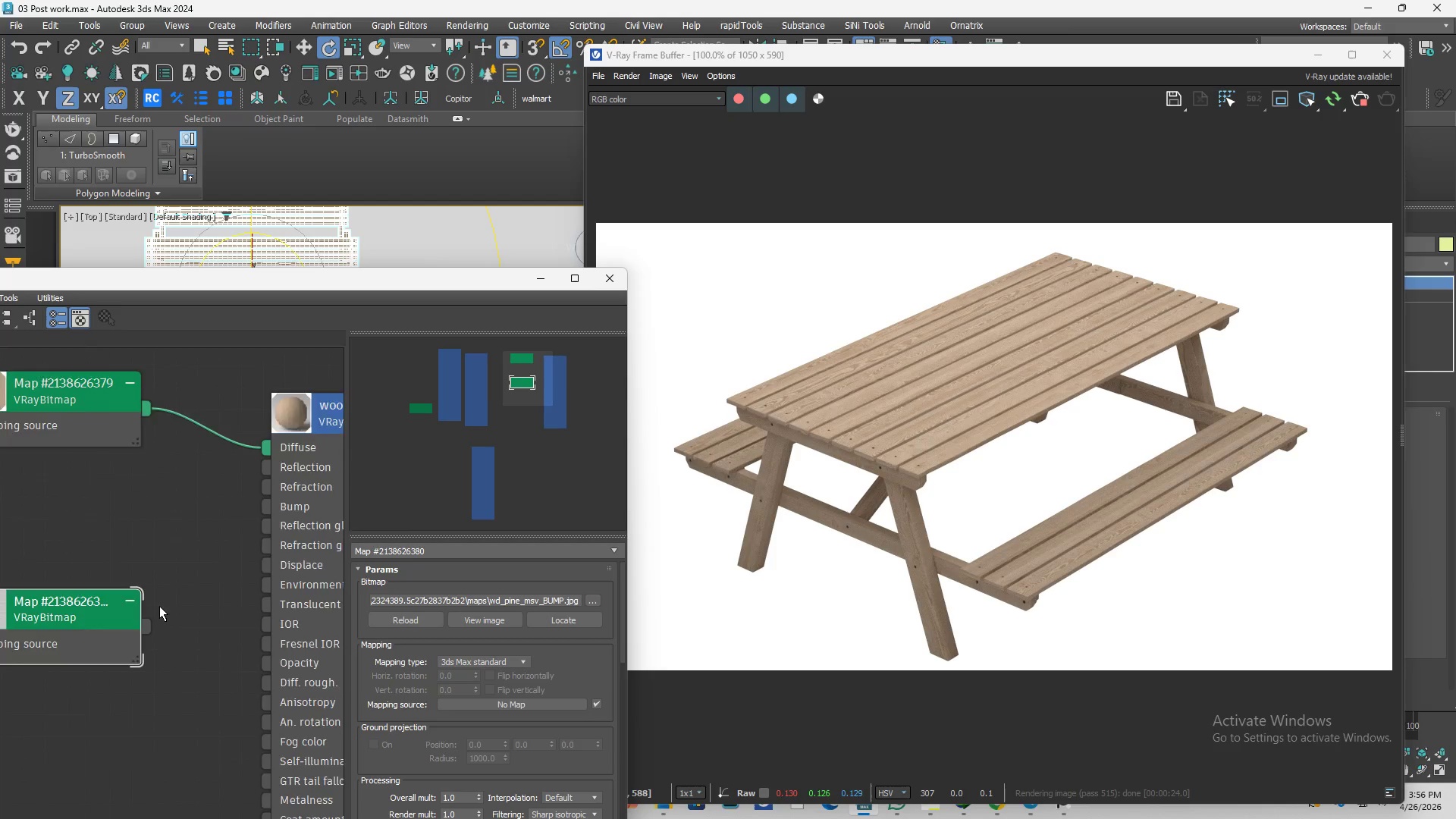 
scroll: coordinate [159, 604], scroll_direction: up, amount: 2.0
 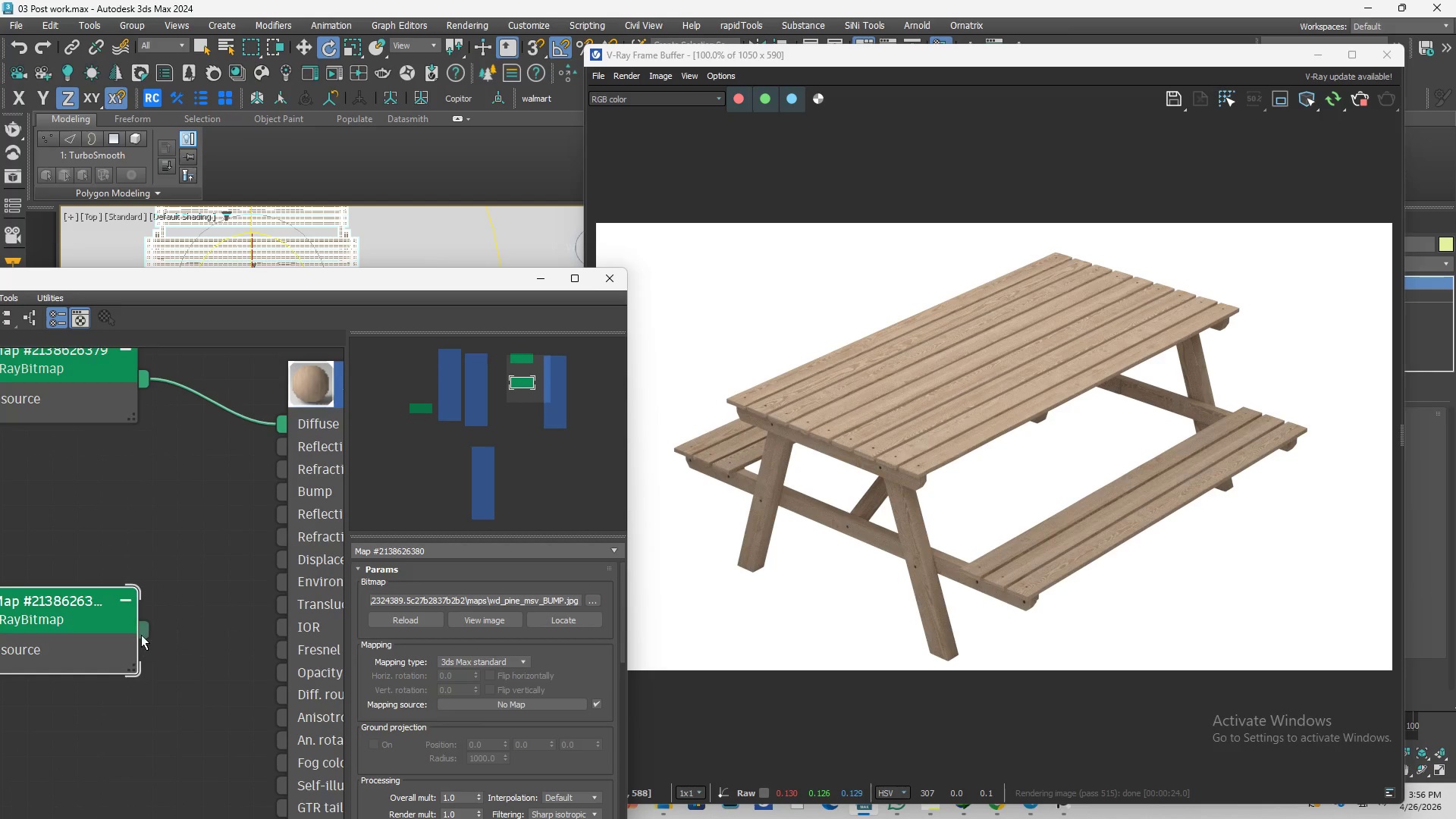 
left_click_drag(start_coordinate=[141, 635], to_coordinate=[282, 498])
 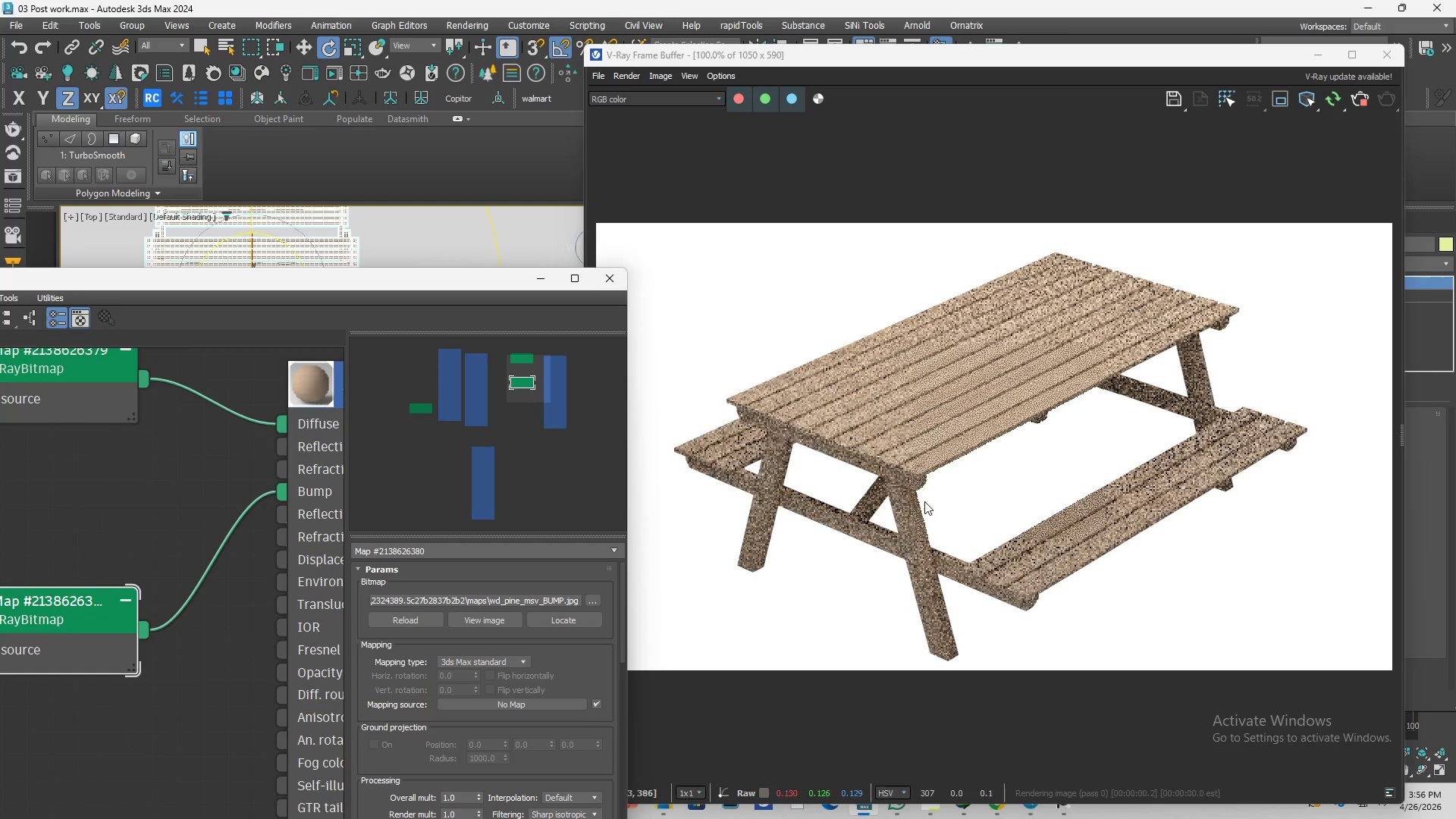 
scroll: coordinate [916, 432], scroll_direction: up, amount: 2.0
 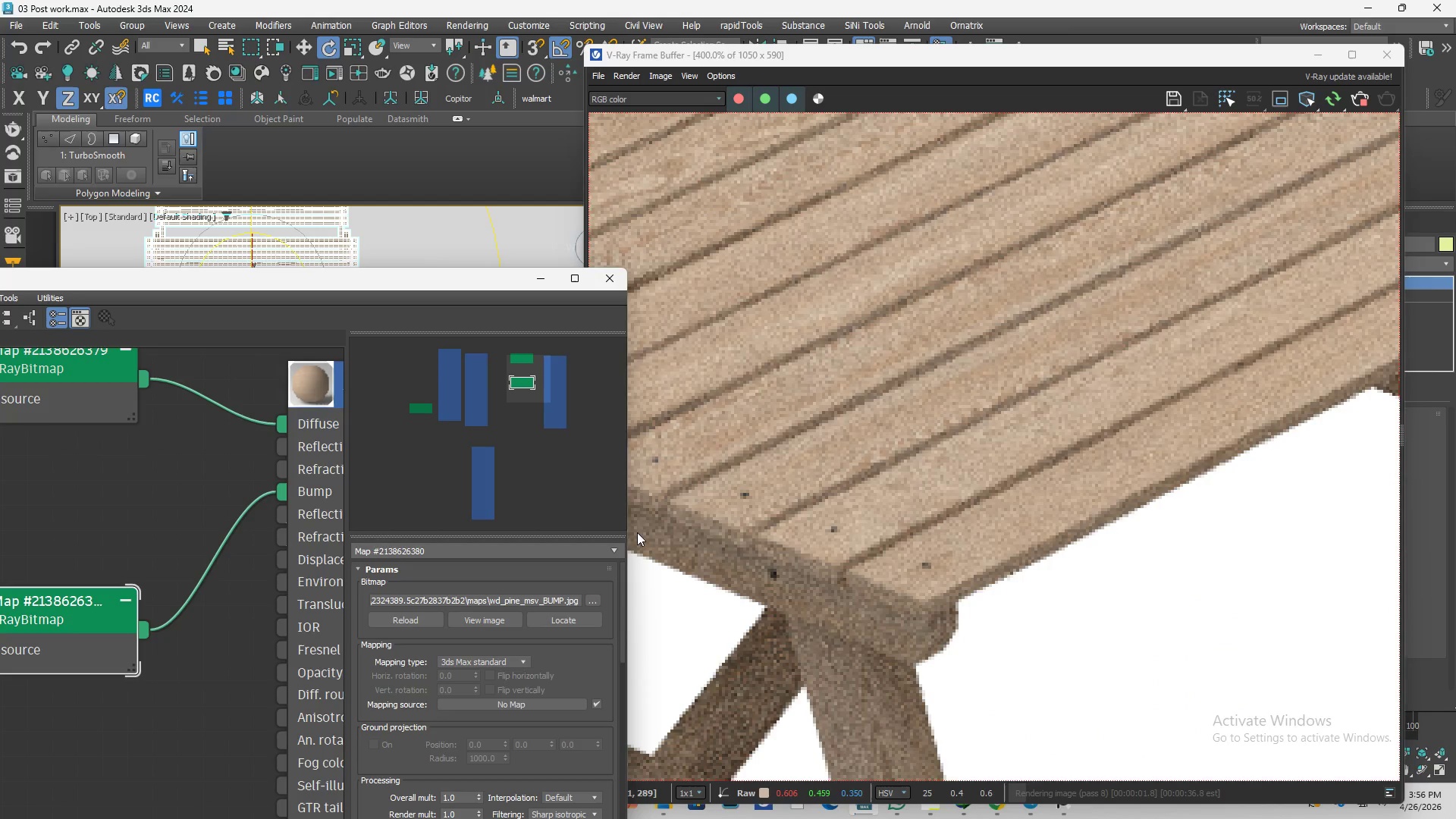 
scroll: coordinate [199, 431], scroll_direction: none, amount: 0.0
 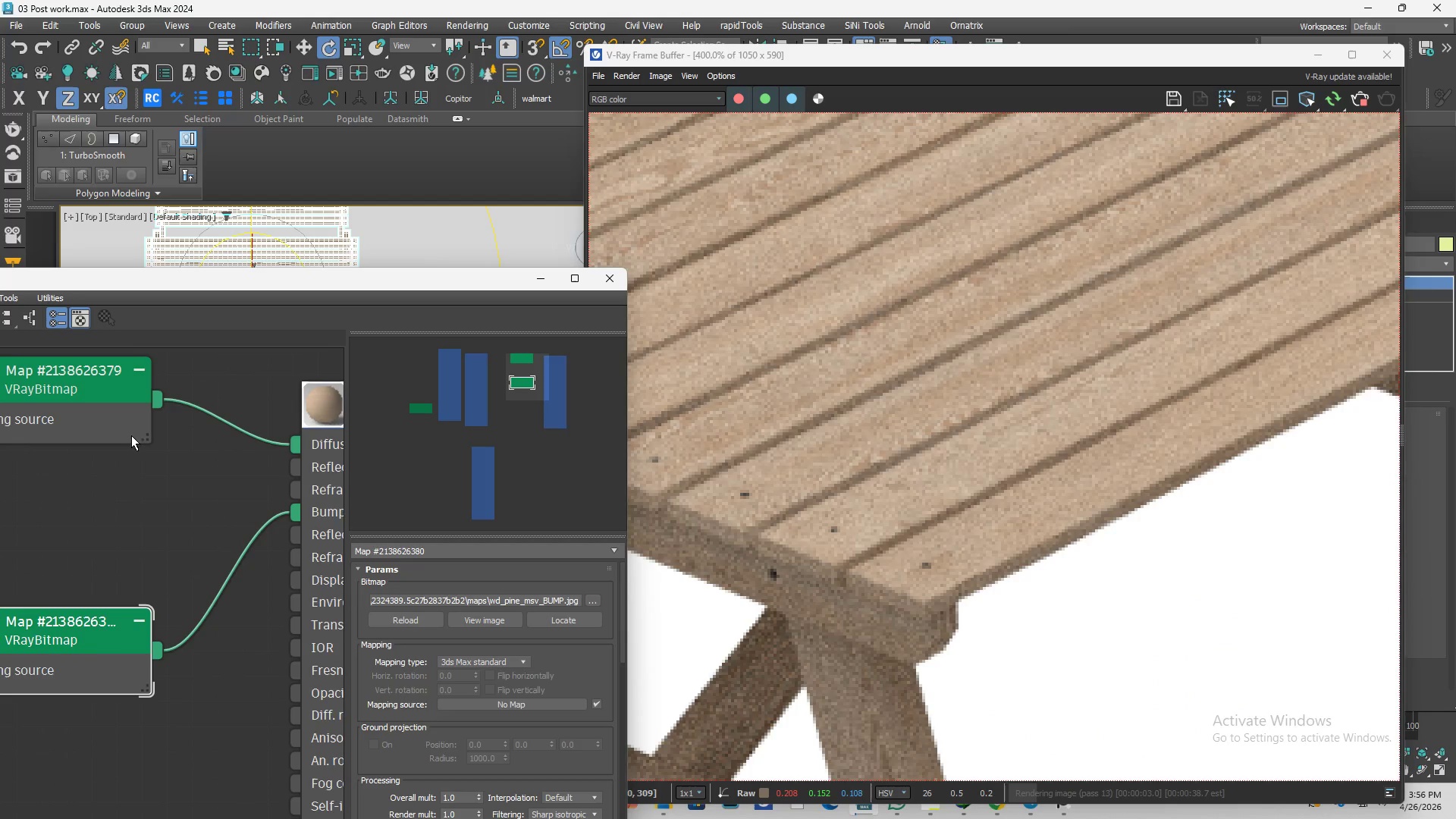 
scroll: coordinate [206, 491], scroll_direction: down, amount: 3.0
 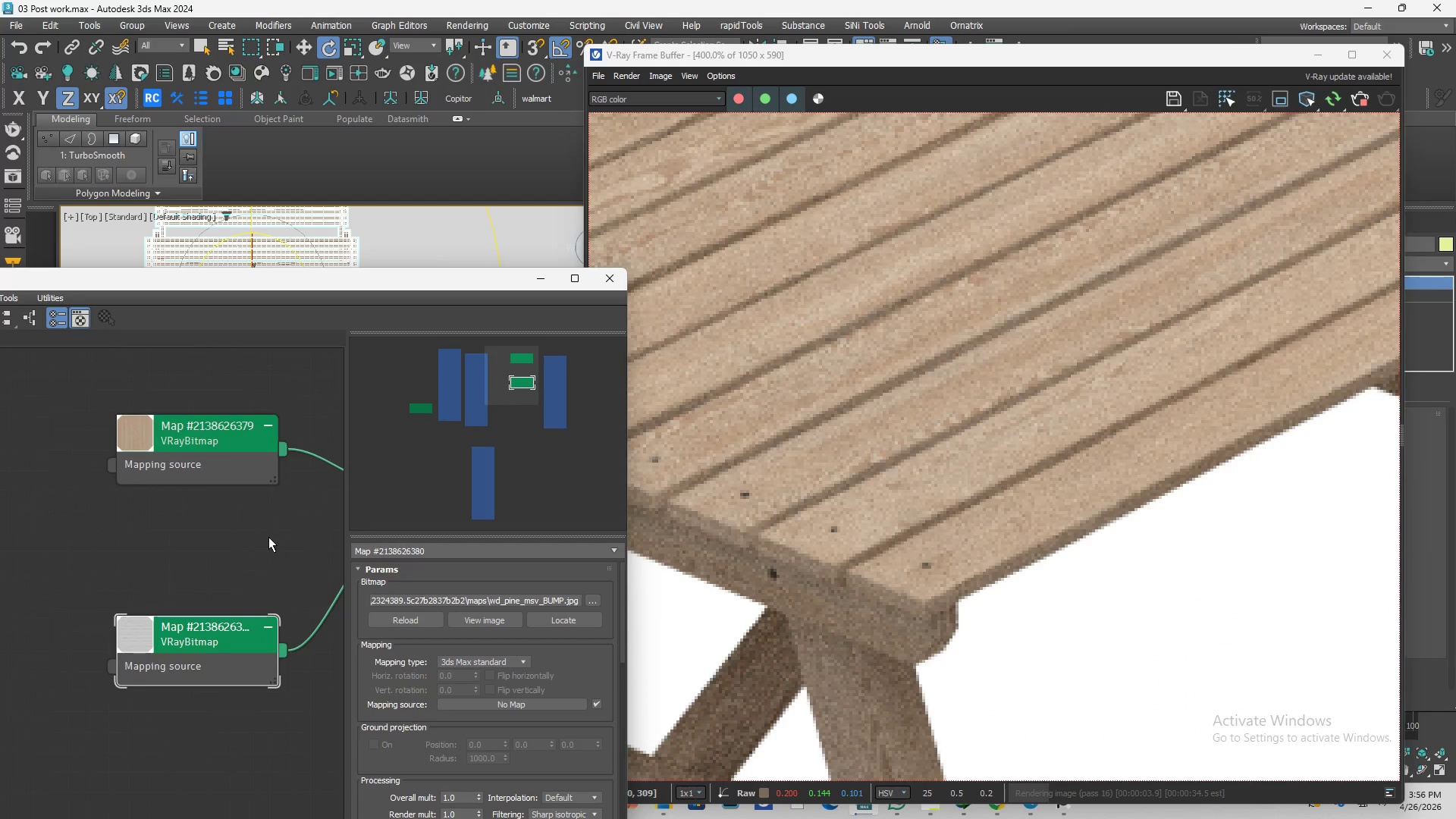 
left_click_drag(start_coordinate=[225, 455], to_coordinate=[18, 435])
 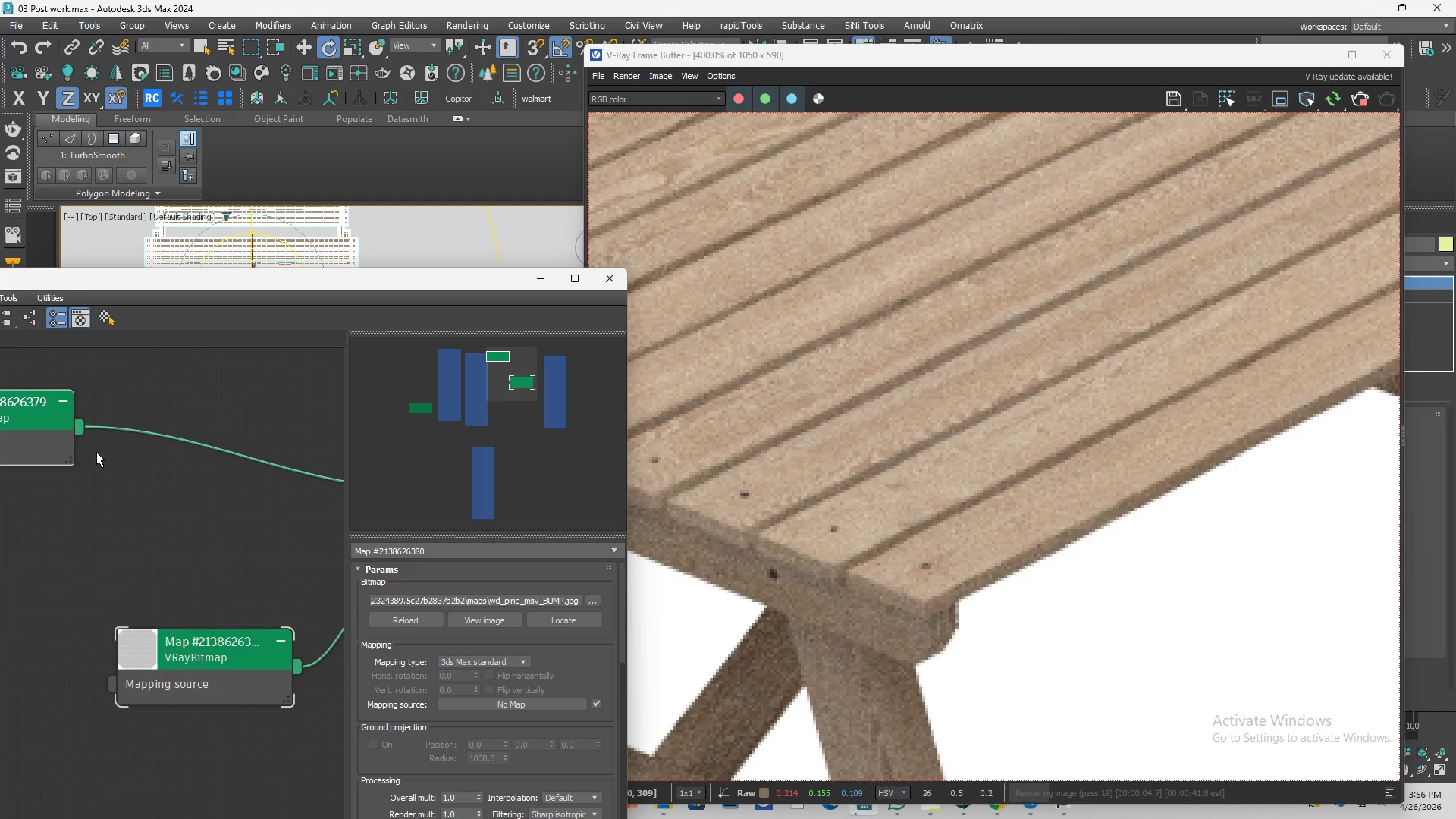 
left_click_drag(start_coordinate=[79, 431], to_coordinate=[130, 570])
 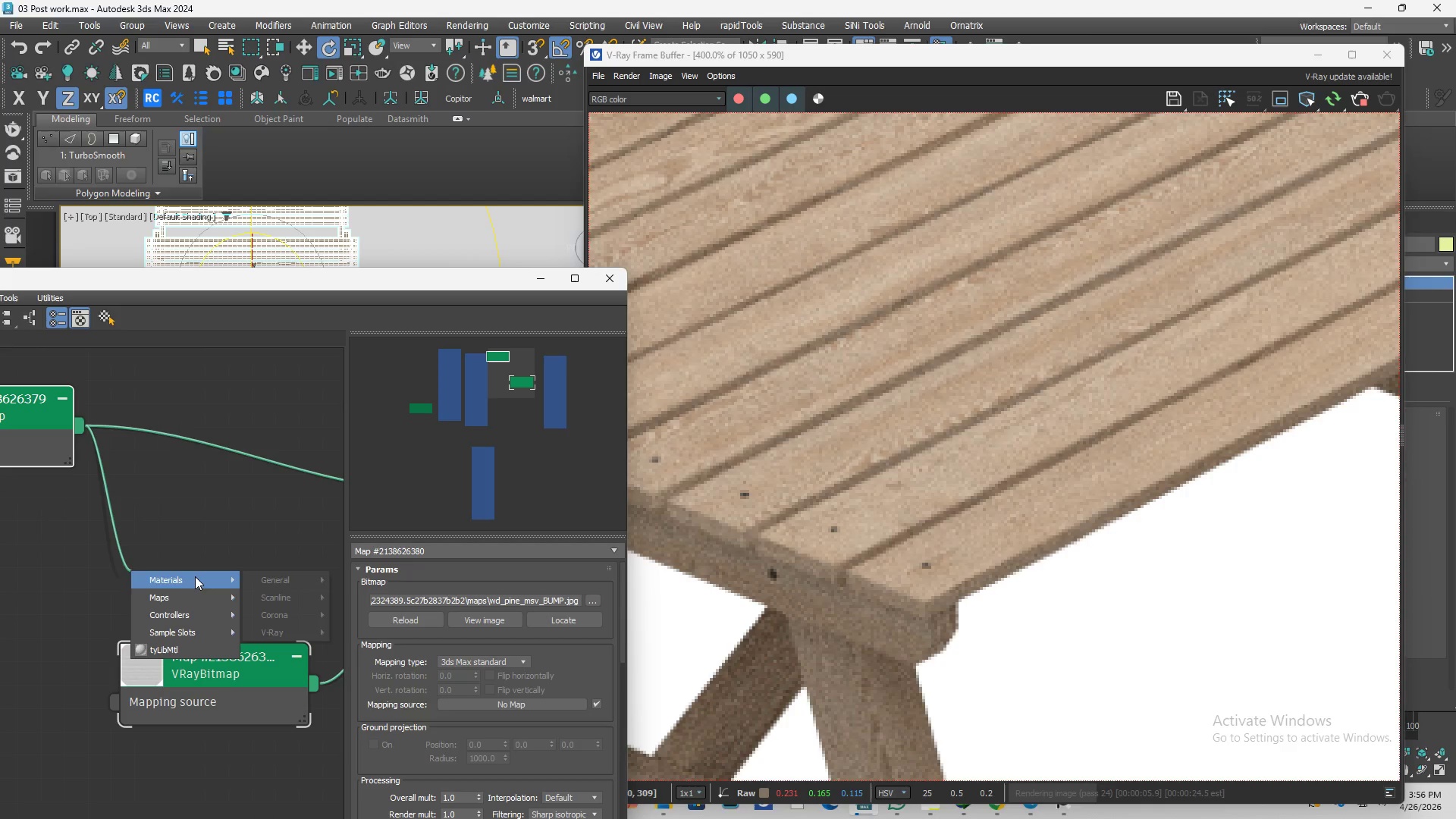 
scroll: coordinate [83, 441], scroll_direction: up, amount: 2.0
 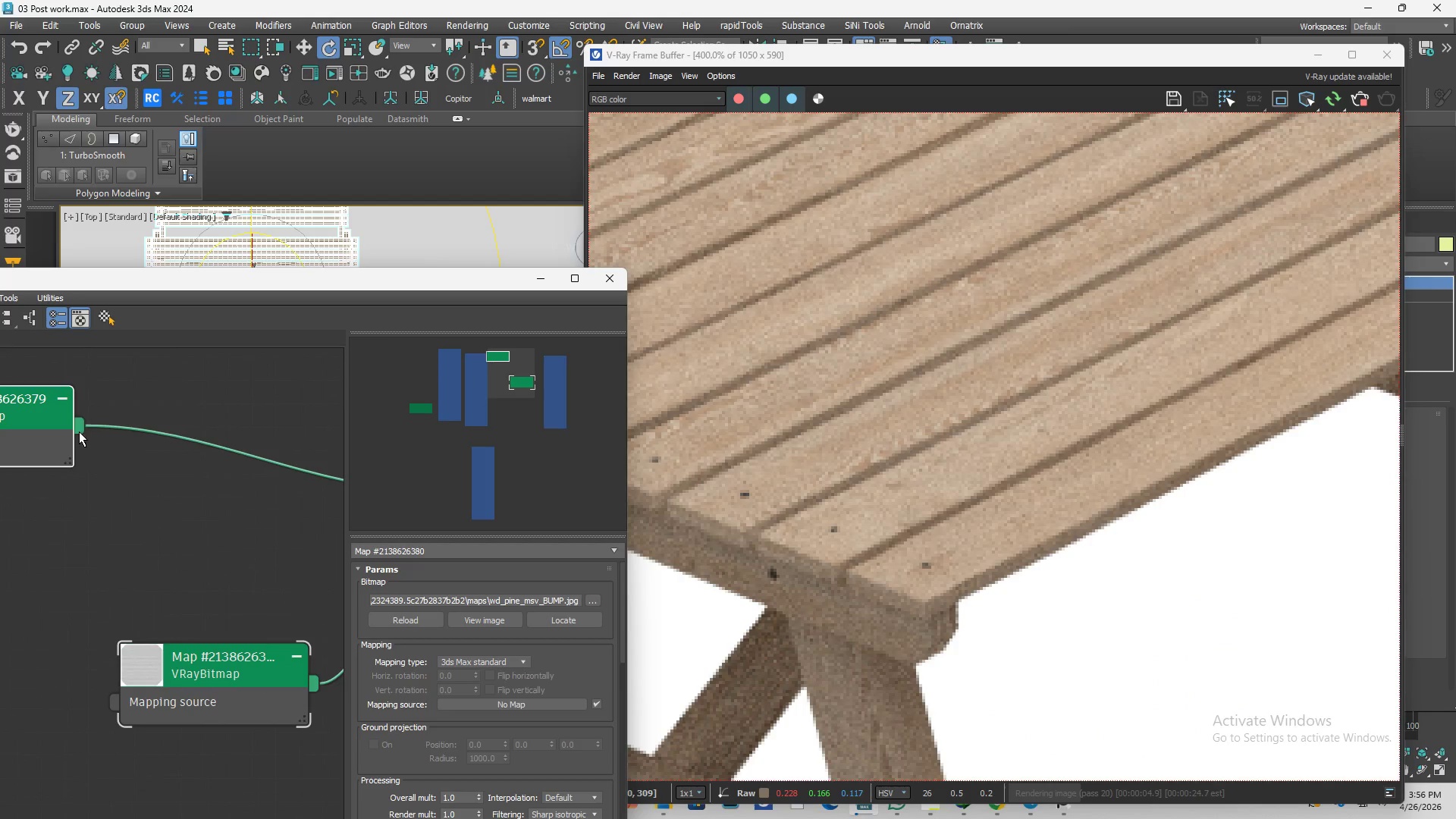 
mouse_move([218, 606])
 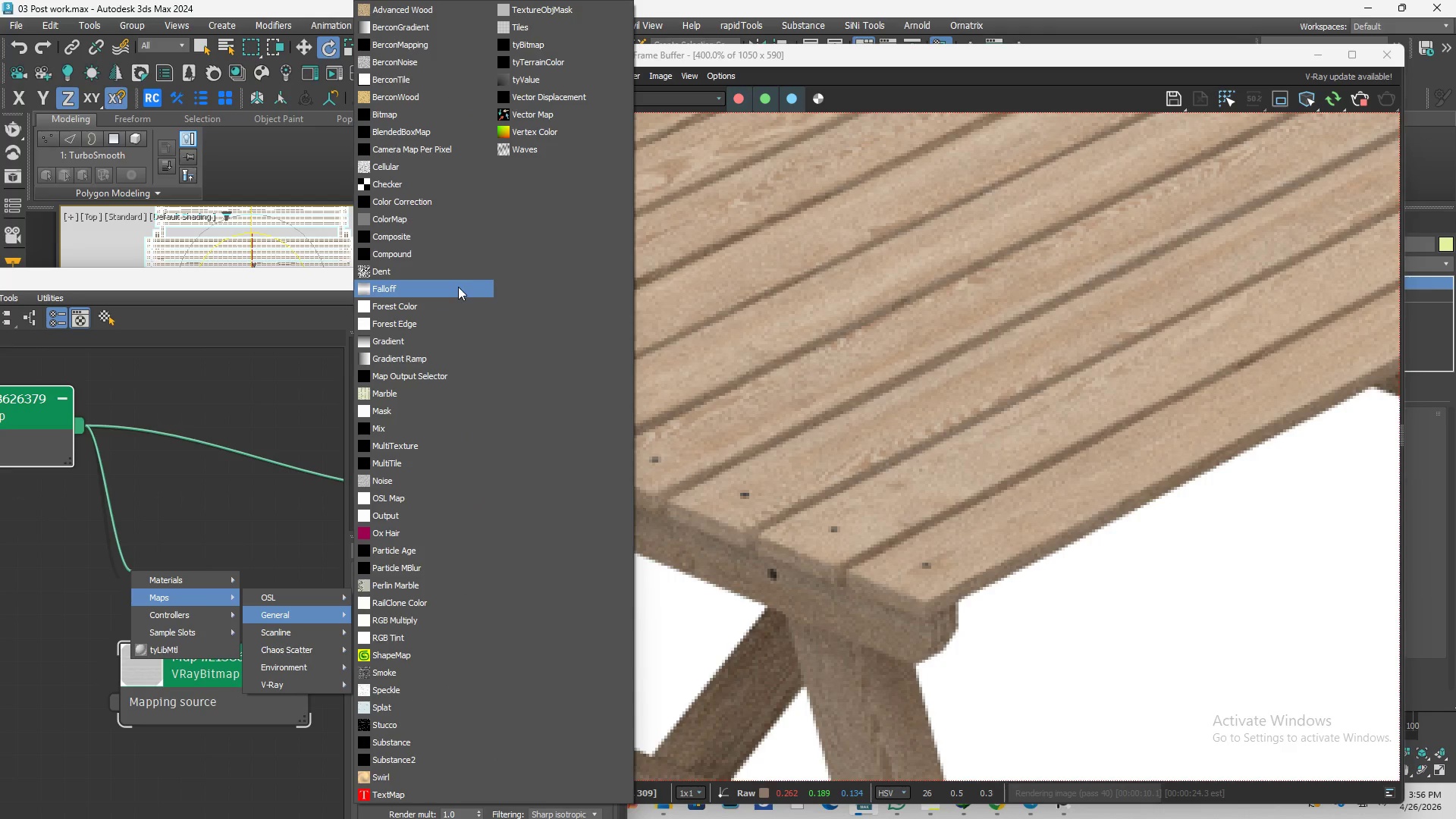 
left_click([452, 205])
 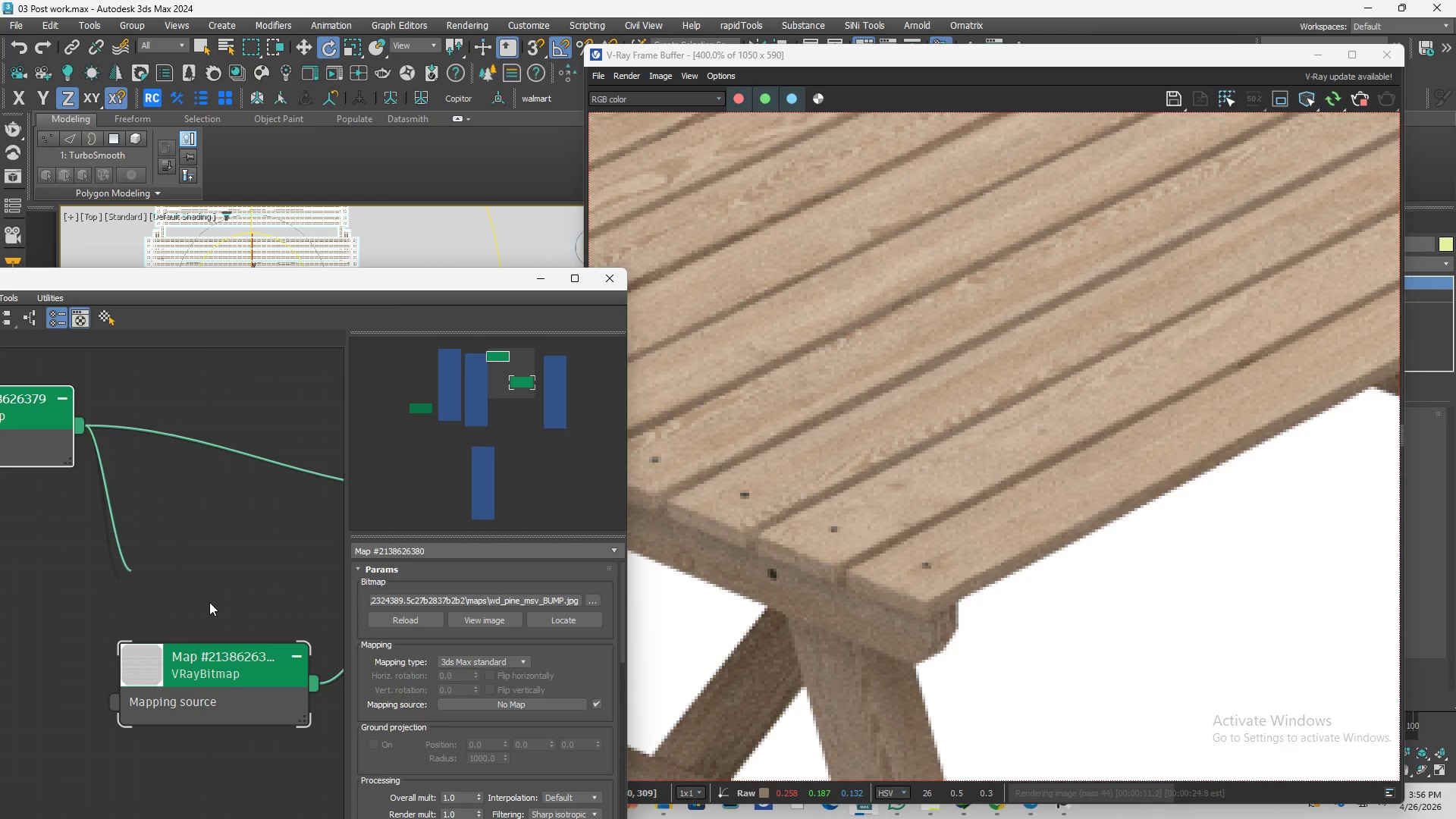 
scroll: coordinate [196, 601], scroll_direction: down, amount: 3.0
 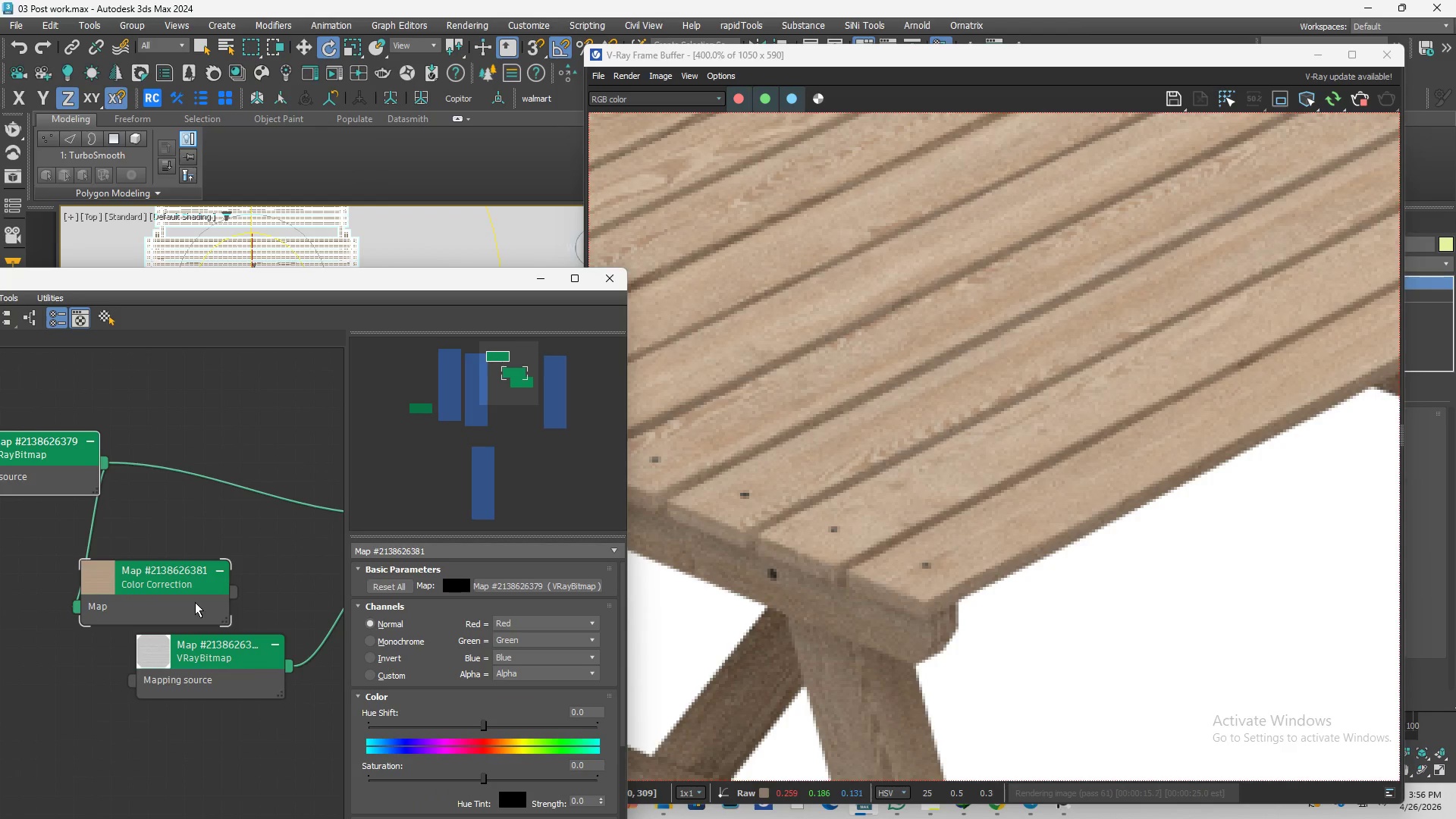 
left_click_drag(start_coordinate=[194, 601], to_coordinate=[246, 575])
 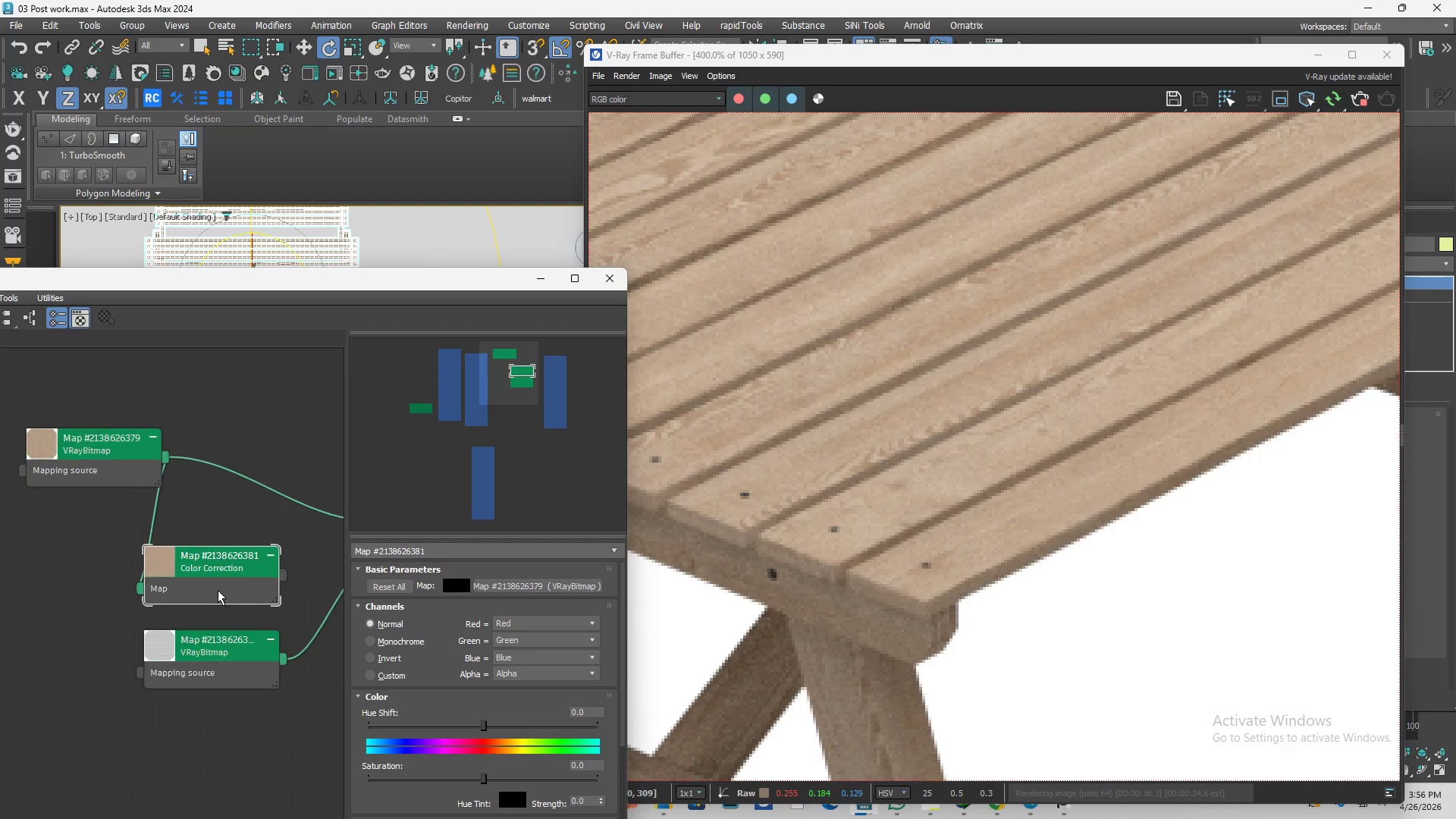 
scroll: coordinate [217, 590], scroll_direction: down, amount: 2.0
 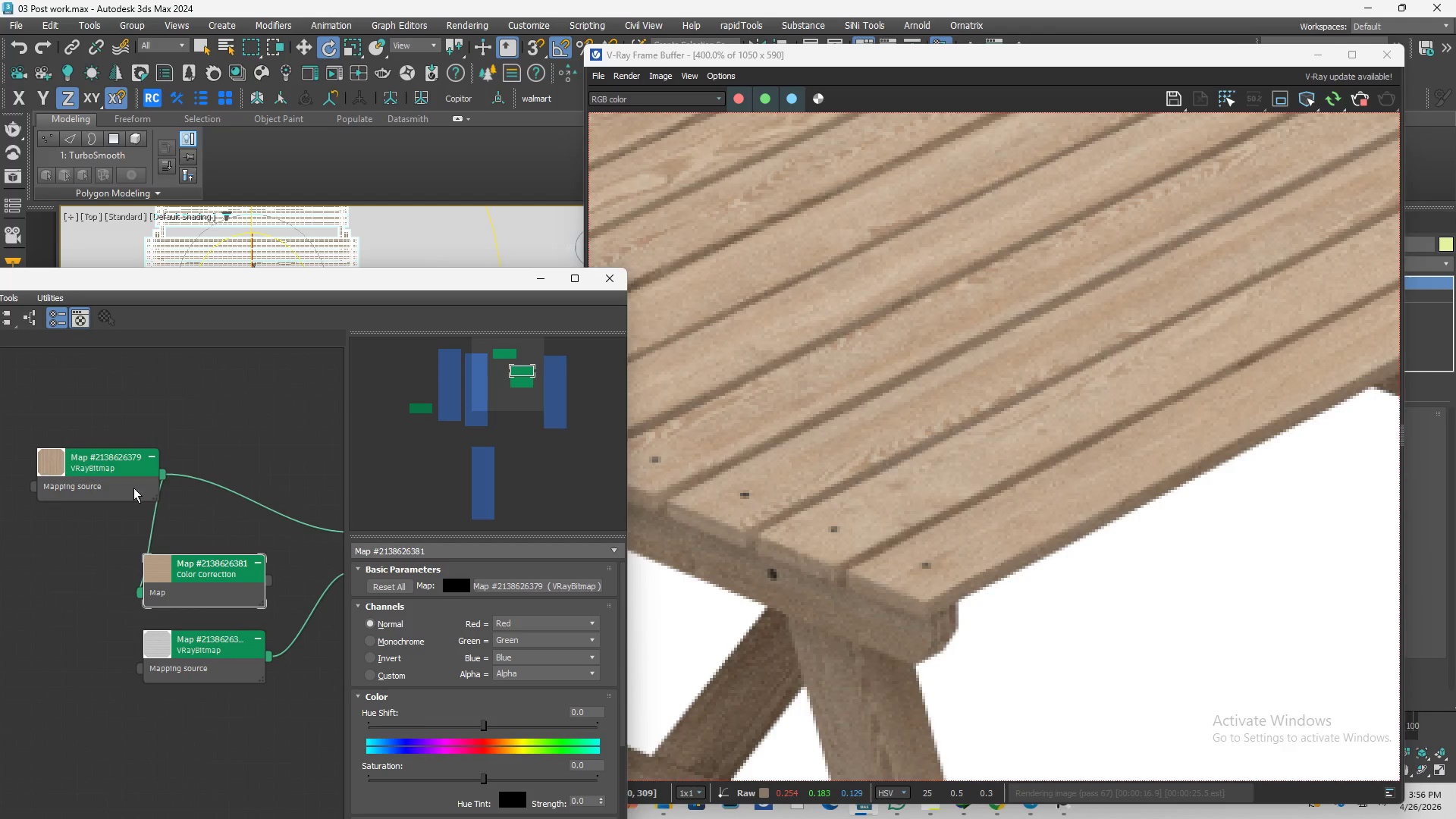 
left_click_drag(start_coordinate=[133, 485], to_coordinate=[2, 447])
 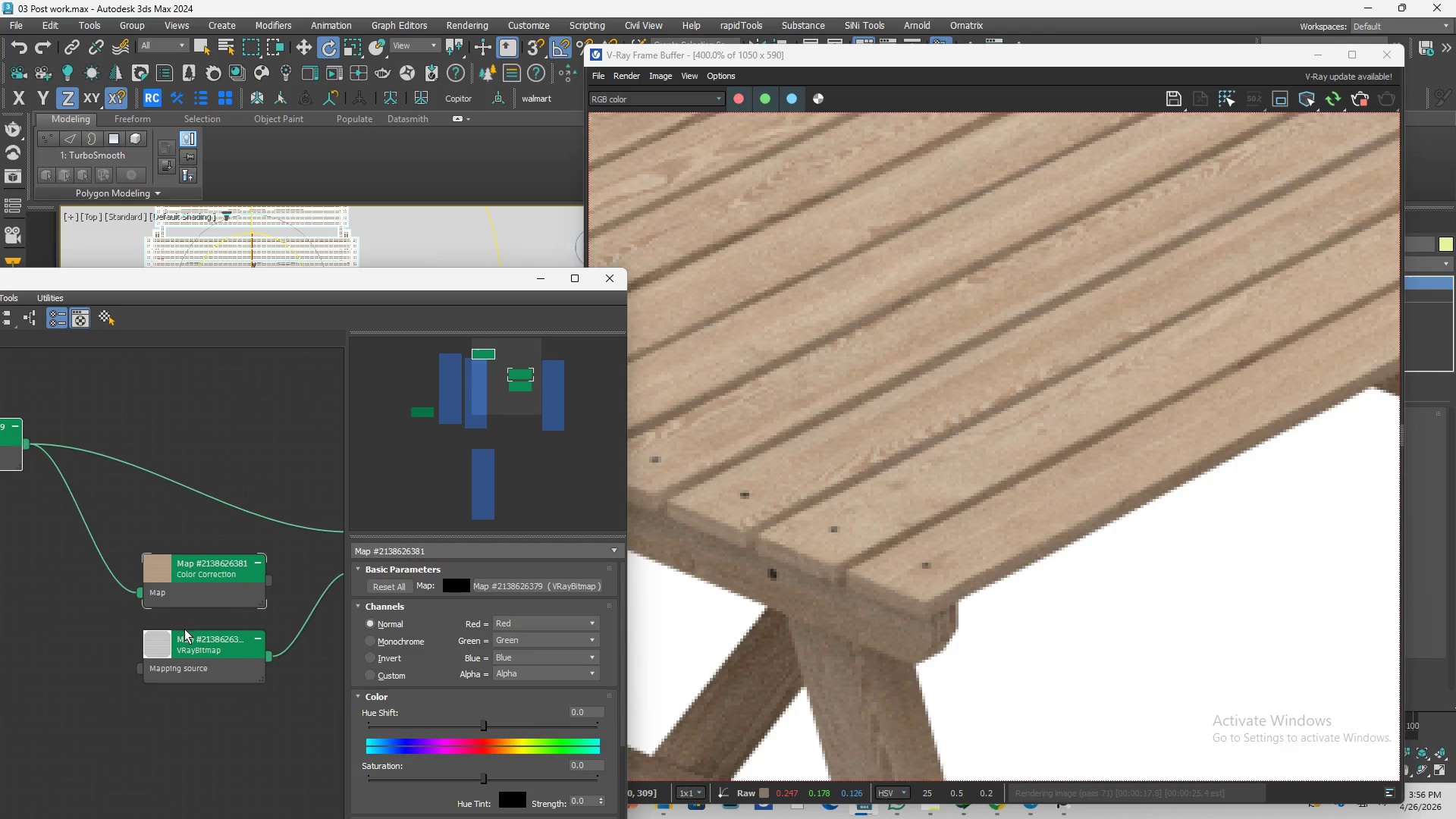 
scroll: coordinate [184, 629], scroll_direction: down, amount: 1.0
 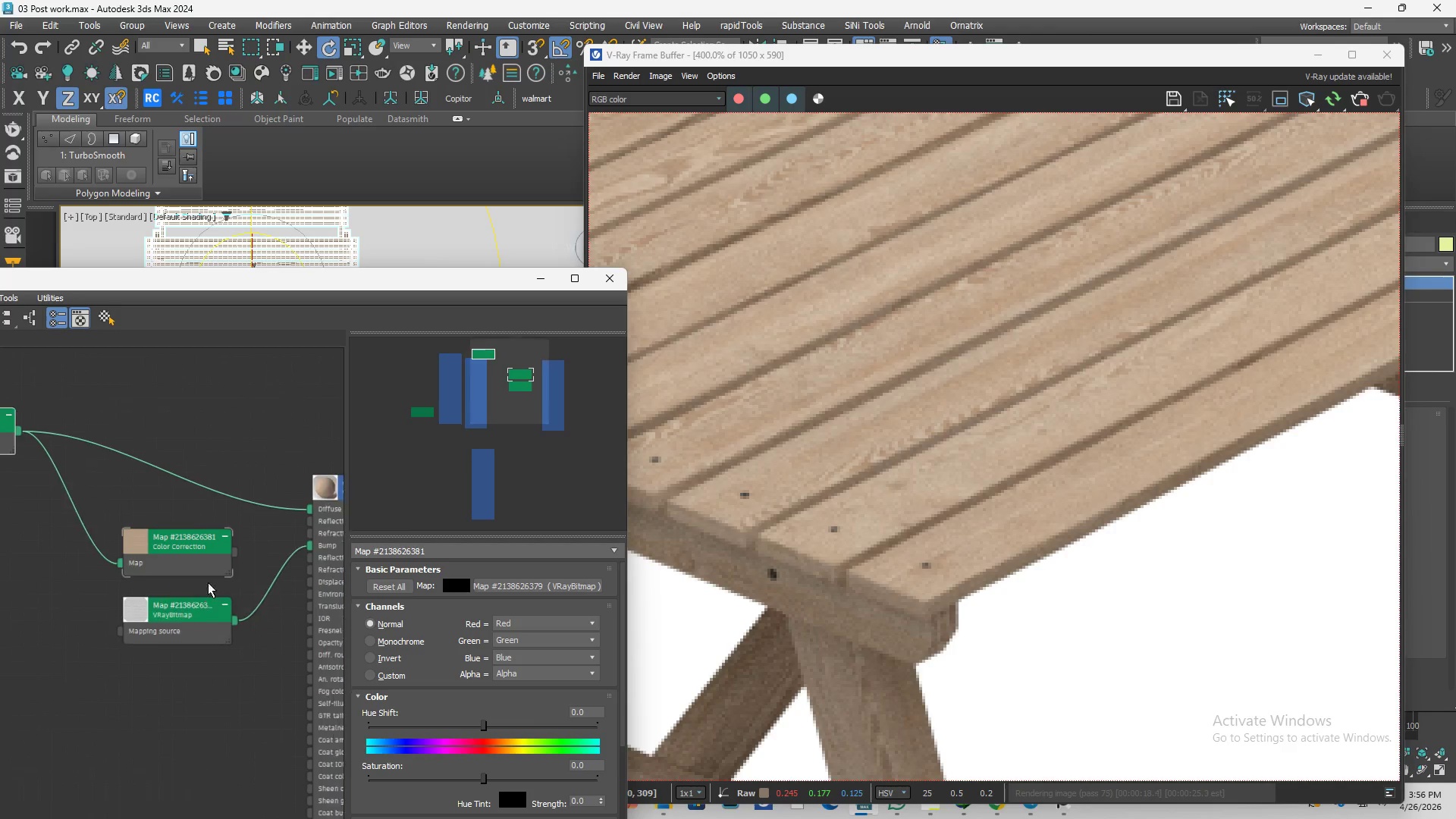 
left_click([200, 548])
 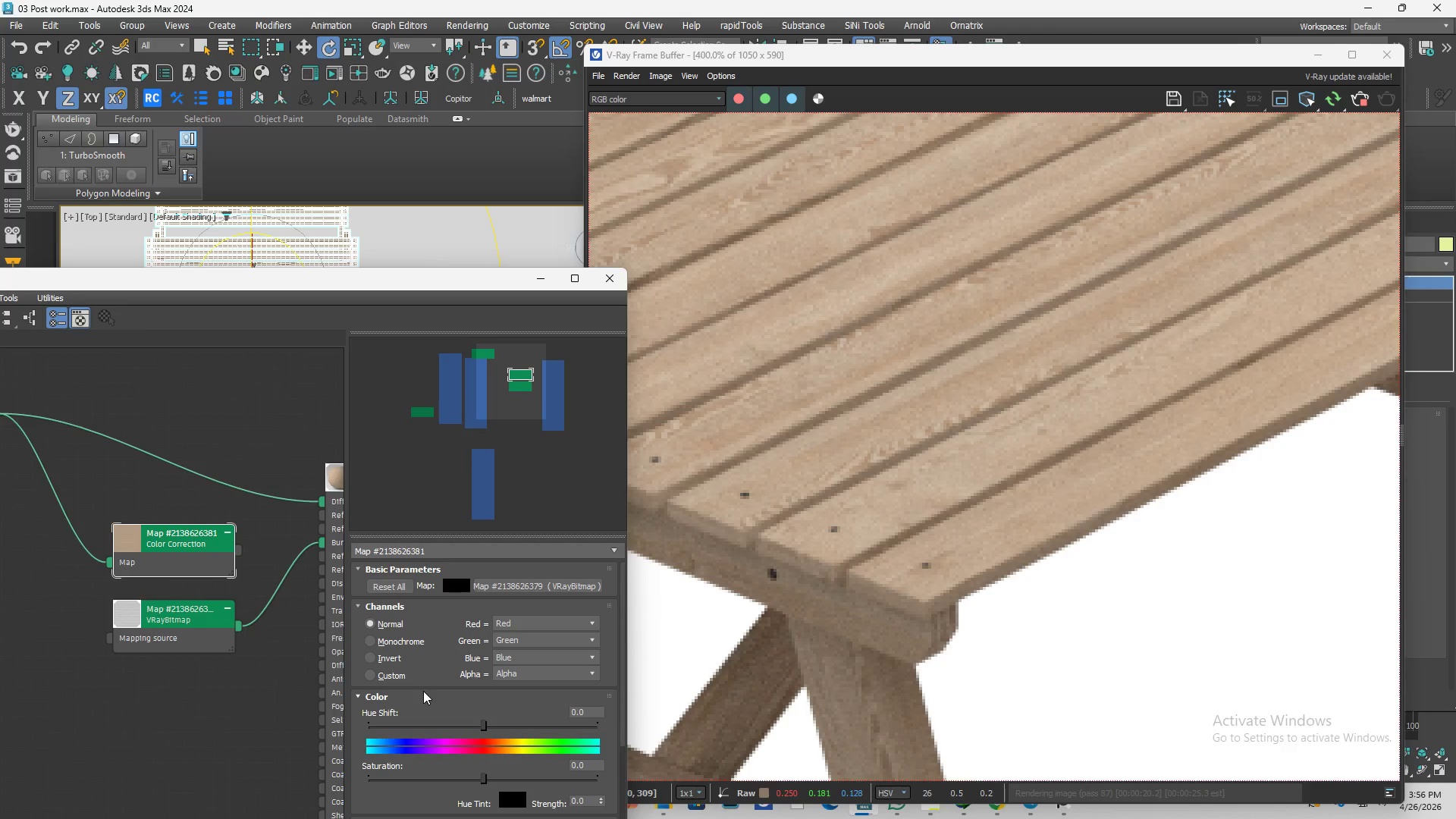 
scroll: coordinate [207, 579], scroll_direction: up, amount: 1.0
 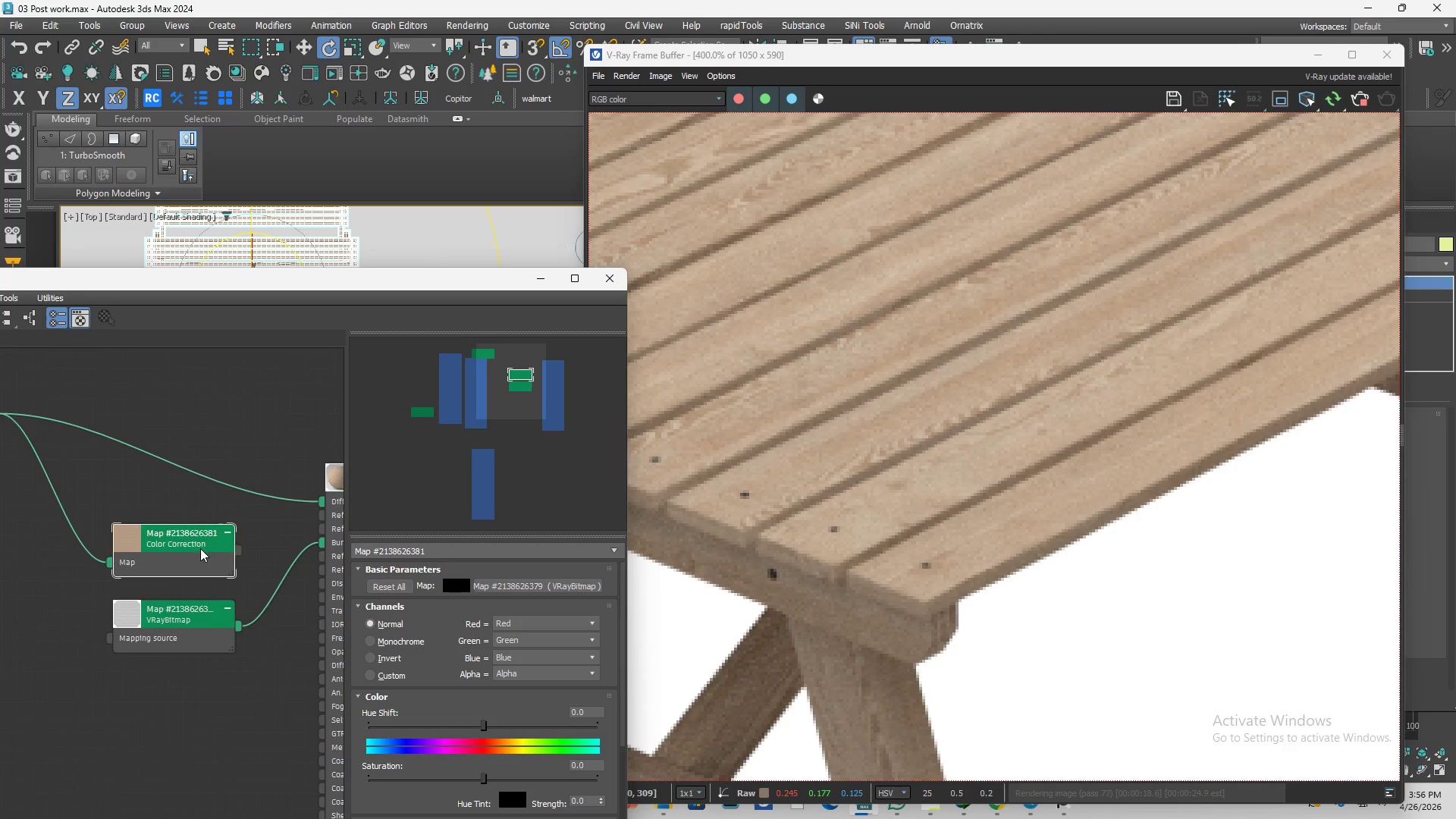 
scroll: coordinate [428, 698], scroll_direction: down, amount: 1.0
 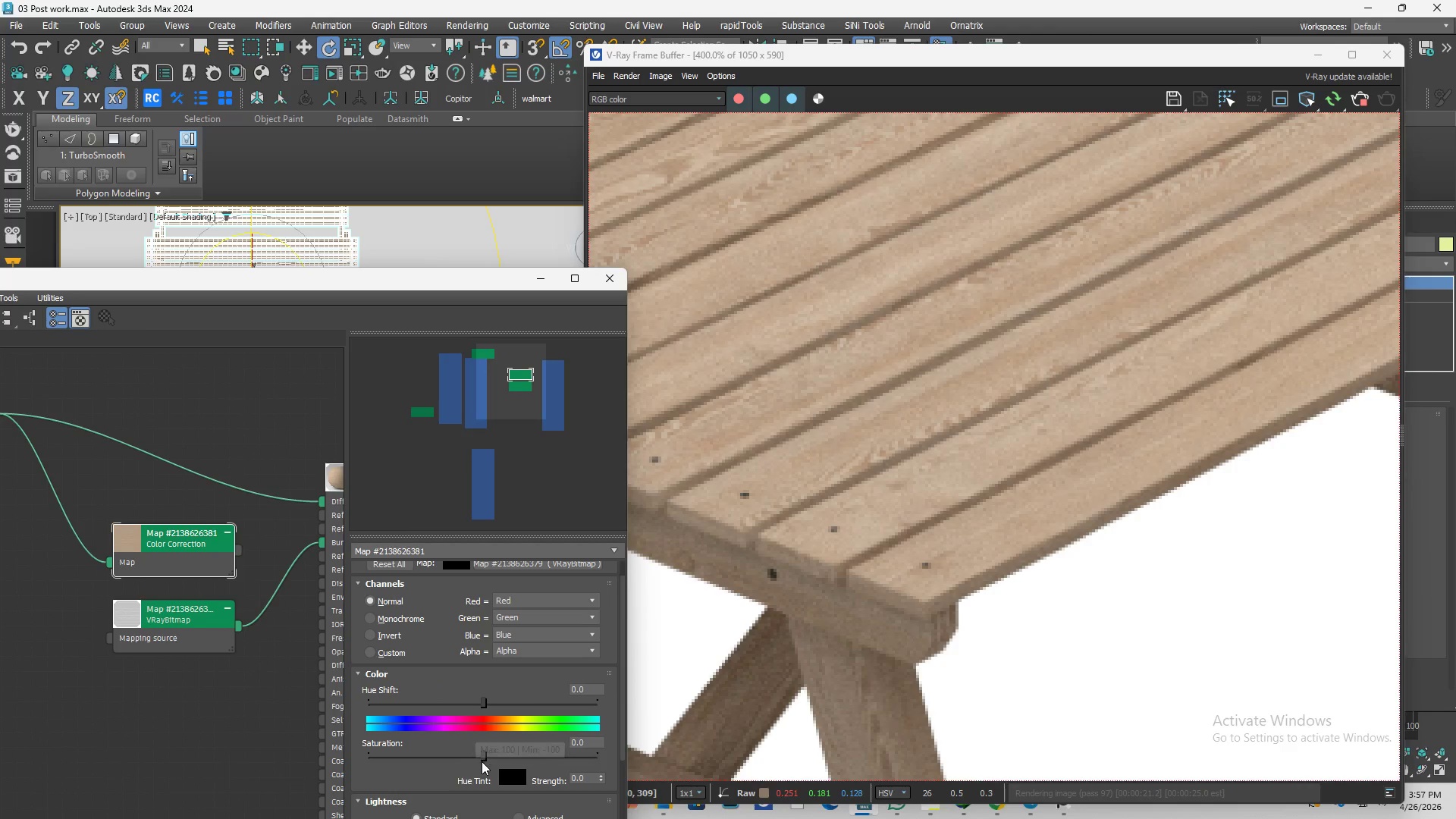 
left_click_drag(start_coordinate=[482, 761], to_coordinate=[301, 760])
 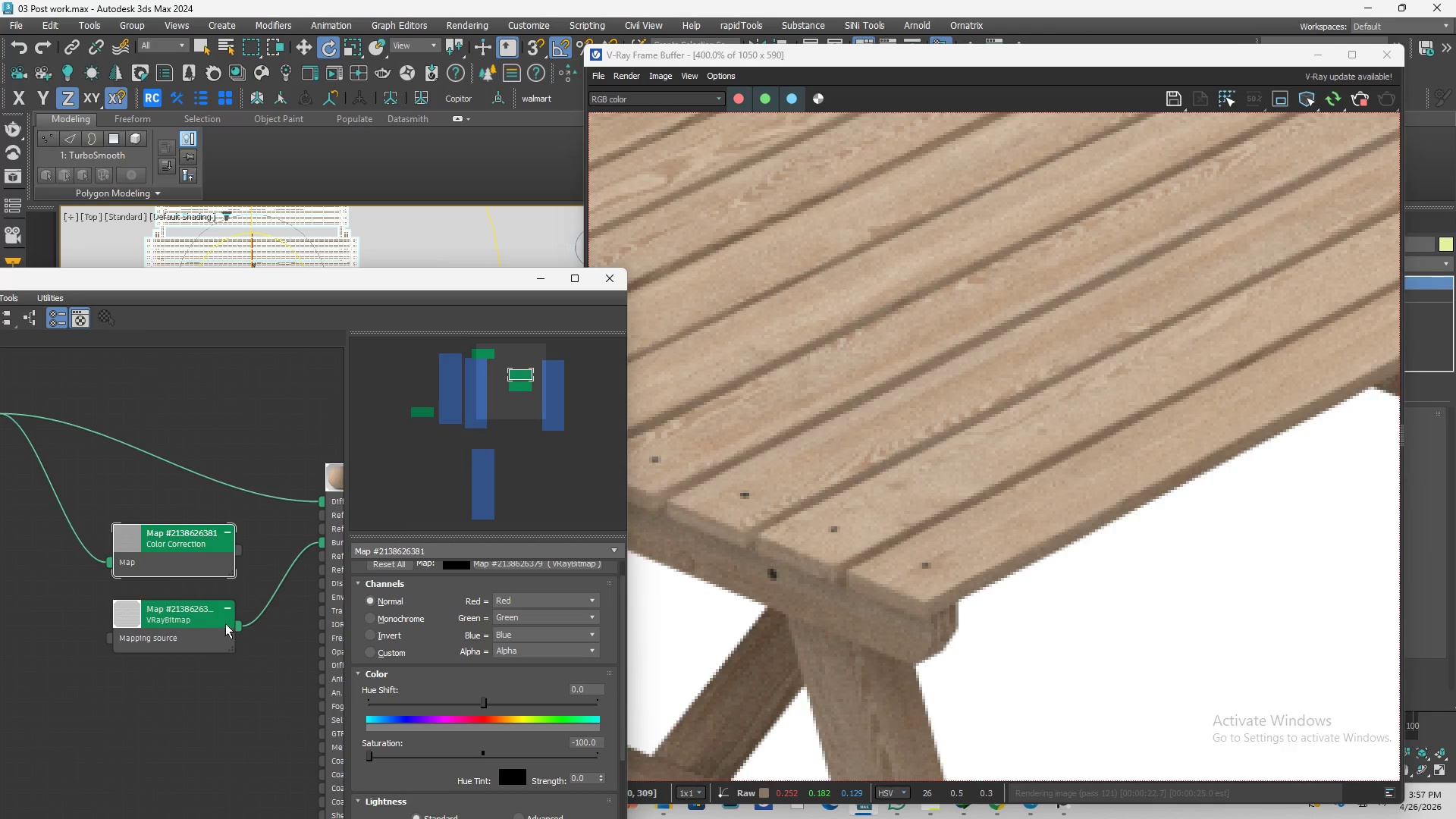 
scroll: coordinate [178, 573], scroll_direction: up, amount: 4.0
 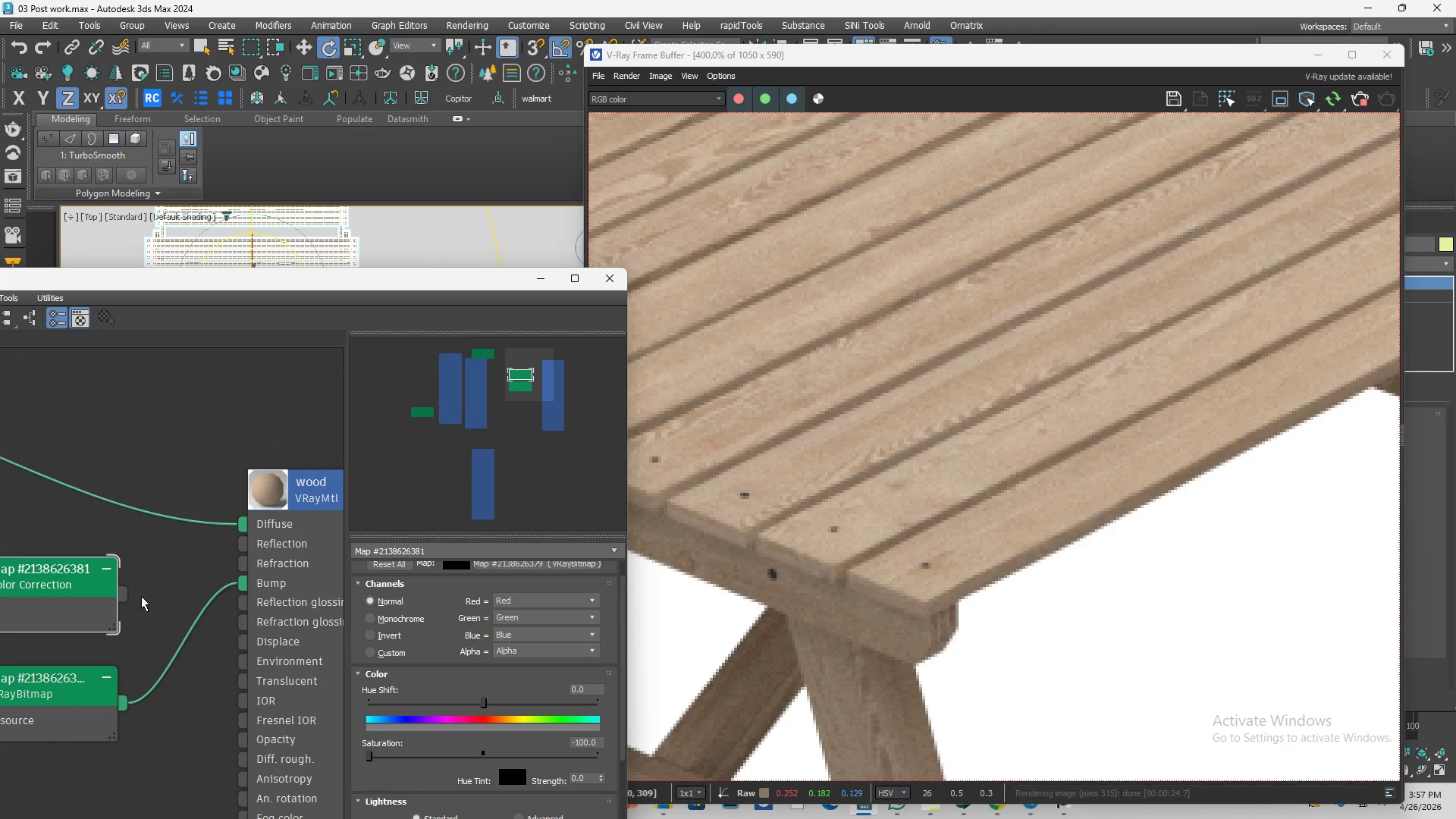 
left_click([283, 528])
 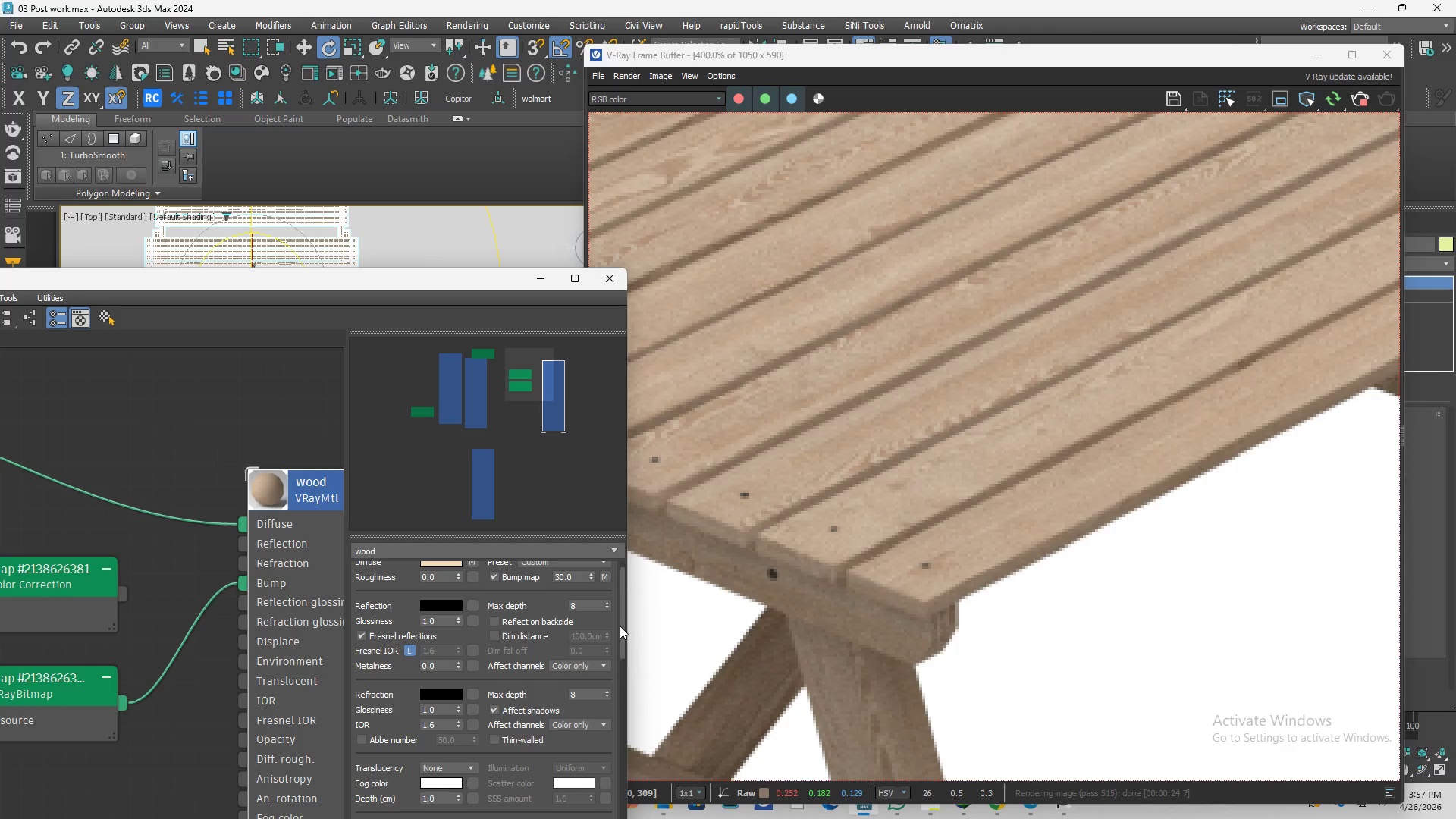 
left_click_drag(start_coordinate=[622, 626], to_coordinate=[619, 679])
 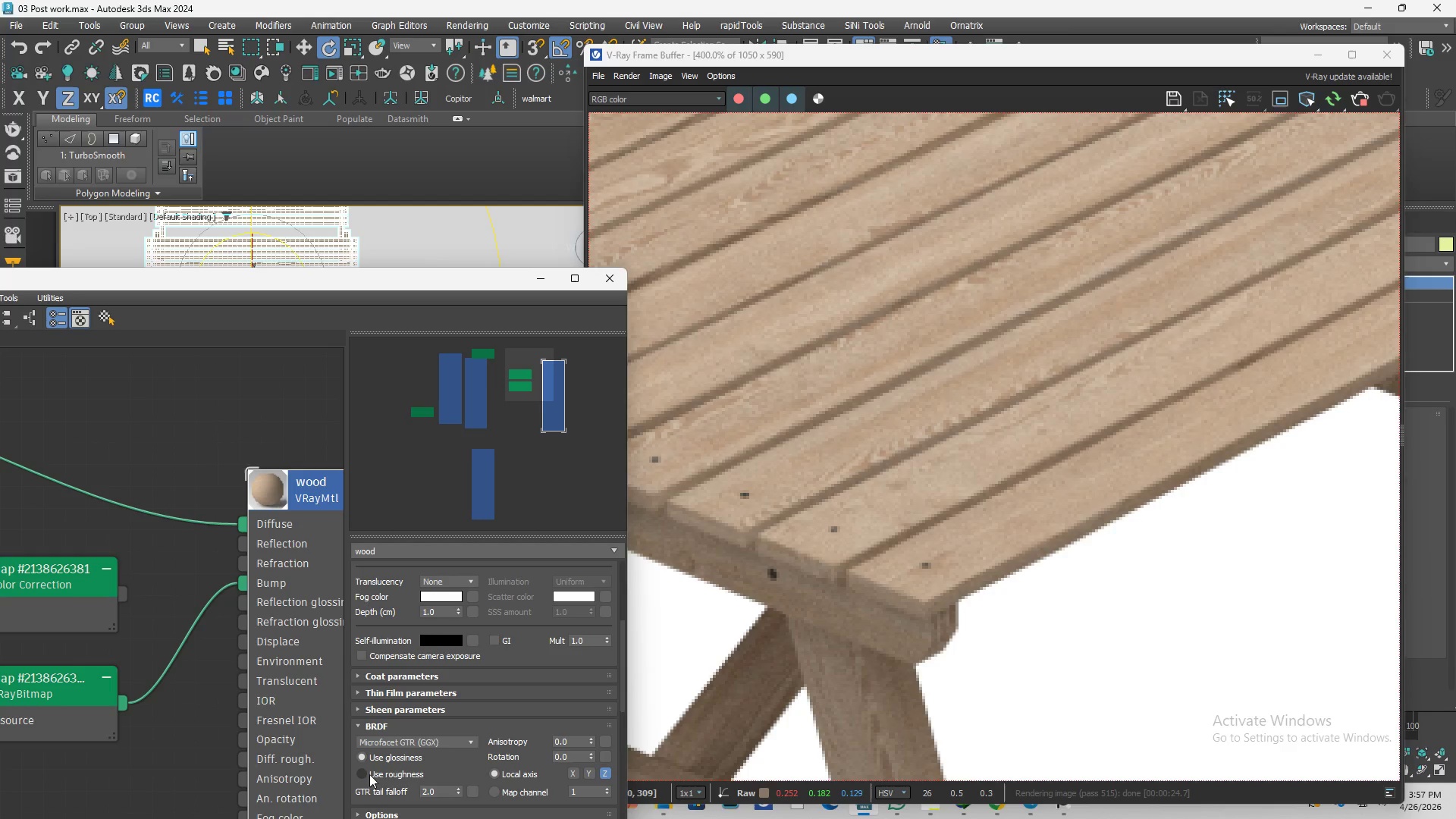 
left_click([384, 775])
 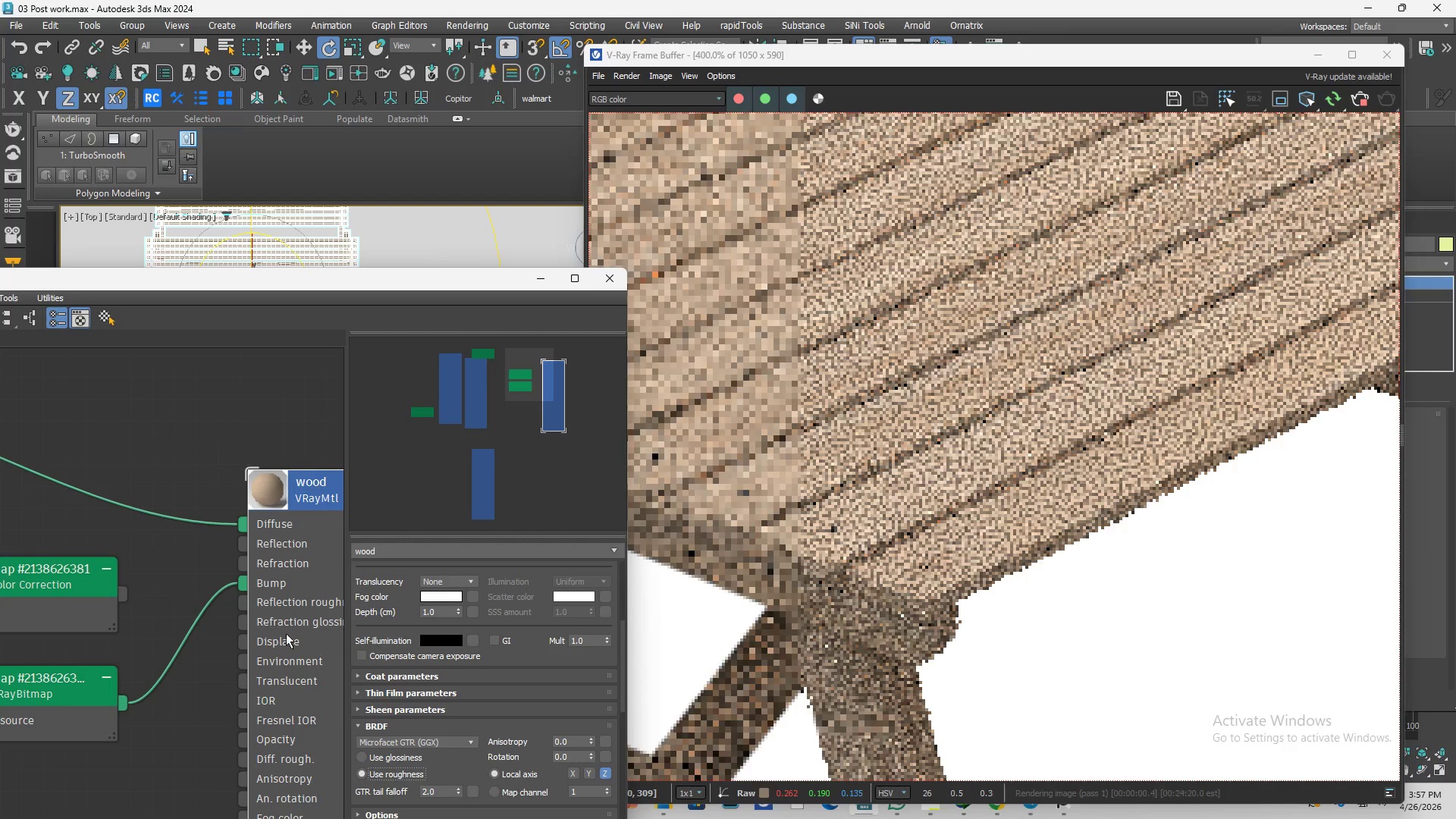 
mouse_move([147, 607])
 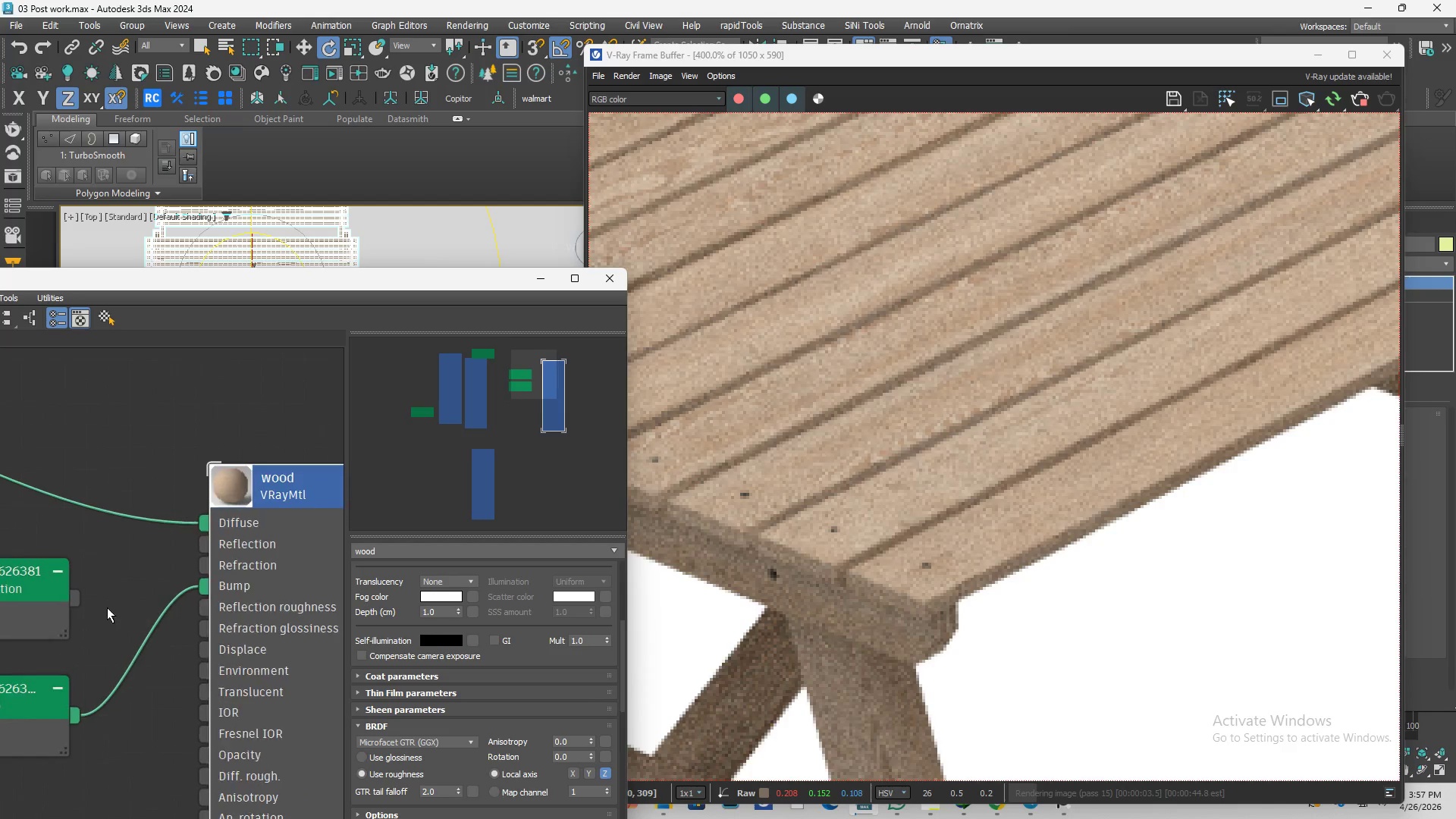 
scroll: coordinate [127, 608], scroll_direction: up, amount: 1.0
 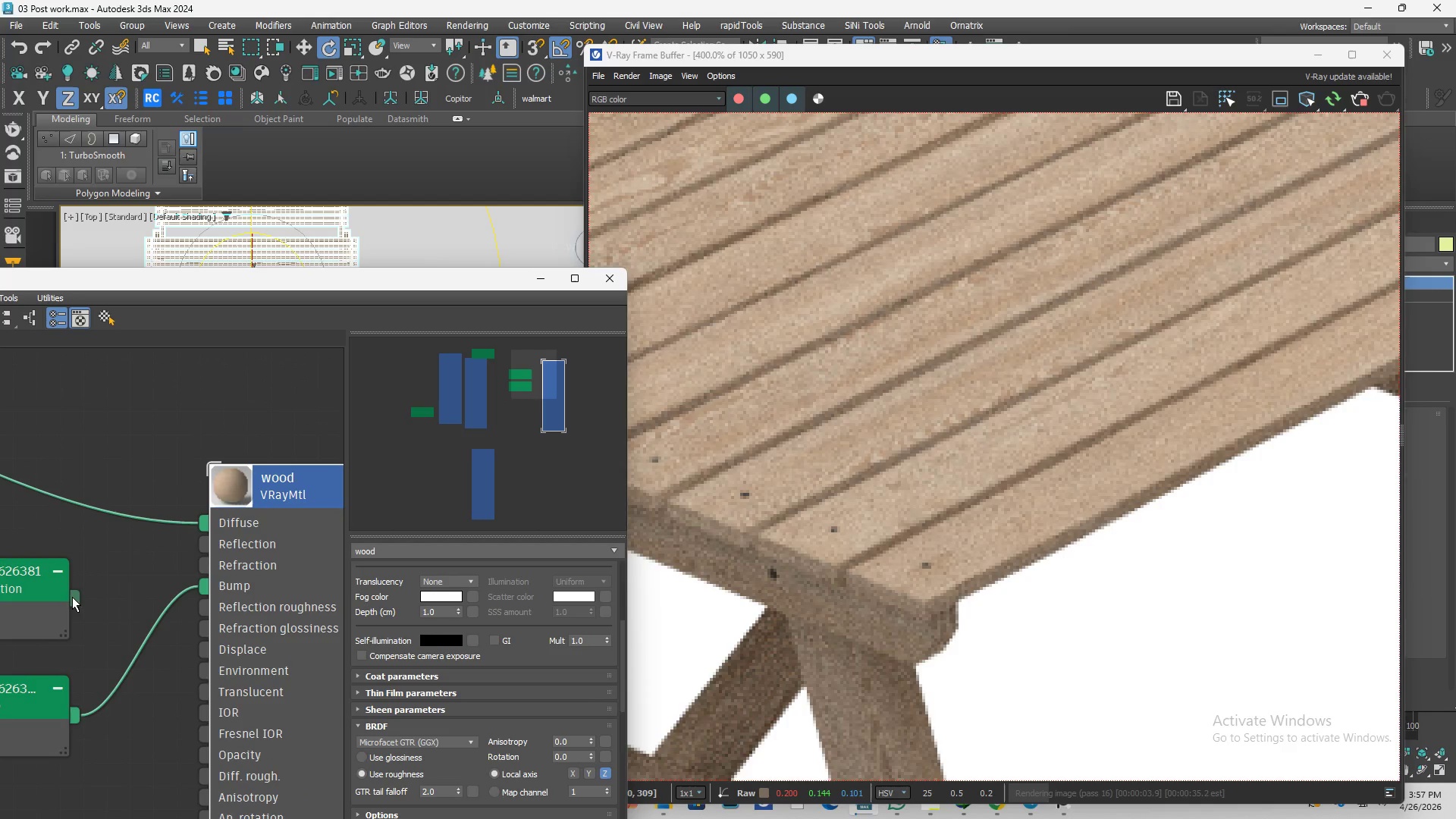 
left_click_drag(start_coordinate=[72, 597], to_coordinate=[199, 614])
 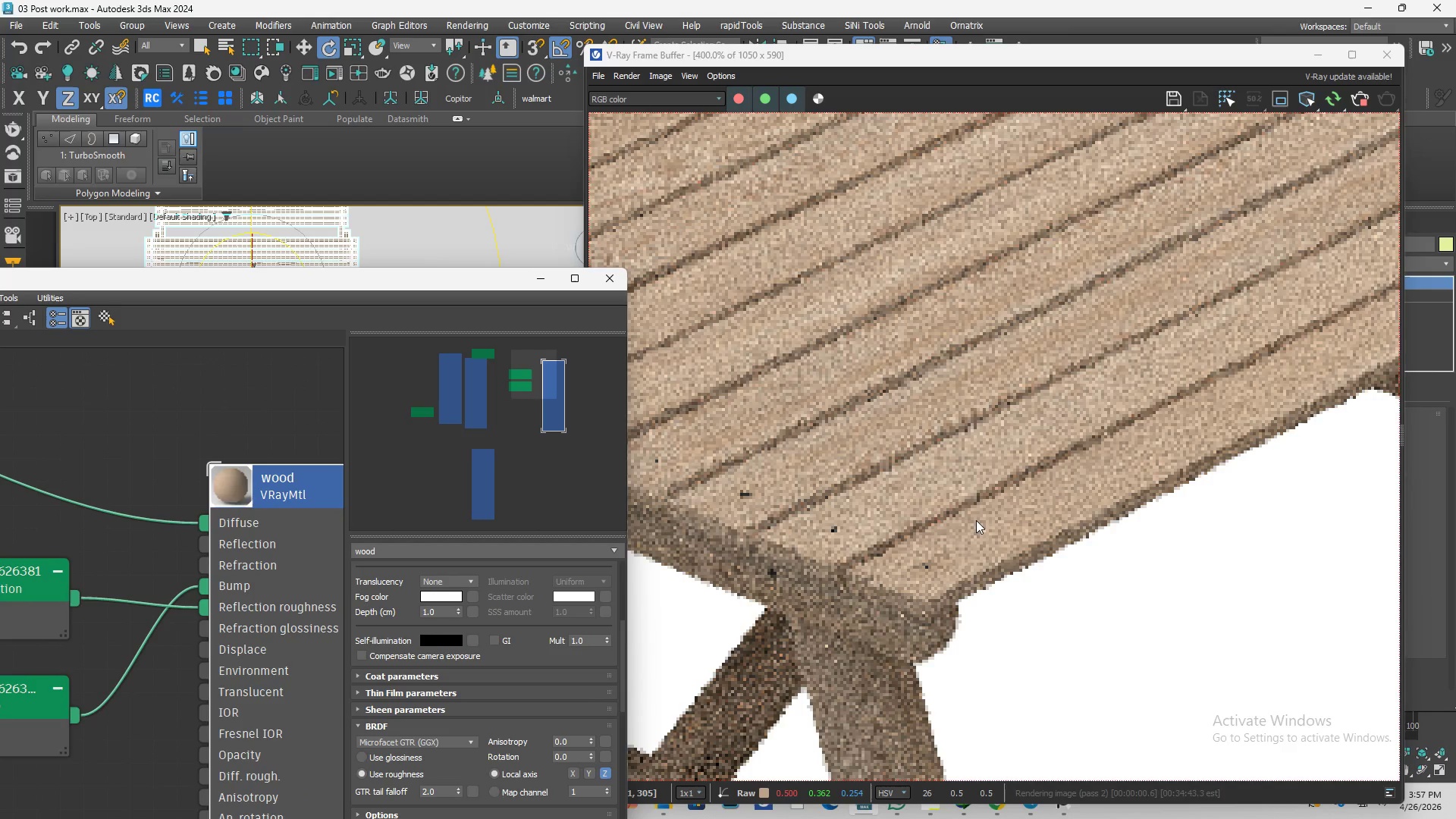 
scroll: coordinate [996, 456], scroll_direction: down, amount: 2.0
 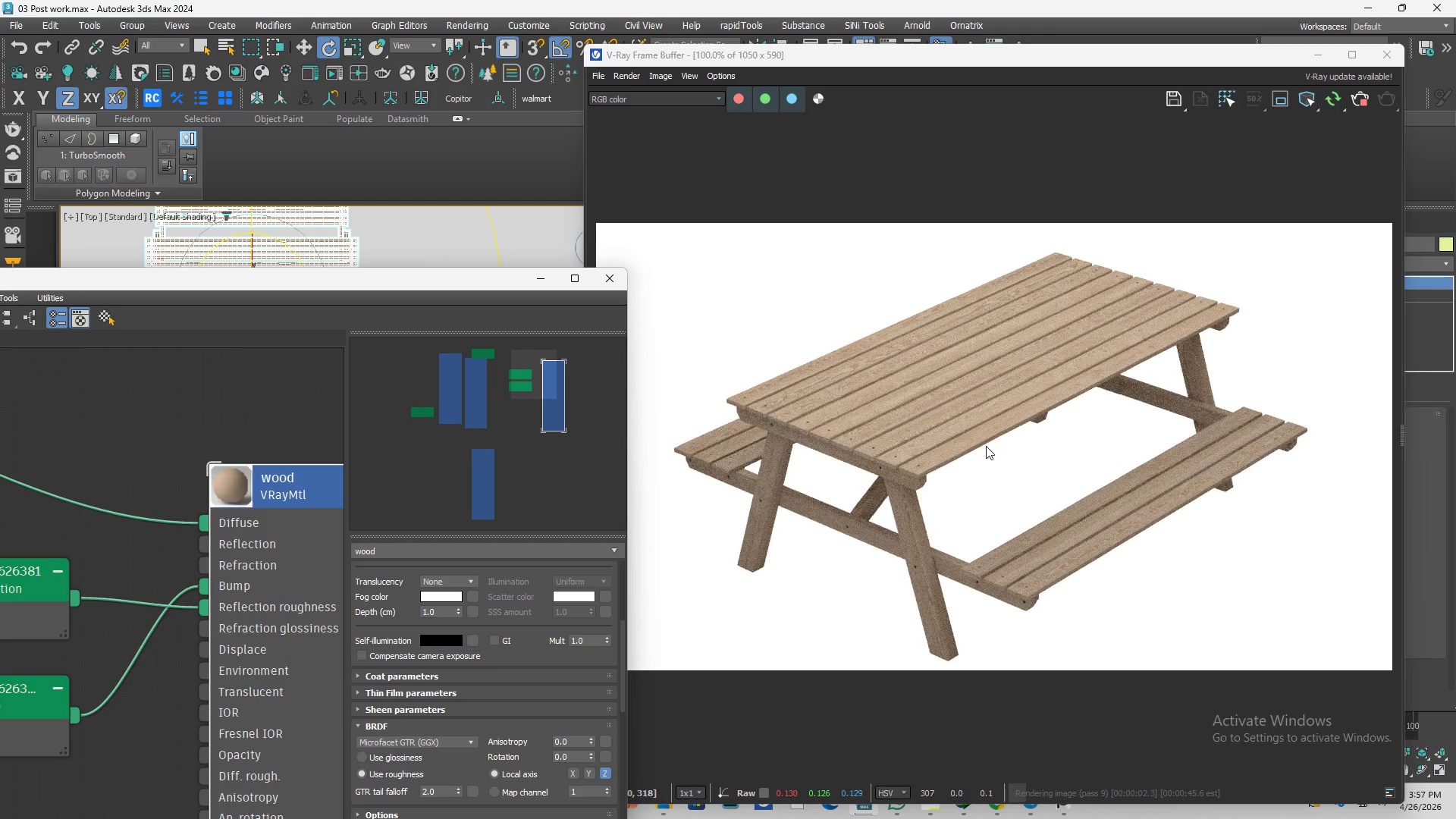 
scroll: coordinate [967, 426], scroll_direction: up, amount: 1.0
 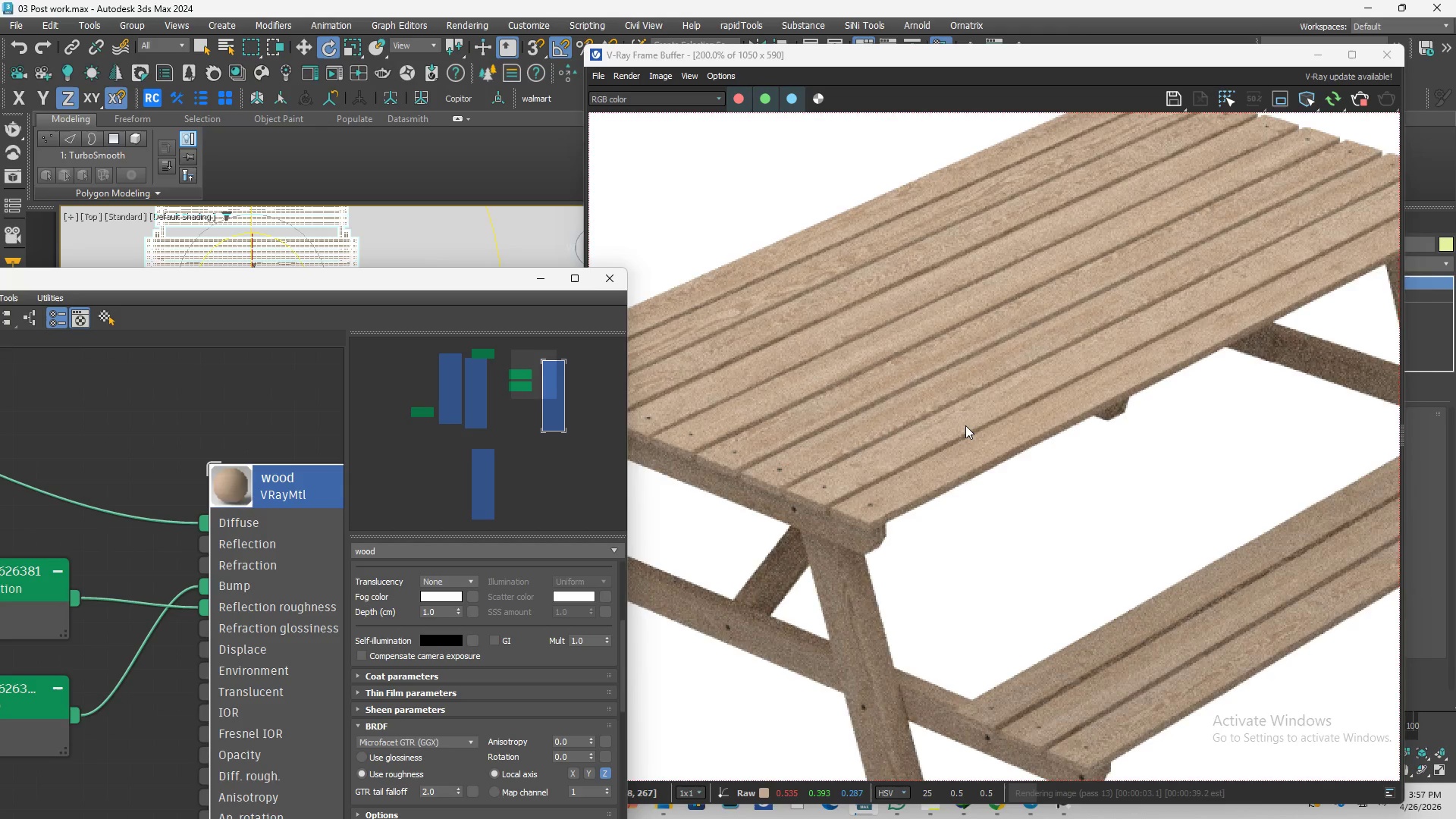 
scroll: coordinate [965, 425], scroll_direction: down, amount: 1.0
 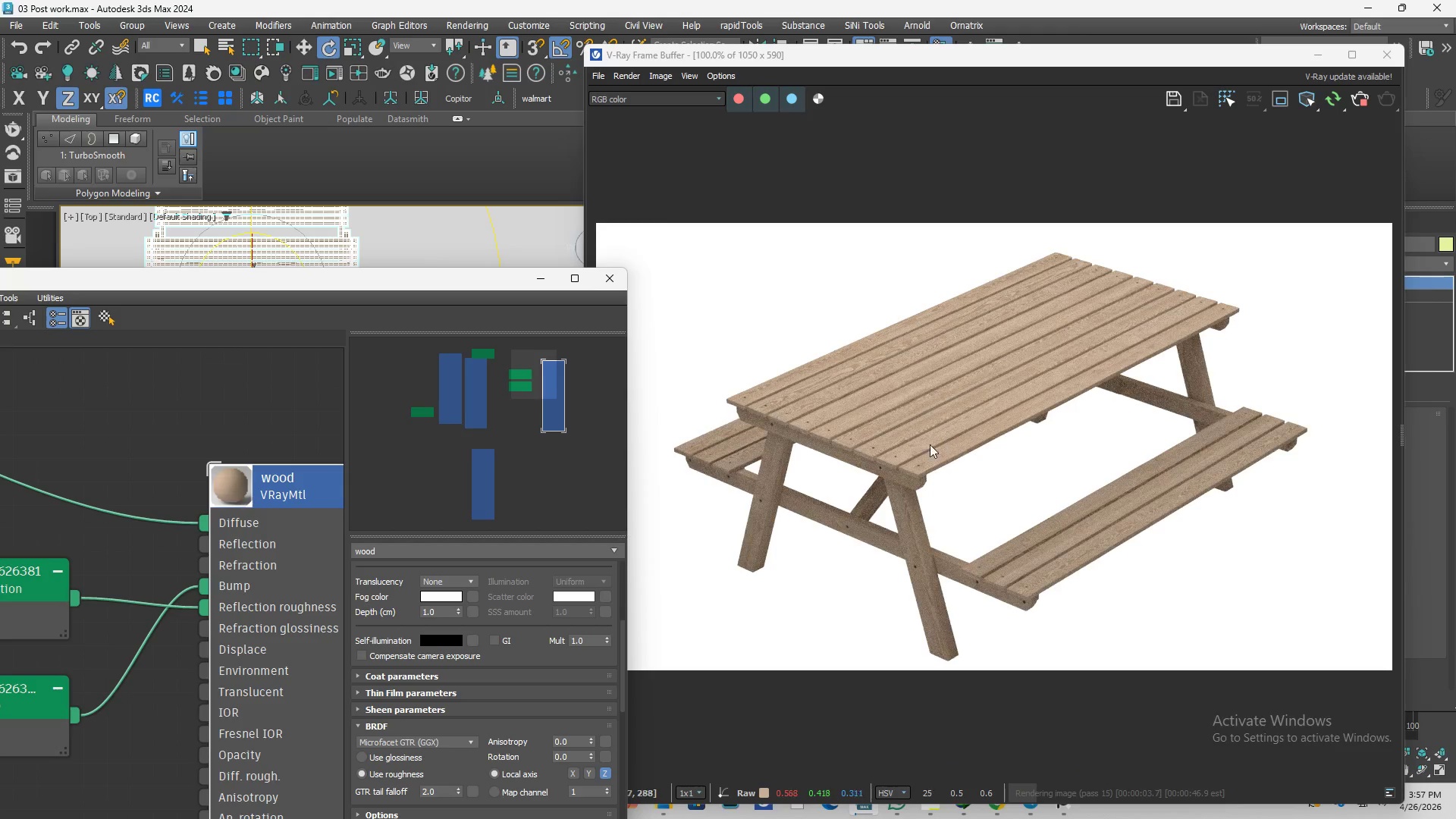 
scroll: coordinate [950, 520], scroll_direction: up, amount: 2.0
 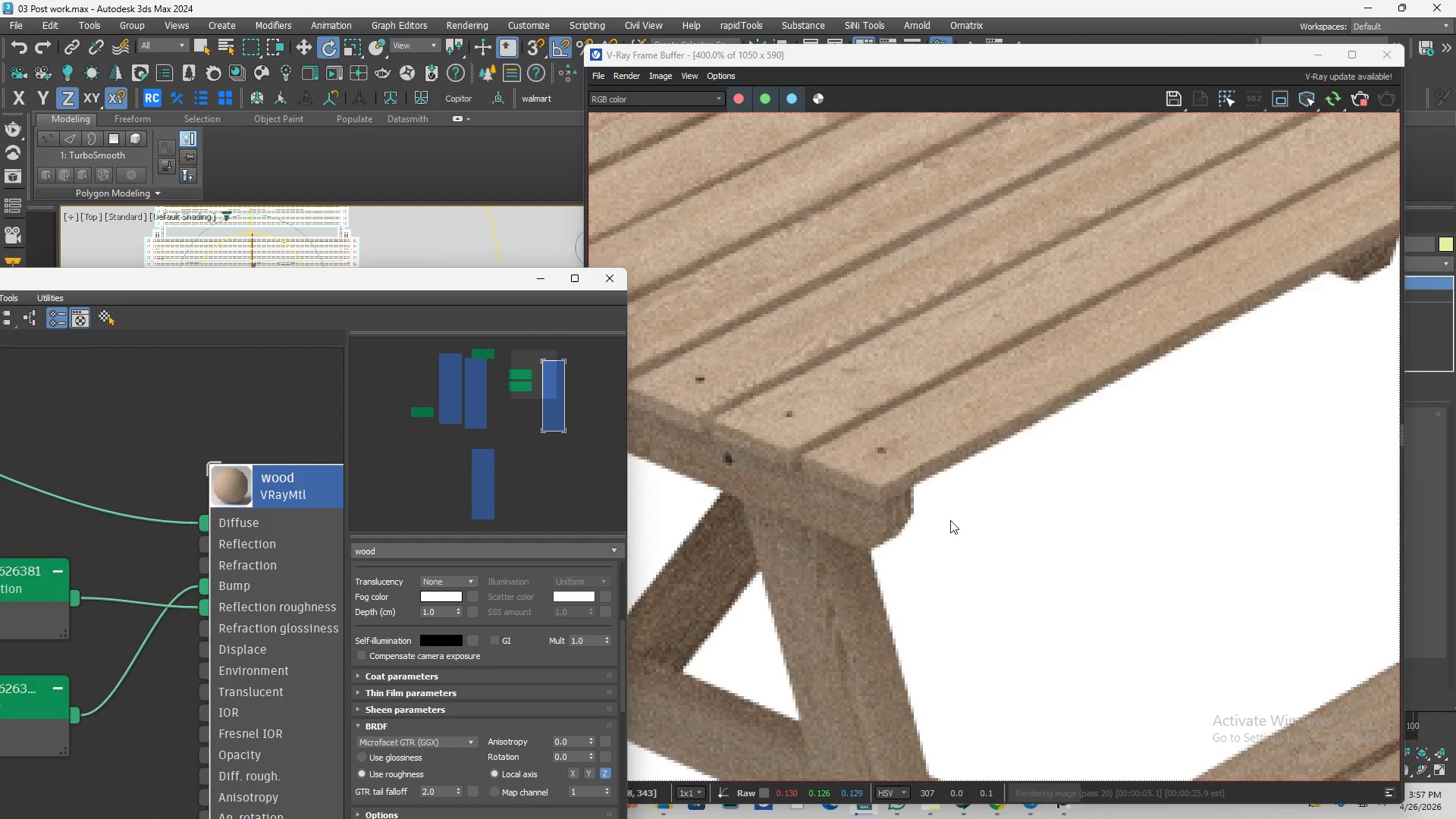 
scroll: coordinate [950, 520], scroll_direction: down, amount: 1.0
 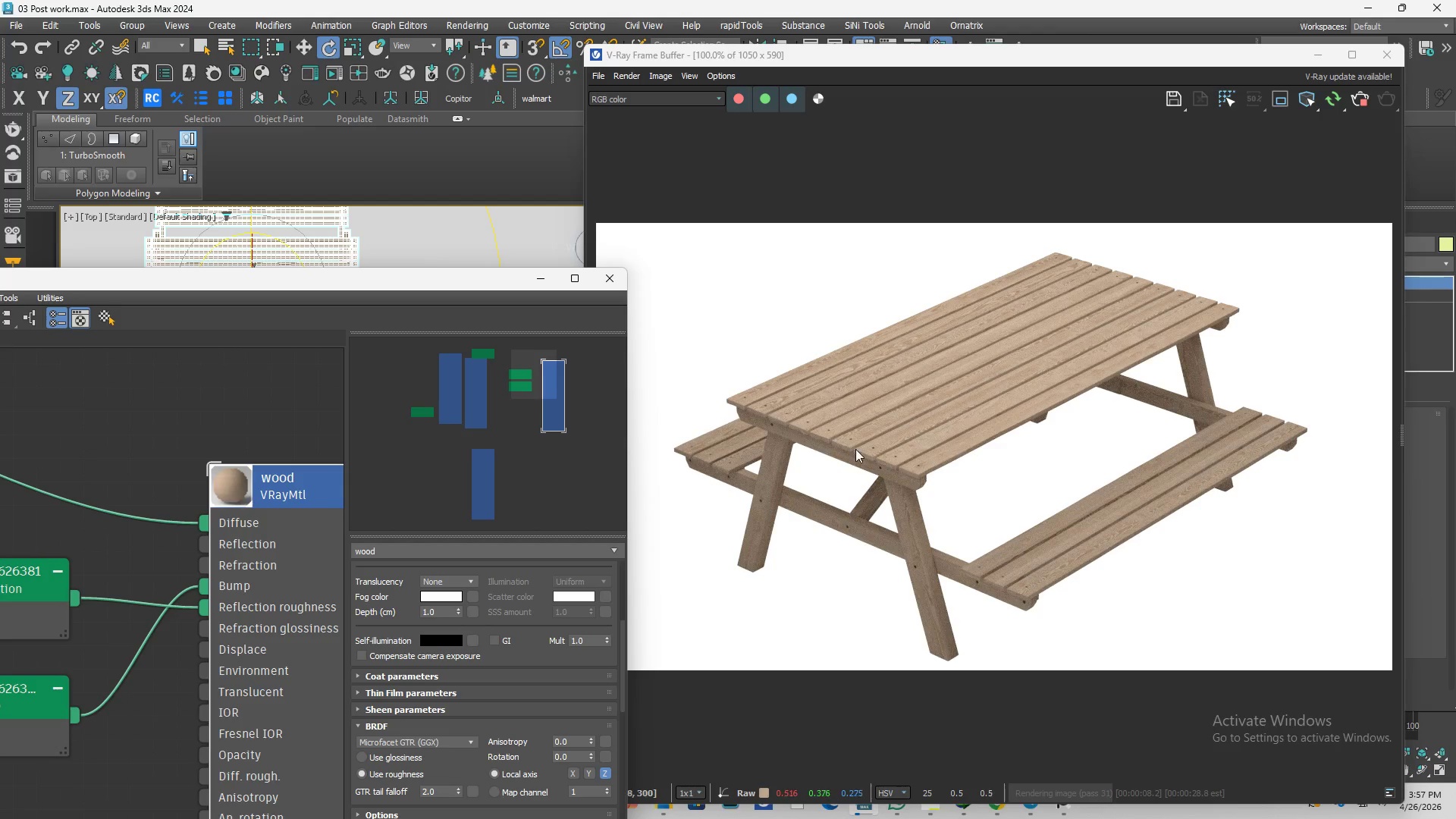 
left_click_drag(start_coordinate=[498, 285], to_coordinate=[350, 546])
 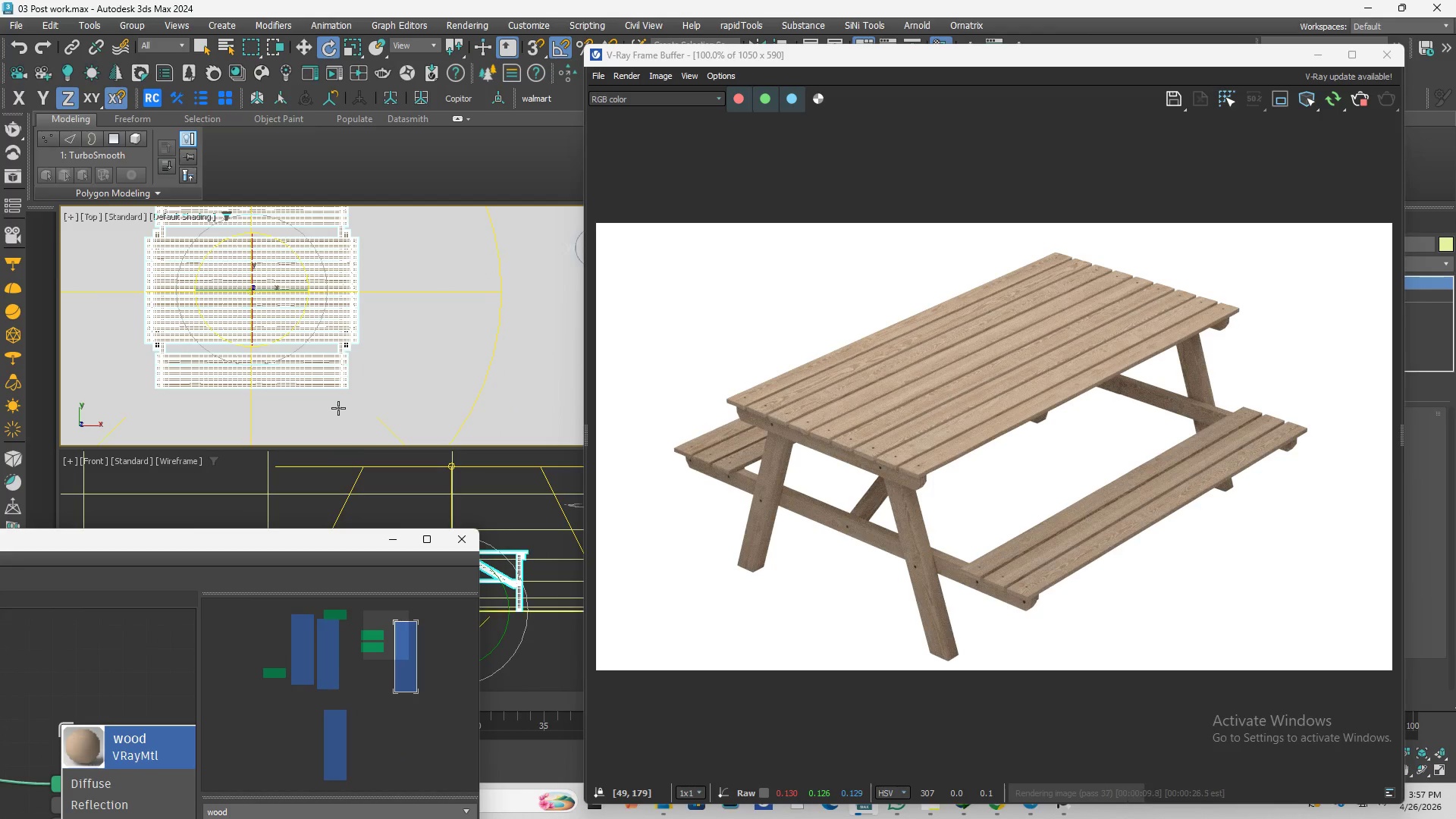 
scroll: coordinate [344, 403], scroll_direction: down, amount: 4.0
 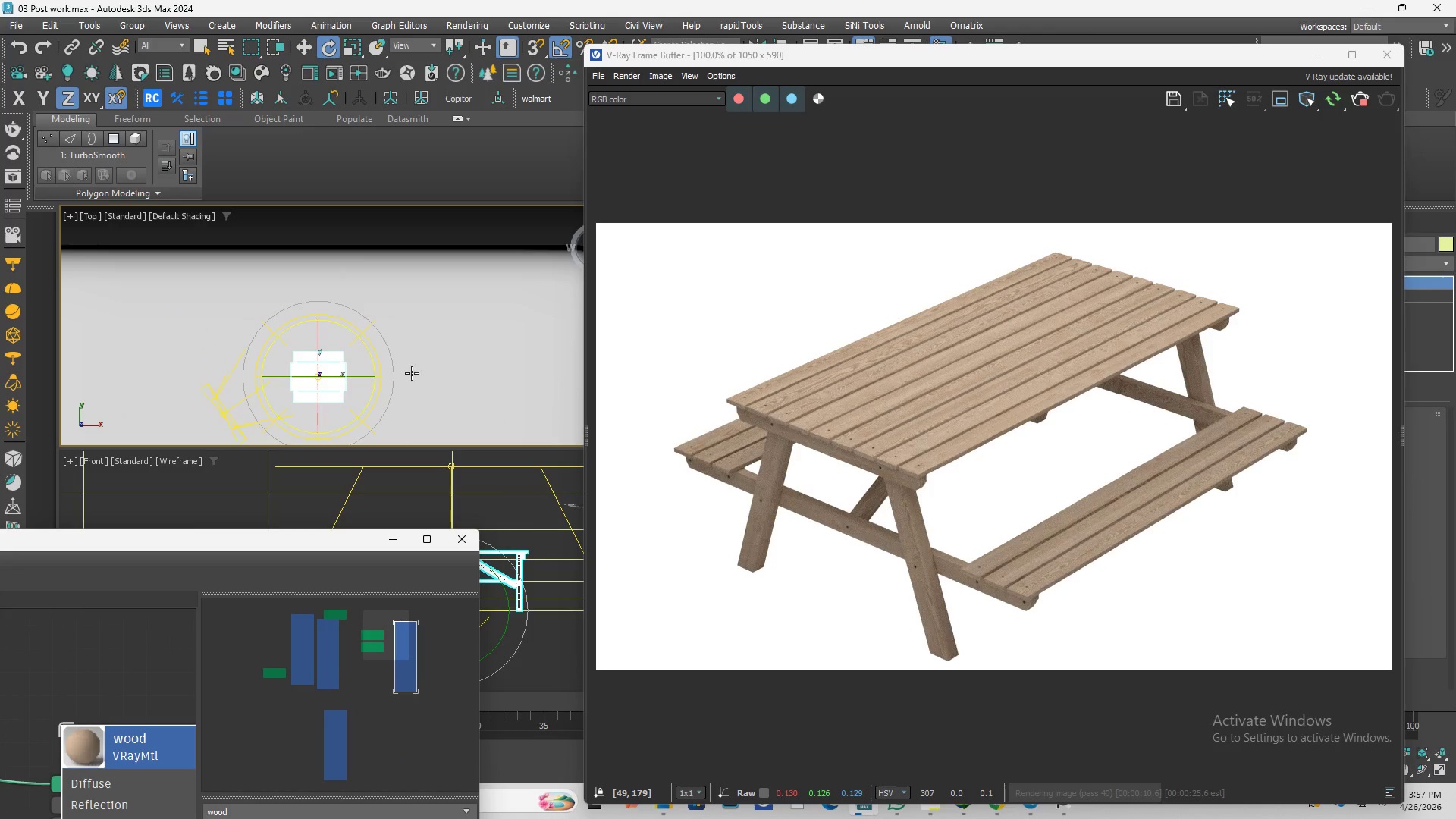 
left_click([412, 373])
 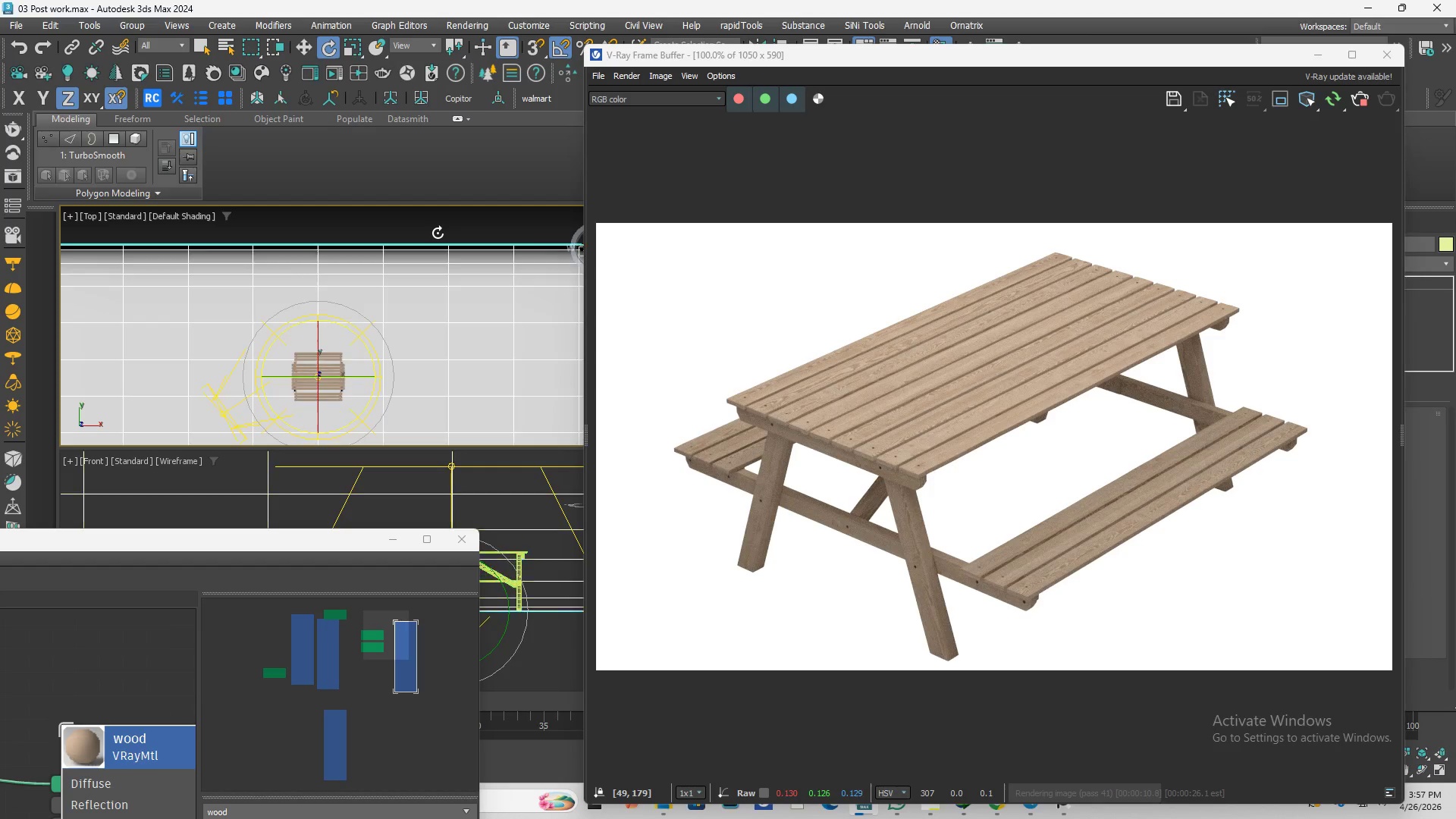 
scroll: coordinate [345, 373], scroll_direction: up, amount: 3.0
 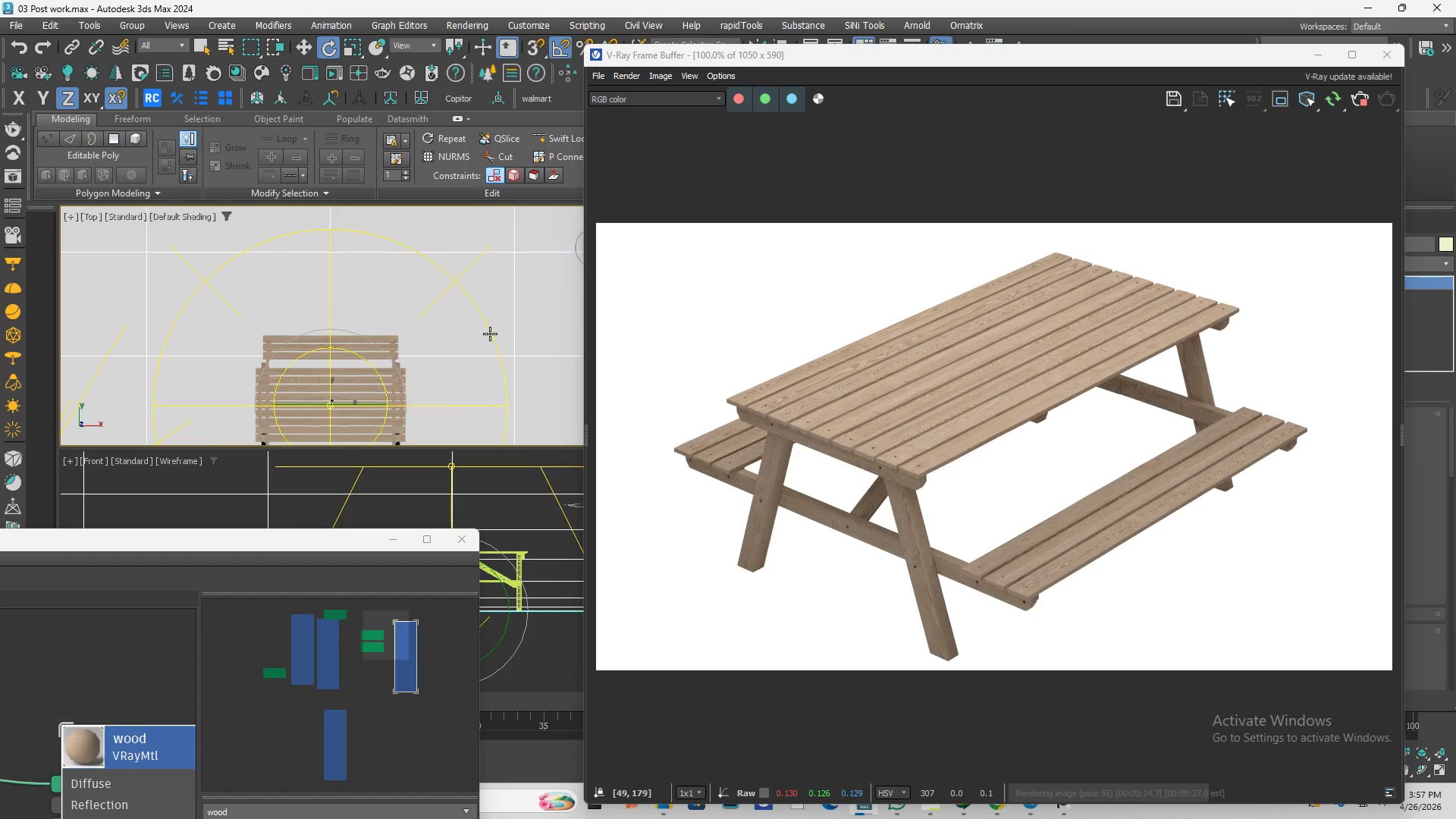 
left_click([490, 331])
 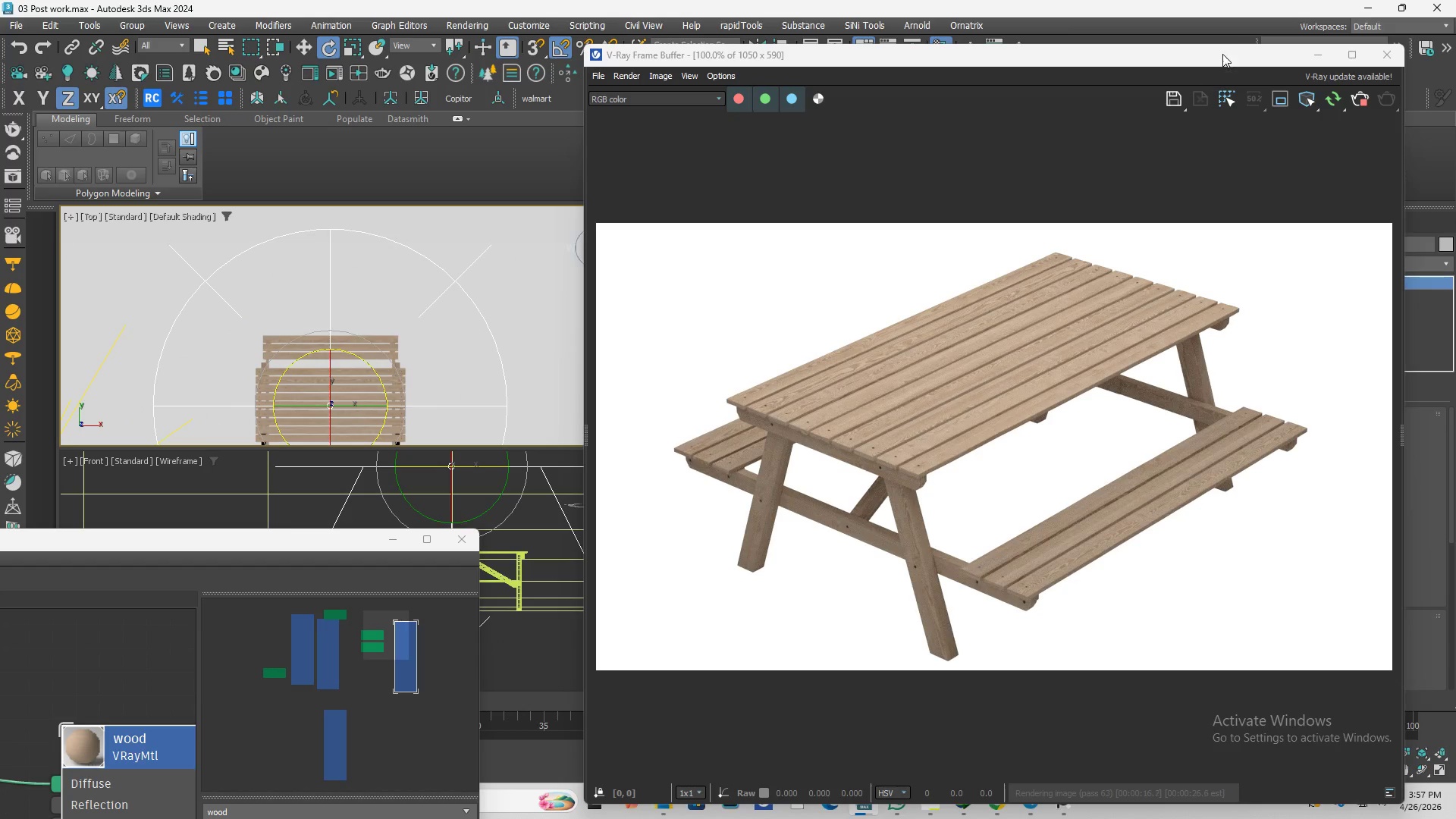 
left_click_drag(start_coordinate=[1227, 58], to_coordinate=[870, 80])
 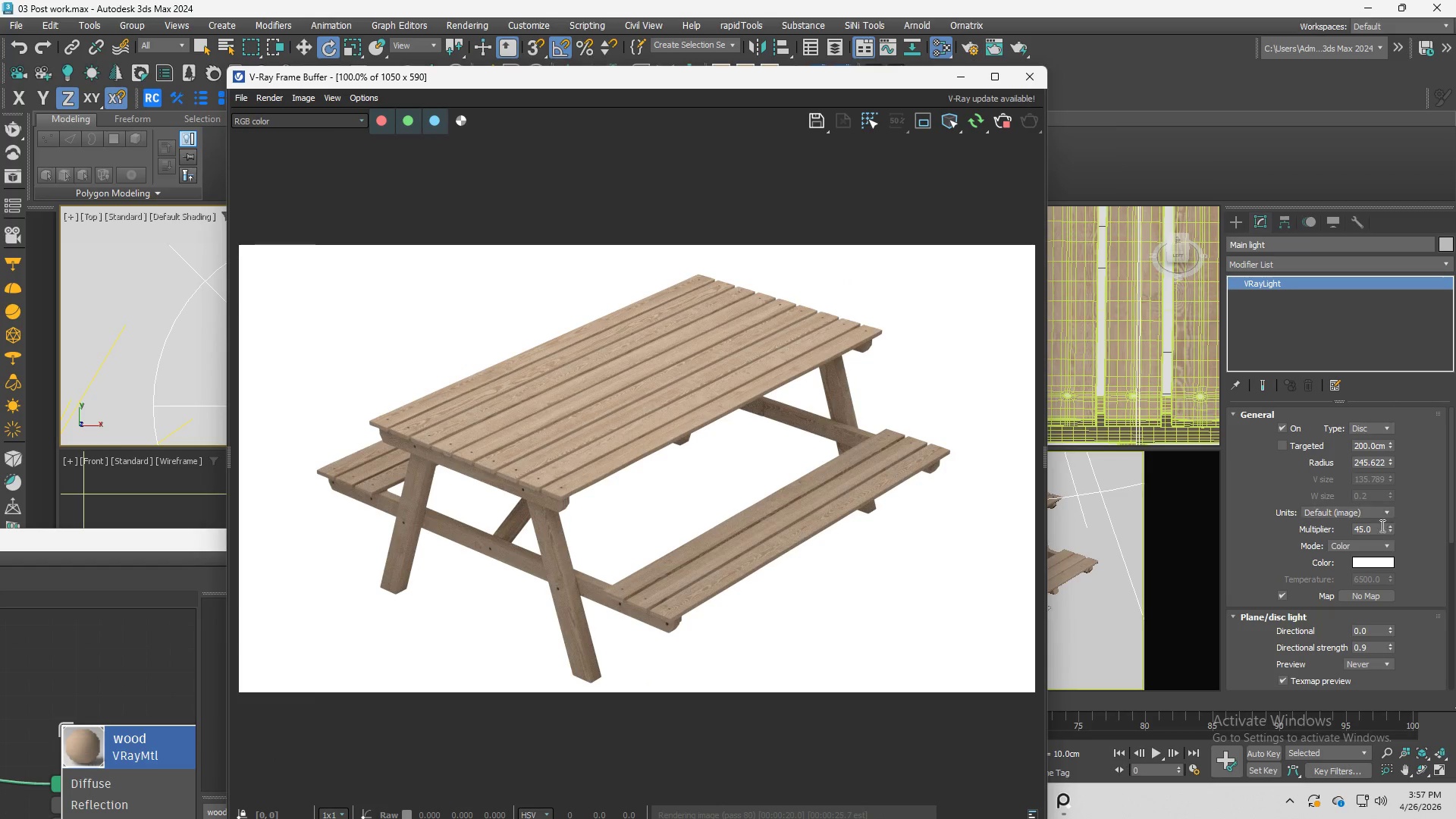 
left_click_drag(start_coordinate=[1376, 533], to_coordinate=[1335, 542])
 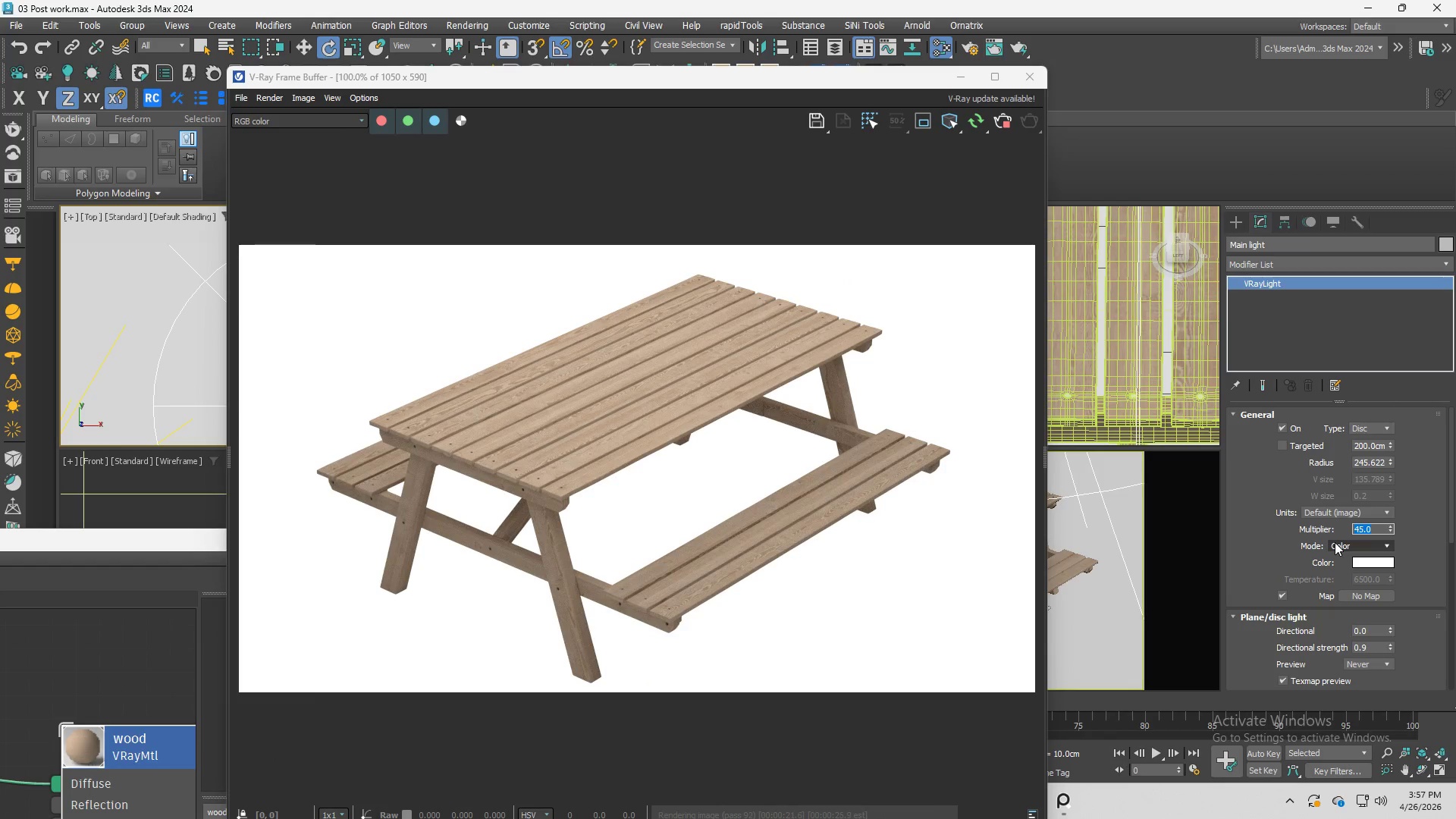 
key(Numpad5)
 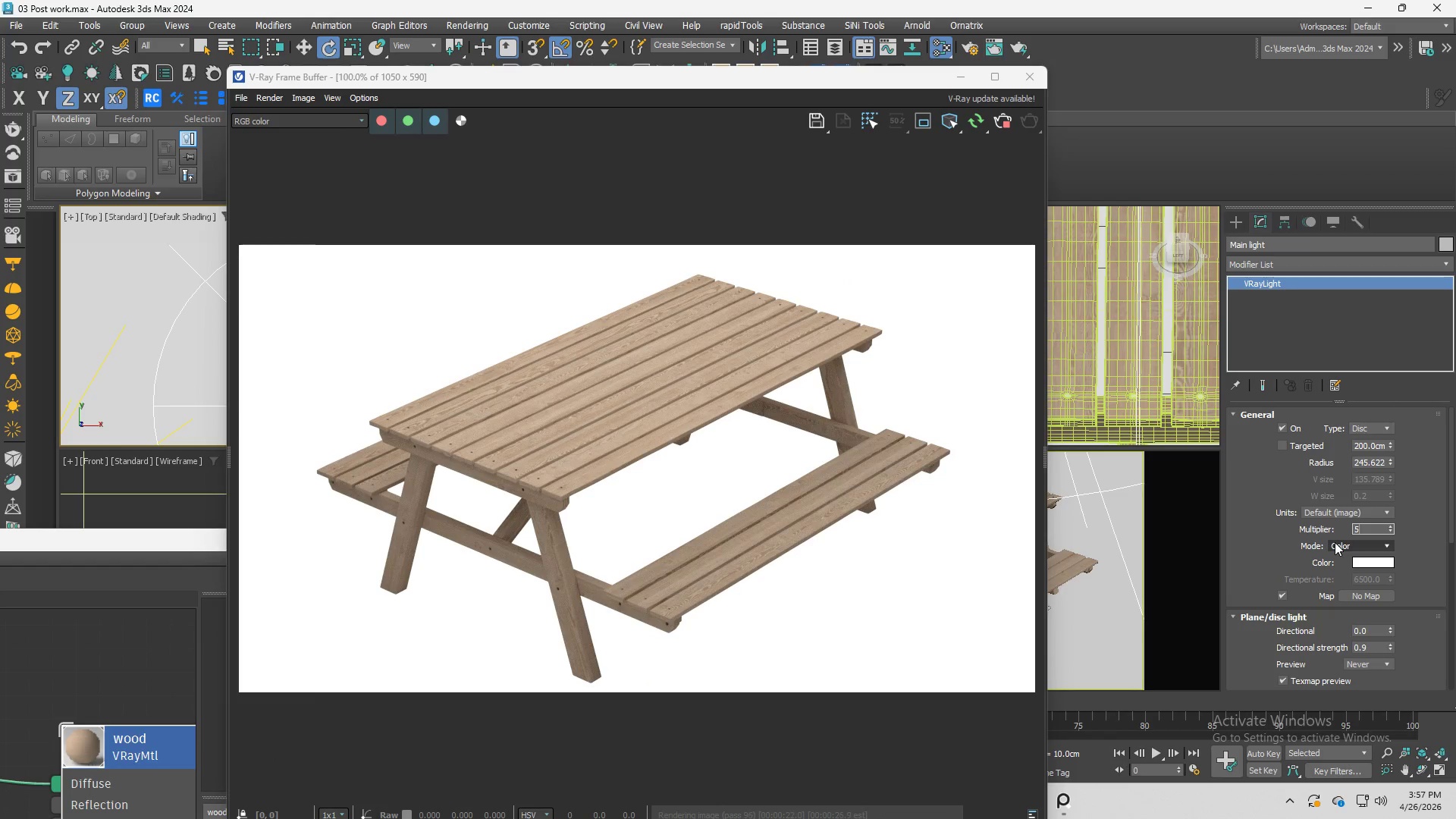 
key(Numpad0)
 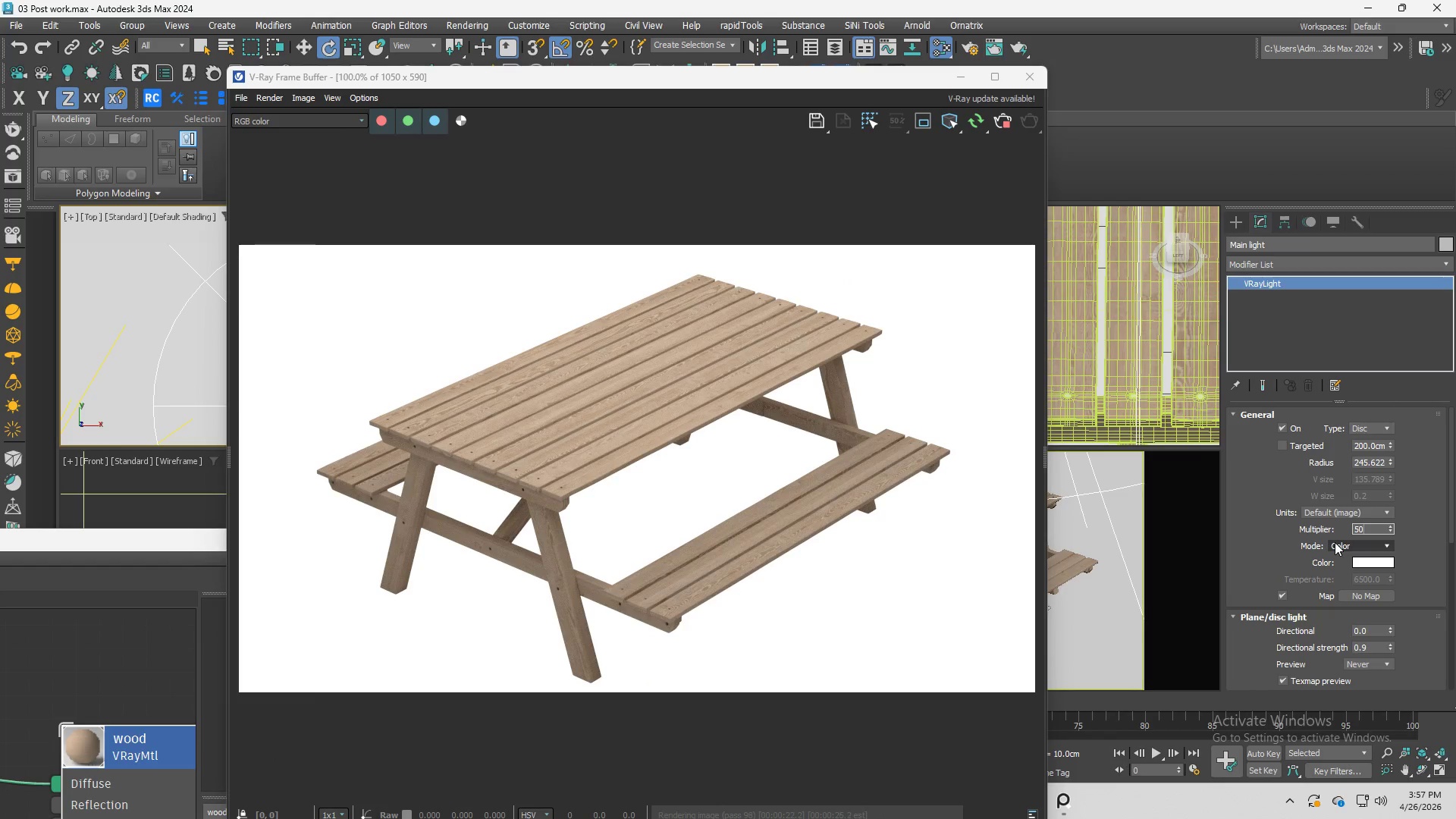 
key(Enter)
 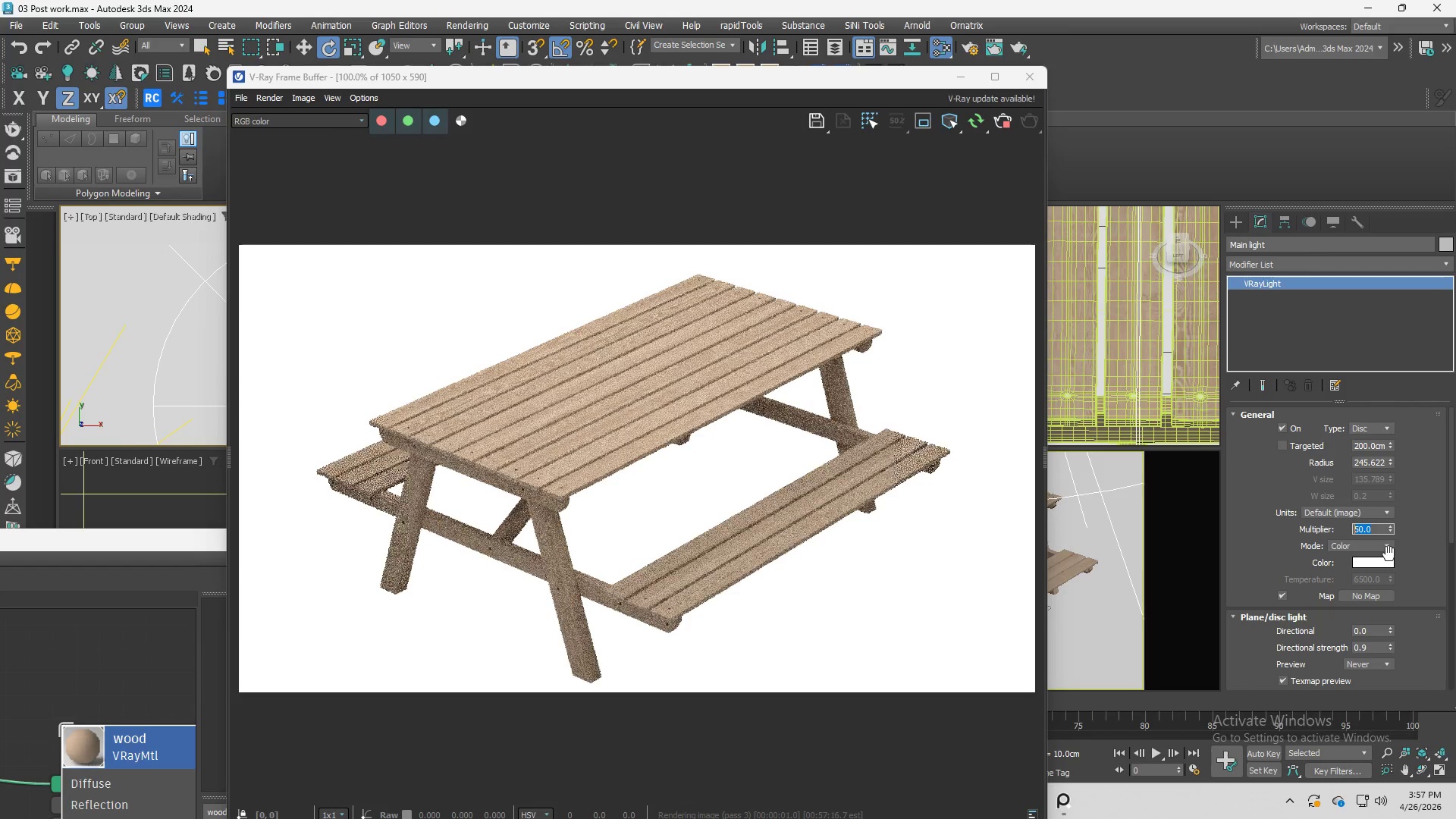 
key(Numpad6)
 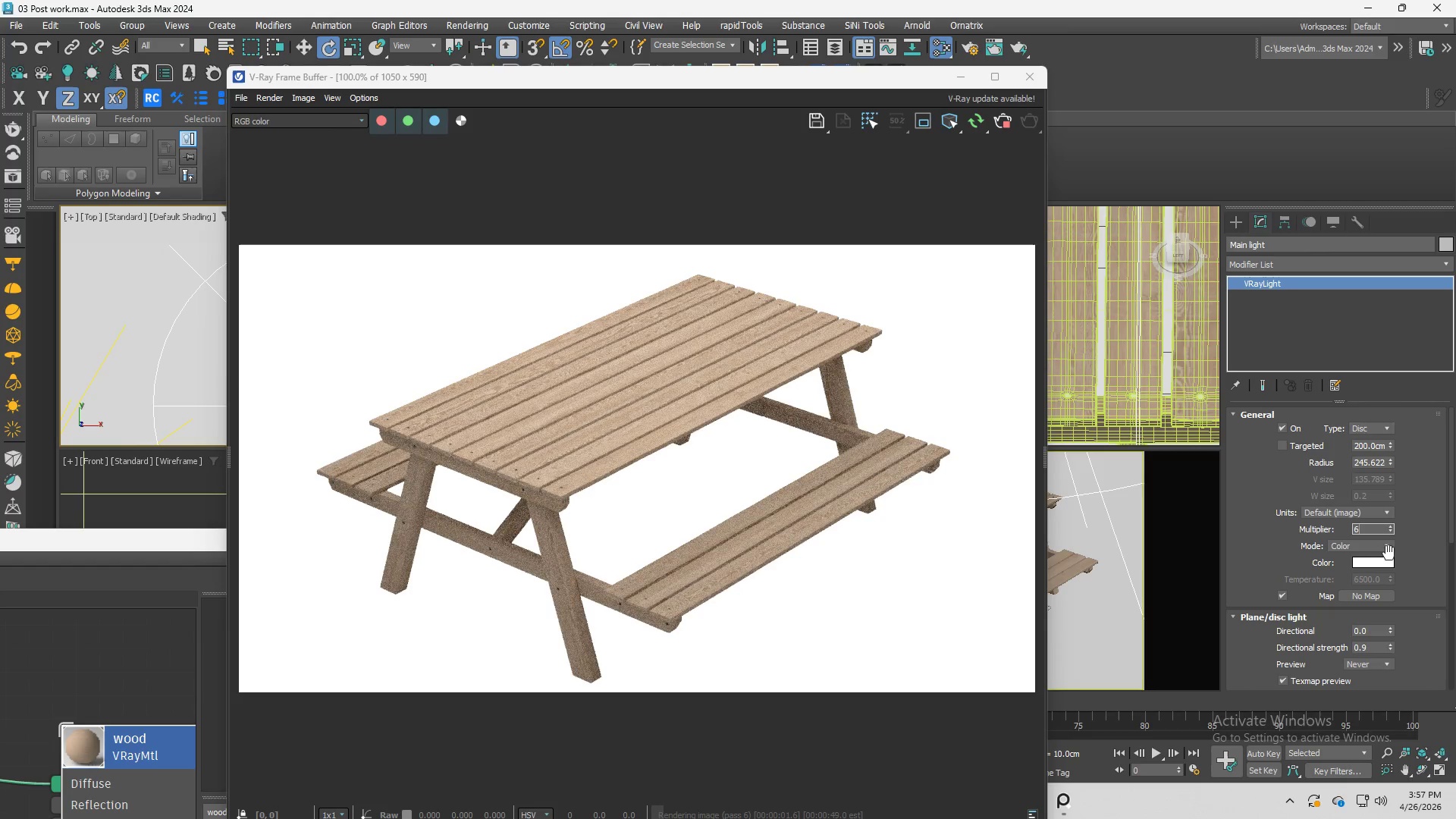 
key(Numpad0)
 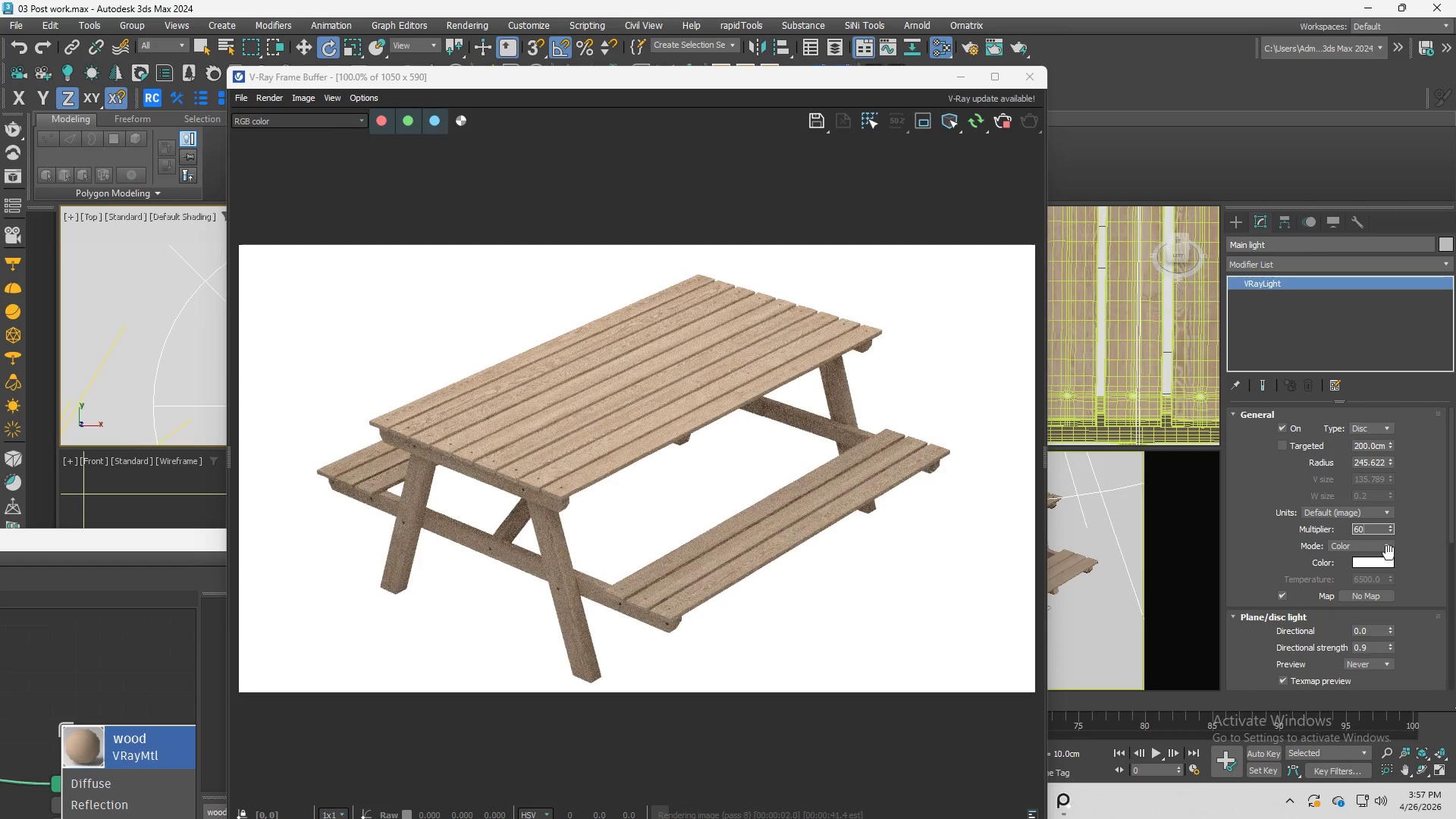 
key(Enter)
 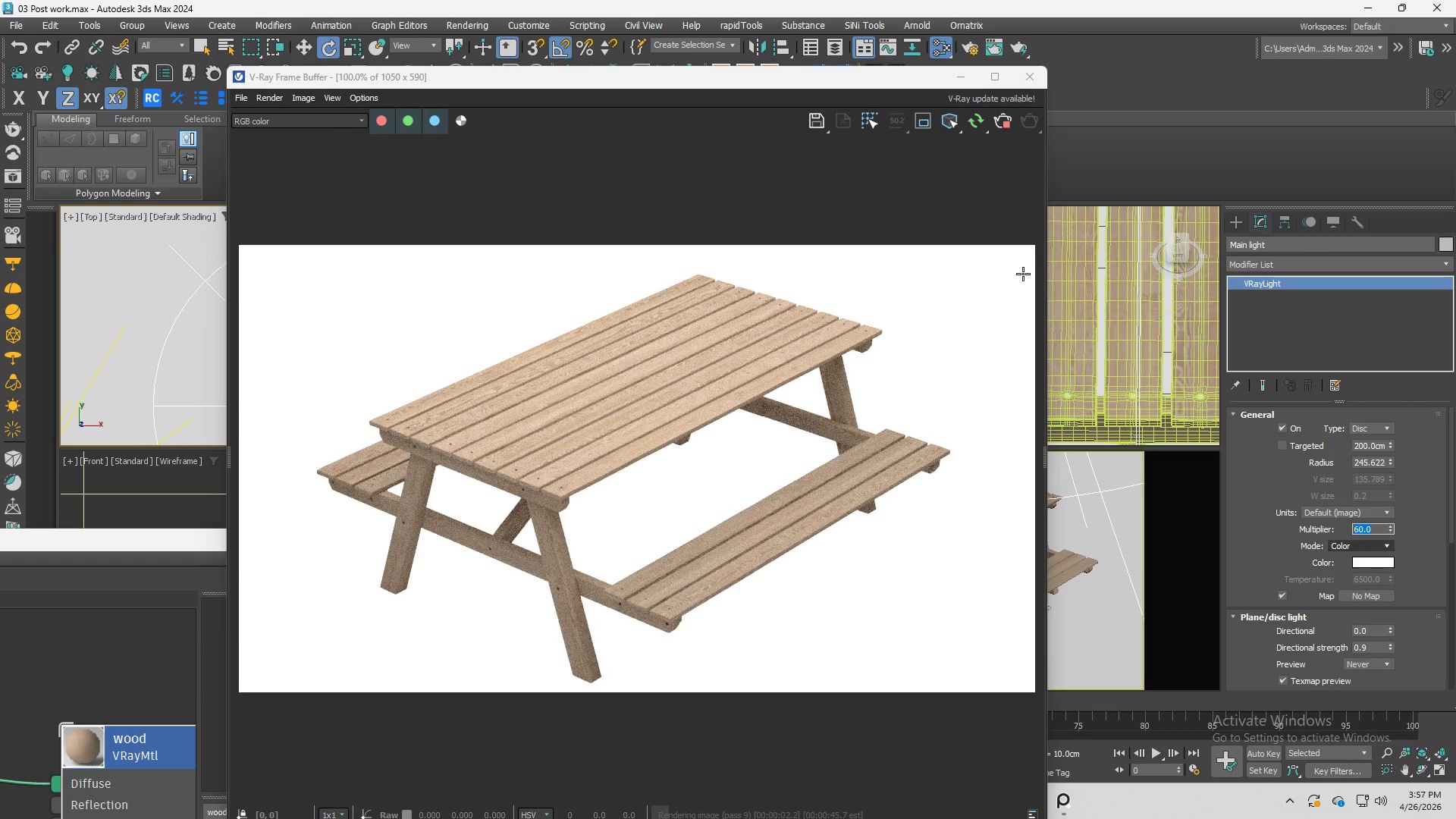 
left_click_drag(start_coordinate=[853, 84], to_coordinate=[1247, 105])
 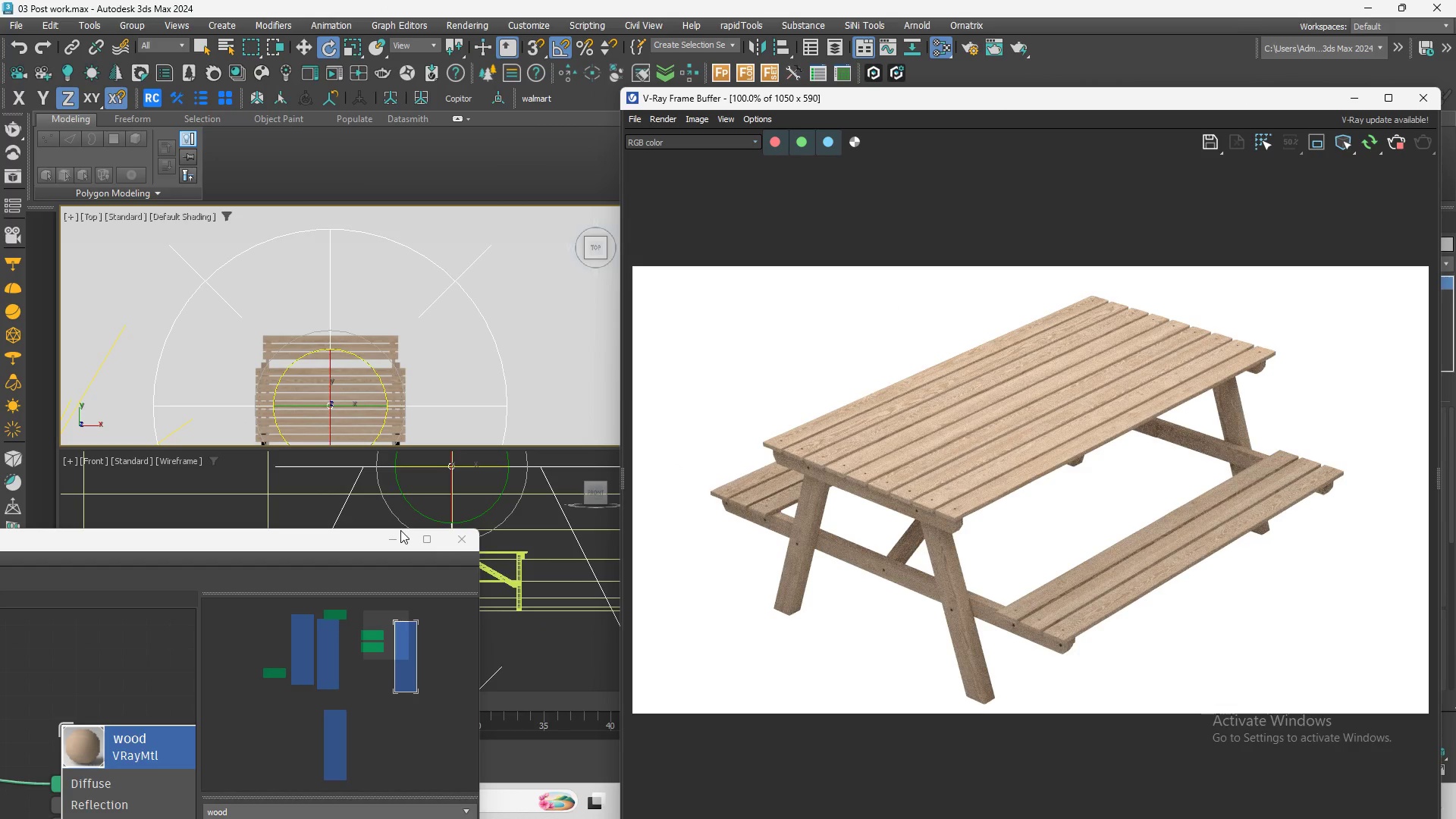 
left_click_drag(start_coordinate=[336, 542], to_coordinate=[495, 265])
 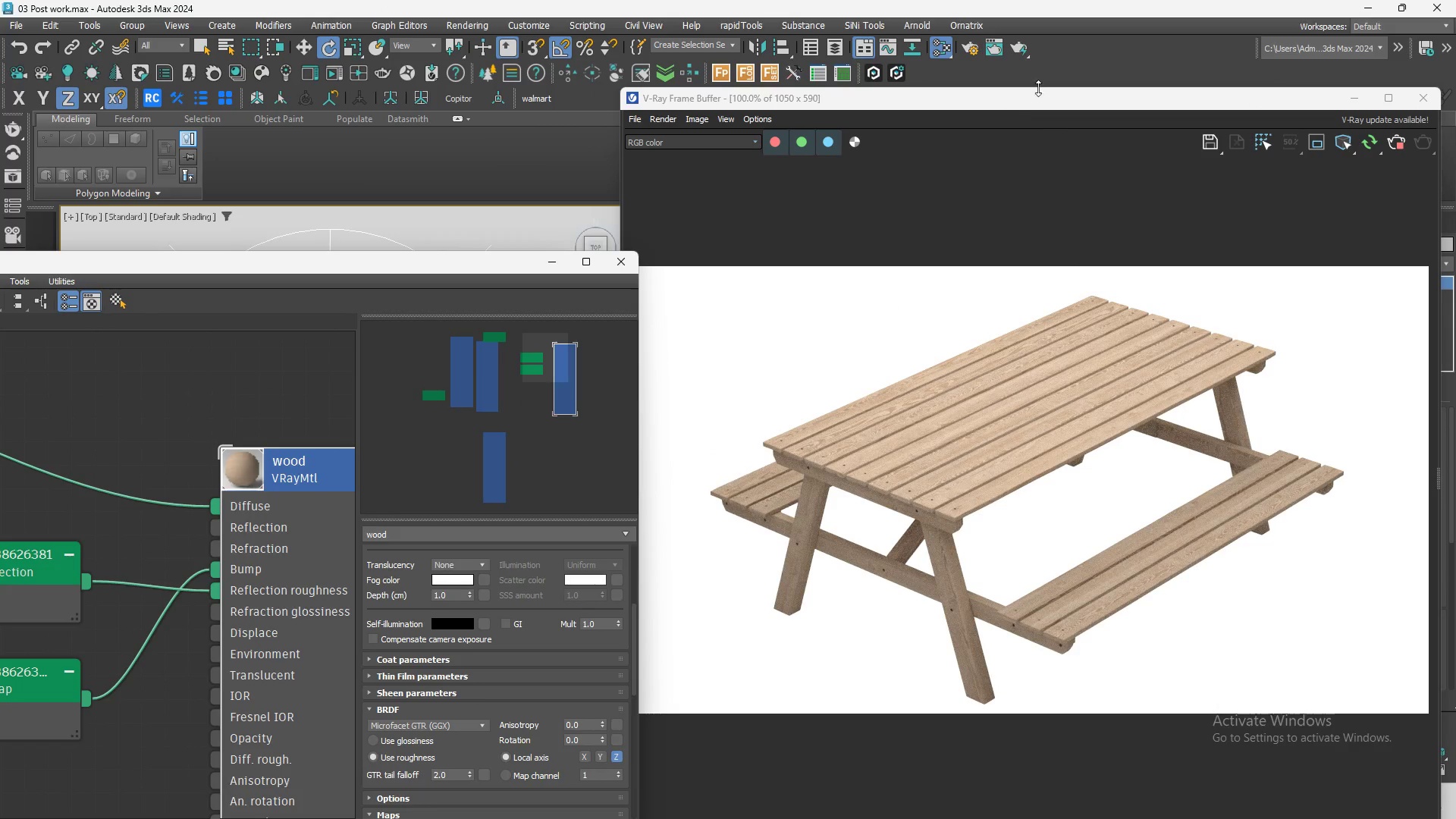 
left_click_drag(start_coordinate=[1066, 101], to_coordinate=[968, 20])
 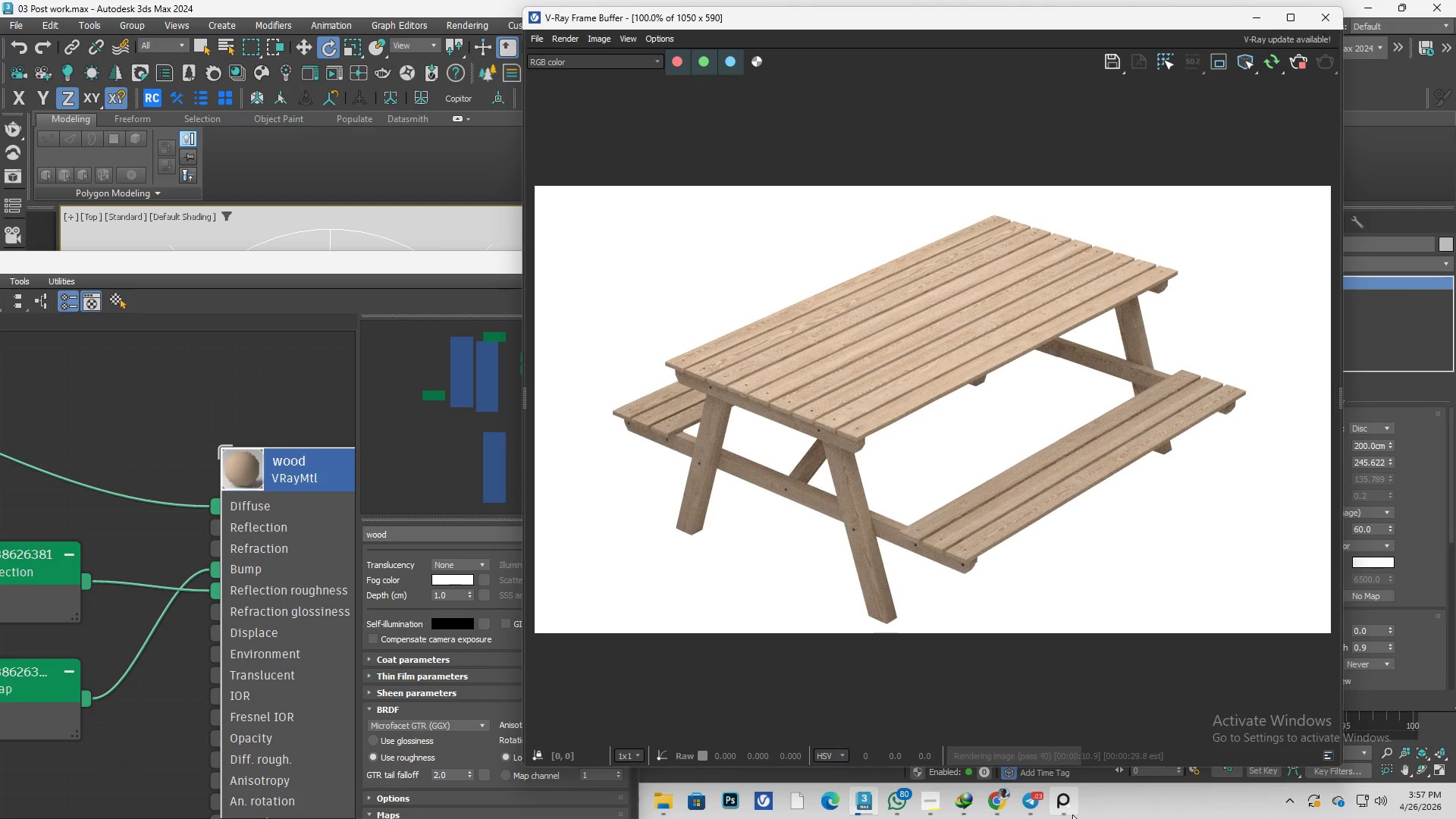 
left_click([1067, 808])
 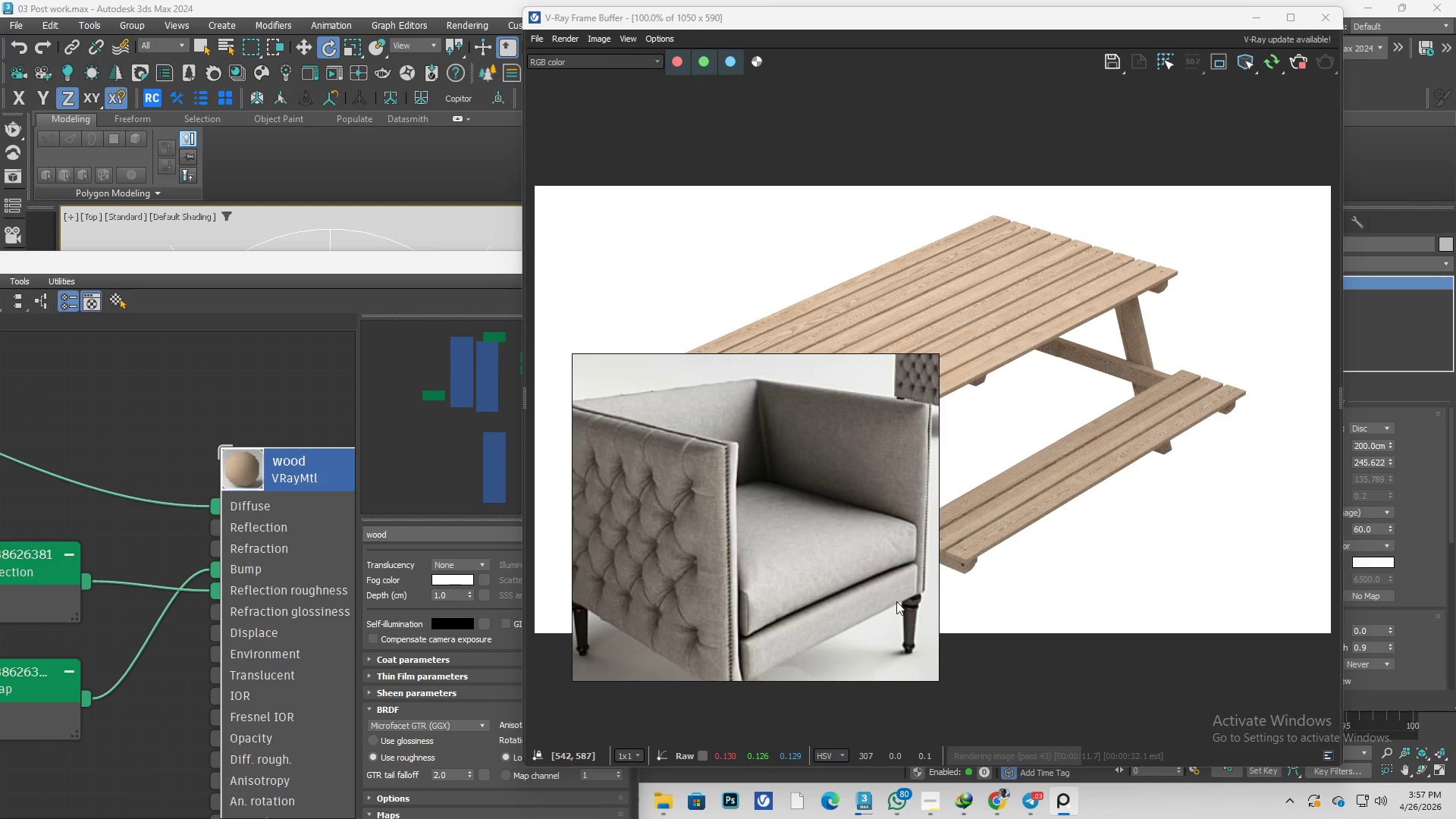 
scroll: coordinate [795, 566], scroll_direction: down, amount: 11.0
 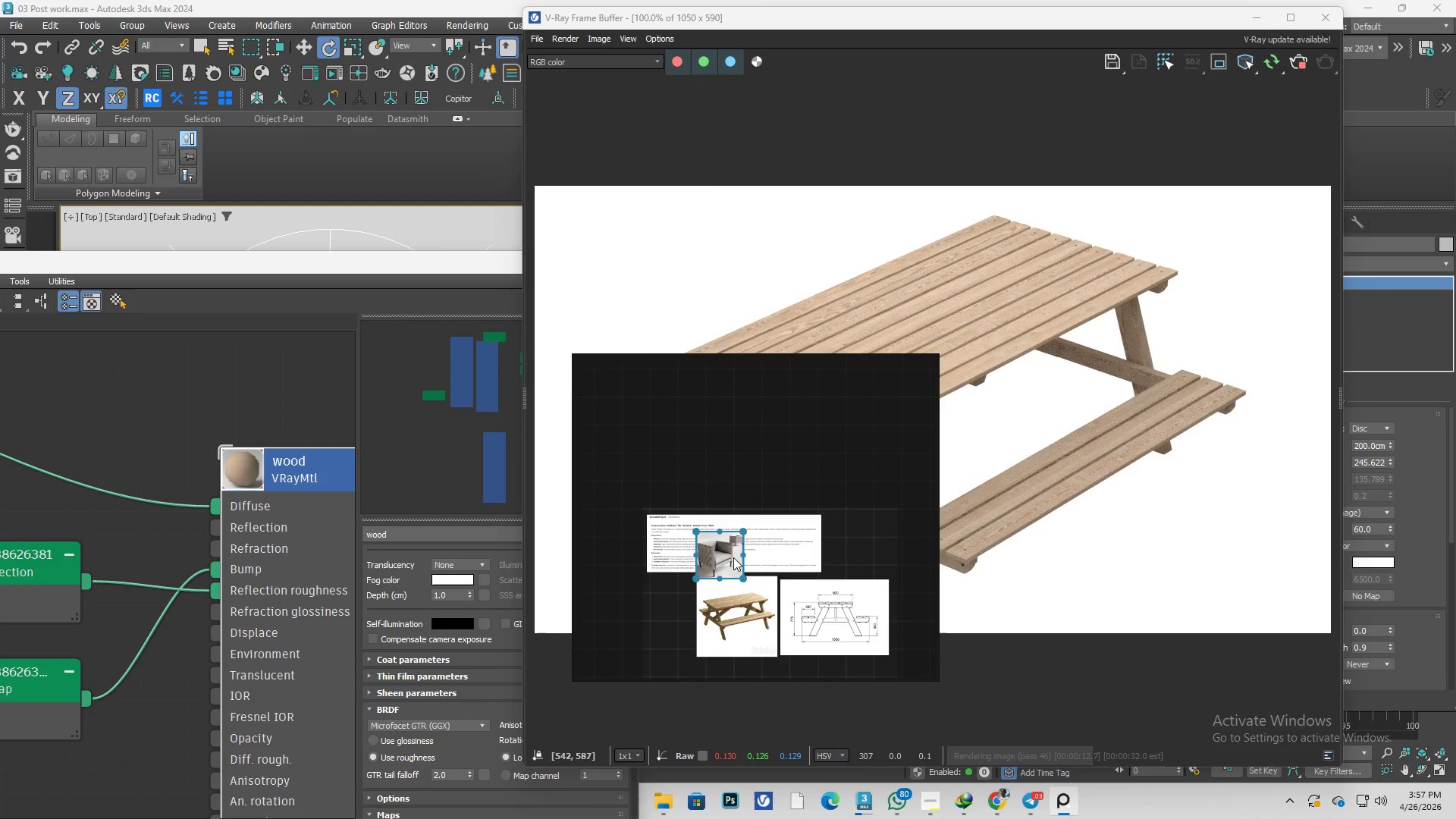 
left_click_drag(start_coordinate=[715, 575], to_coordinate=[736, 389])
 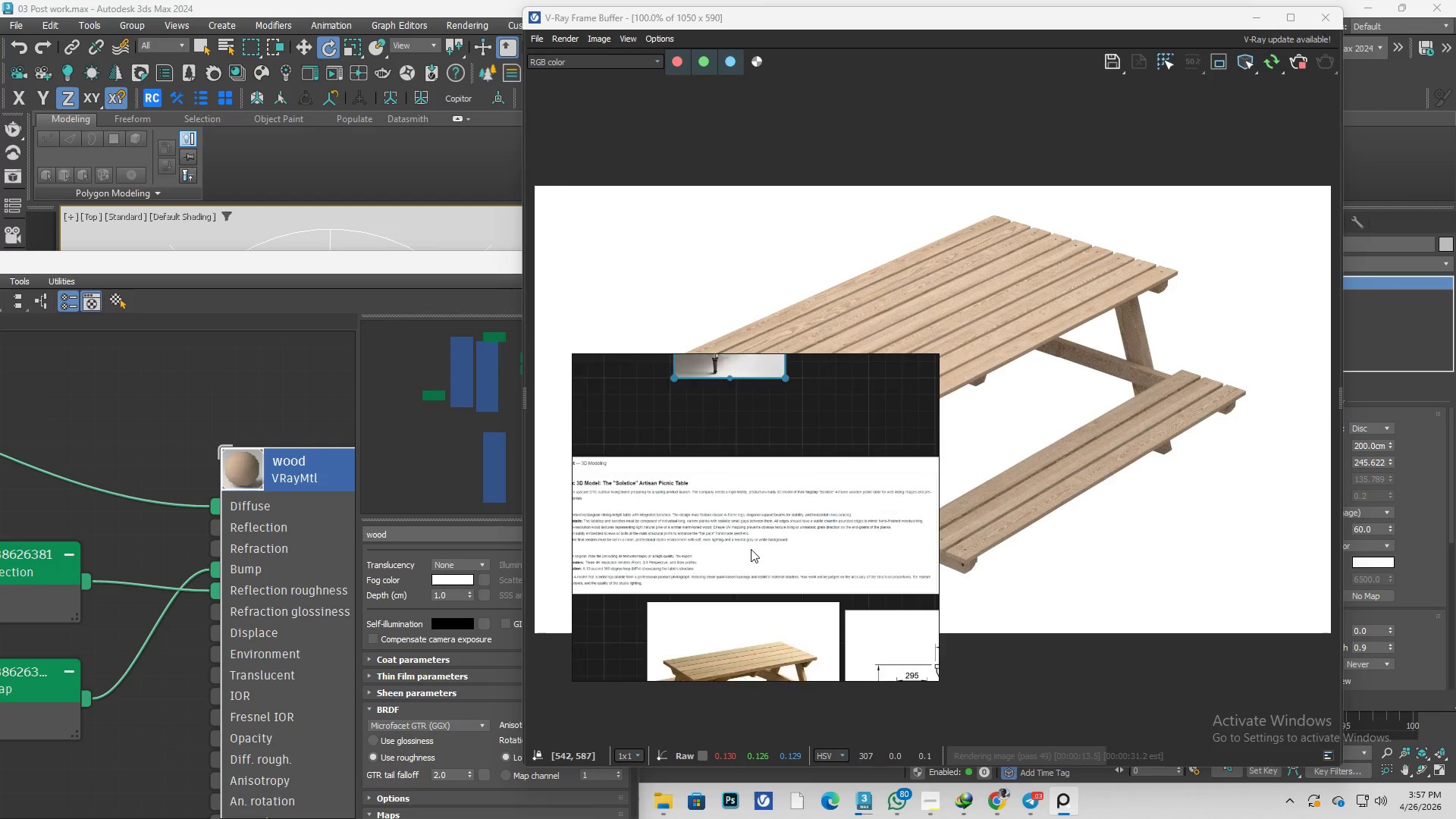 
scroll: coordinate [726, 538], scroll_direction: up, amount: 10.0
 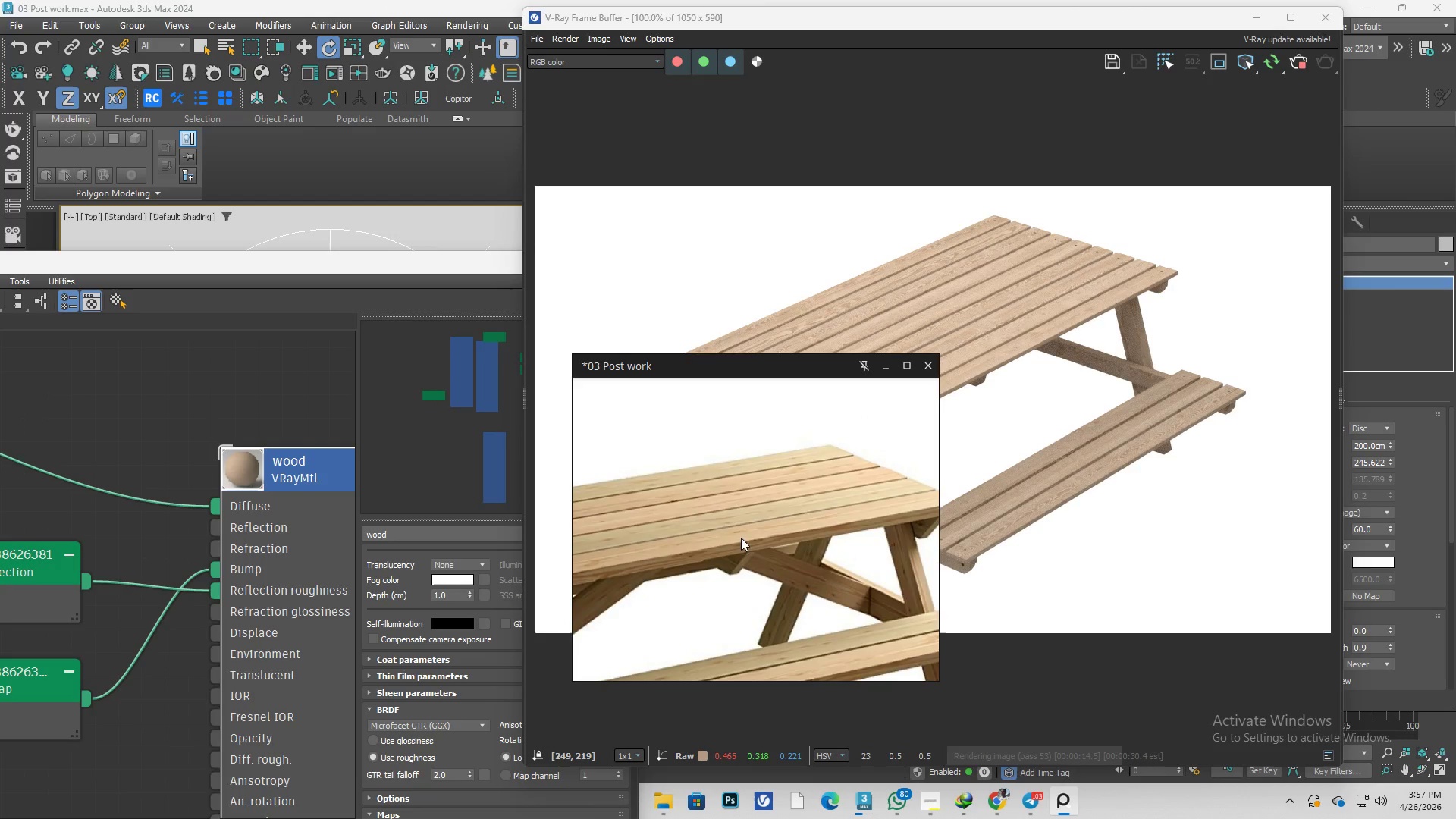 
scroll: coordinate [253, 595], scroll_direction: down, amount: 8.0
 